 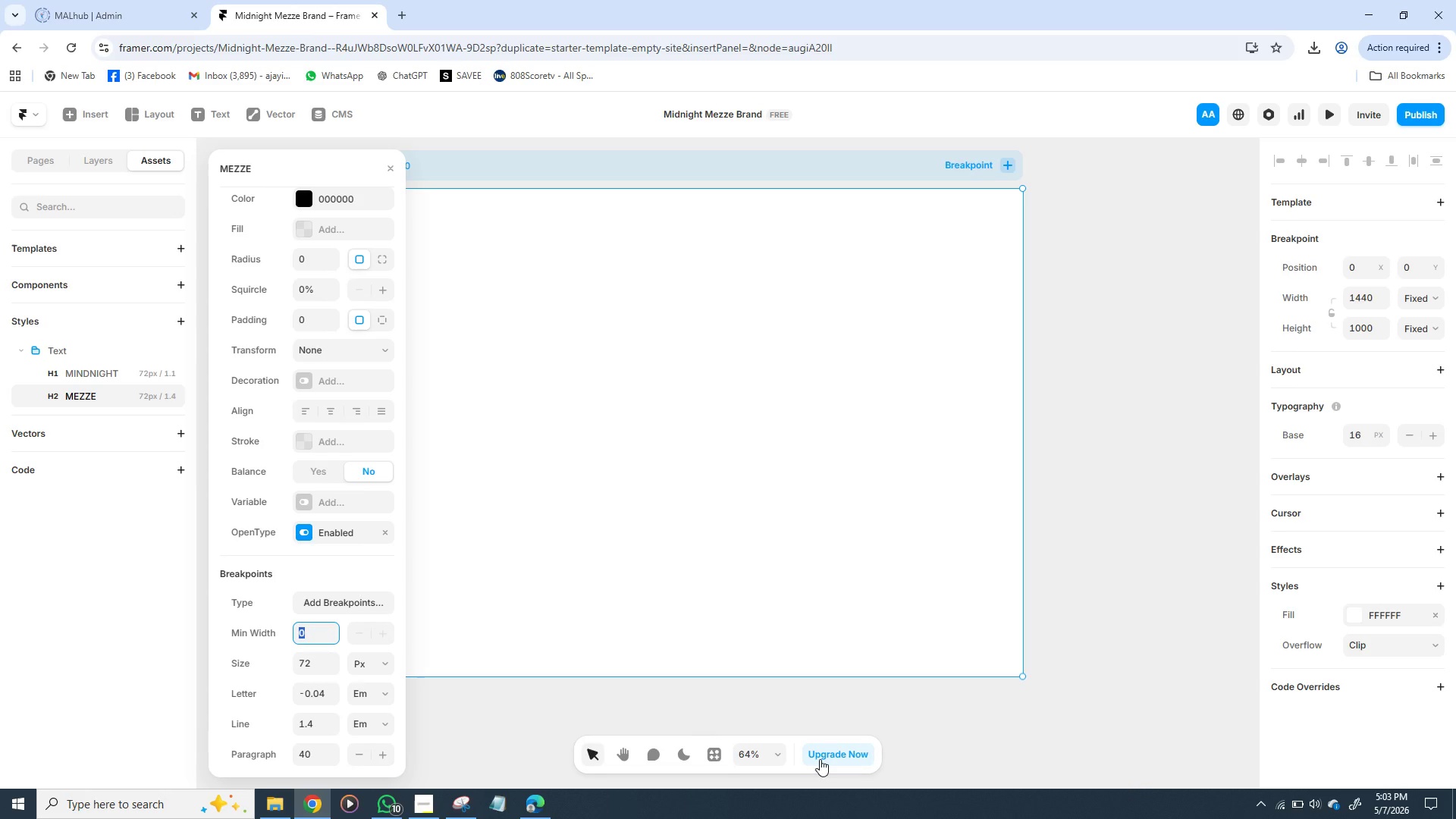 
left_click([94, 369])
 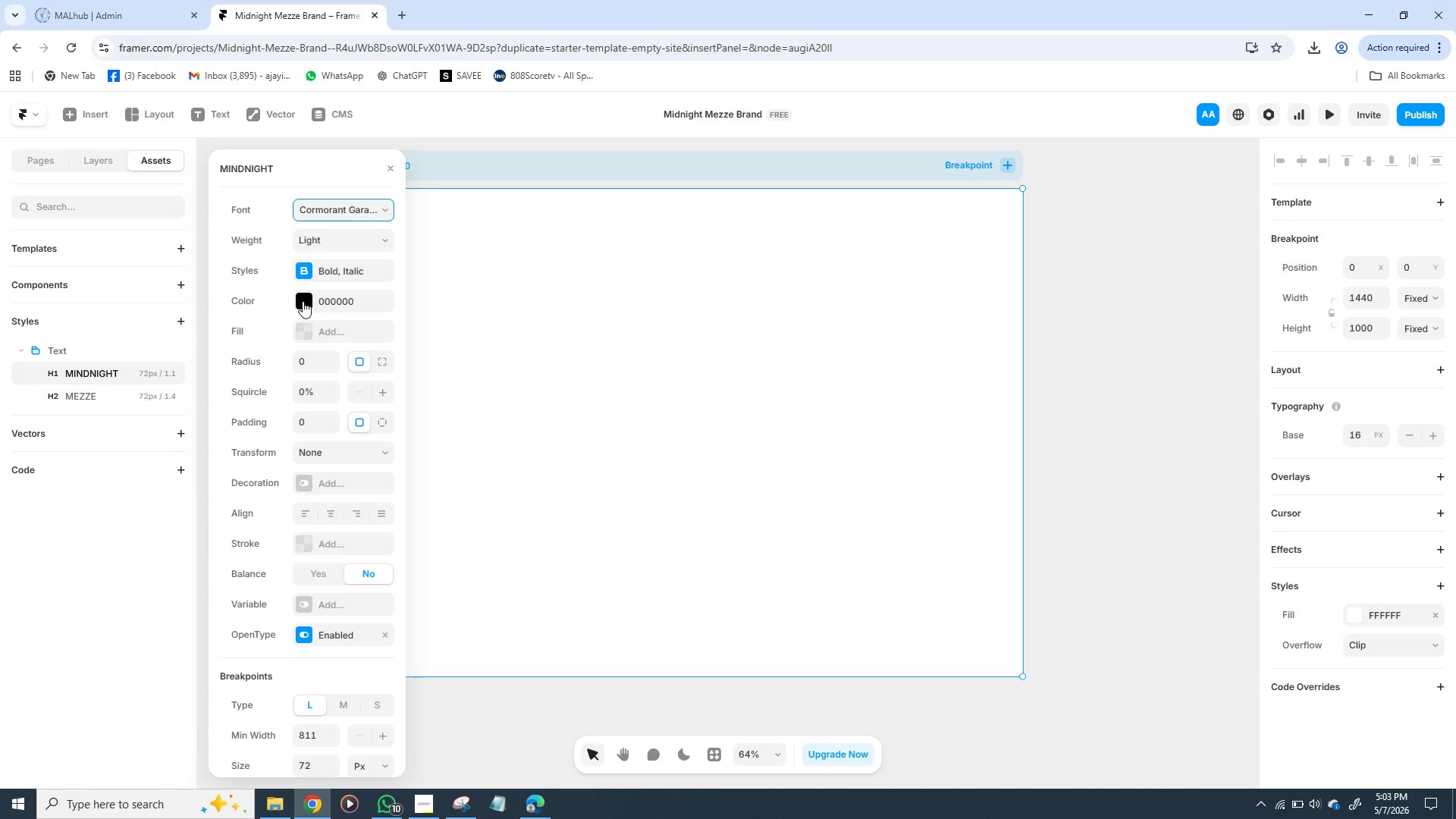 
left_click([309, 299])
 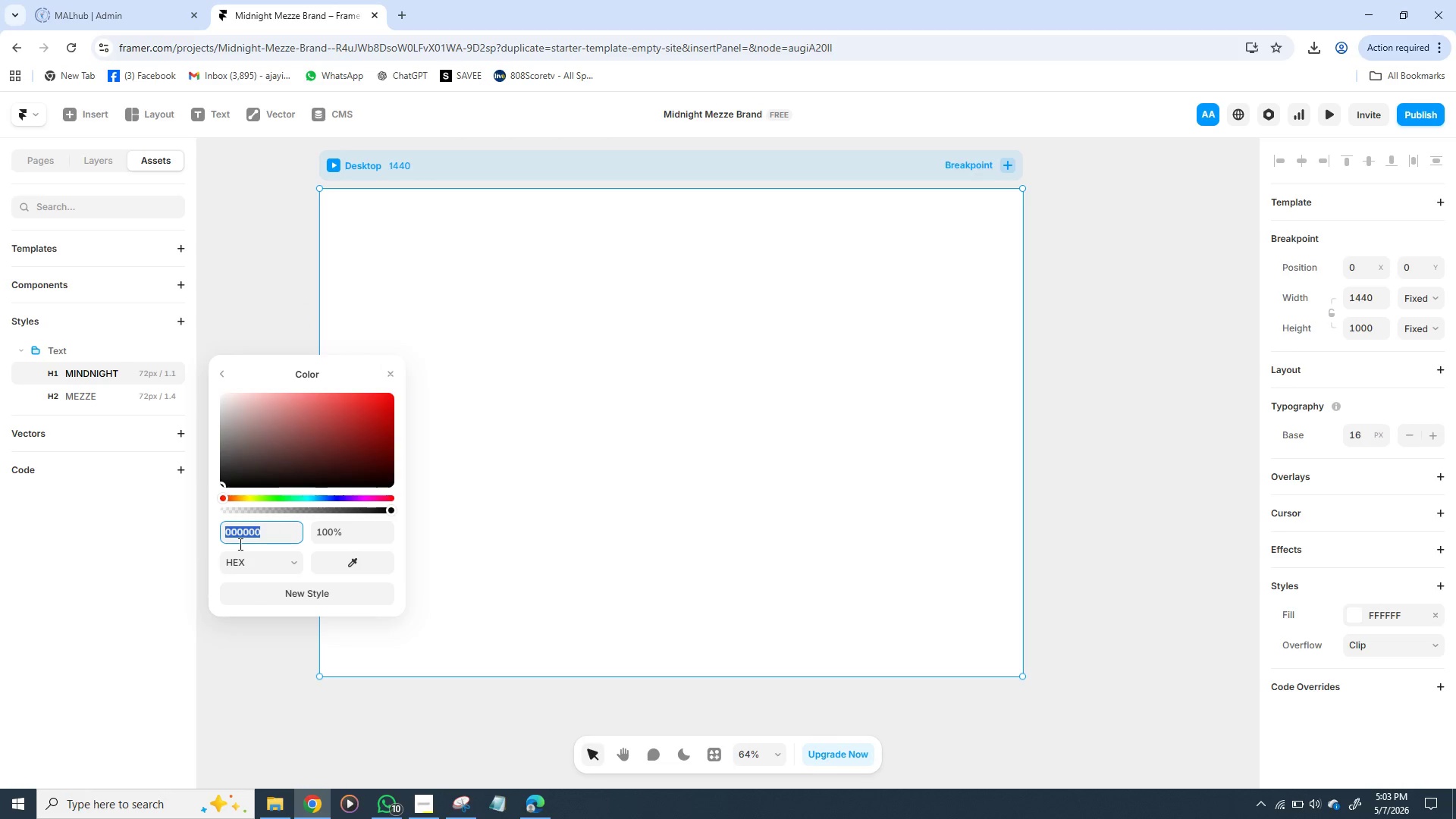 
type(FFFFFF)
 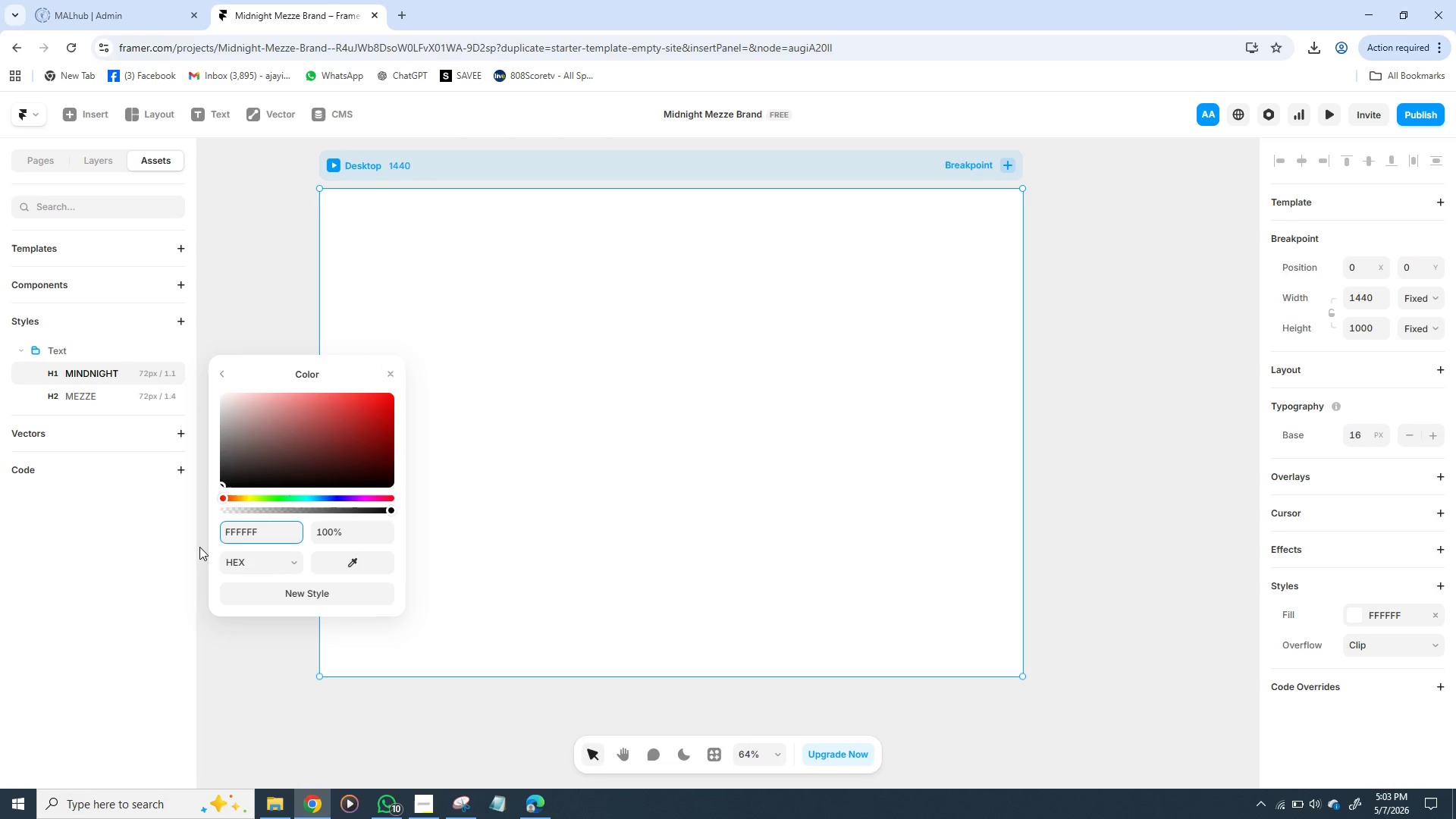 
key(Enter)
 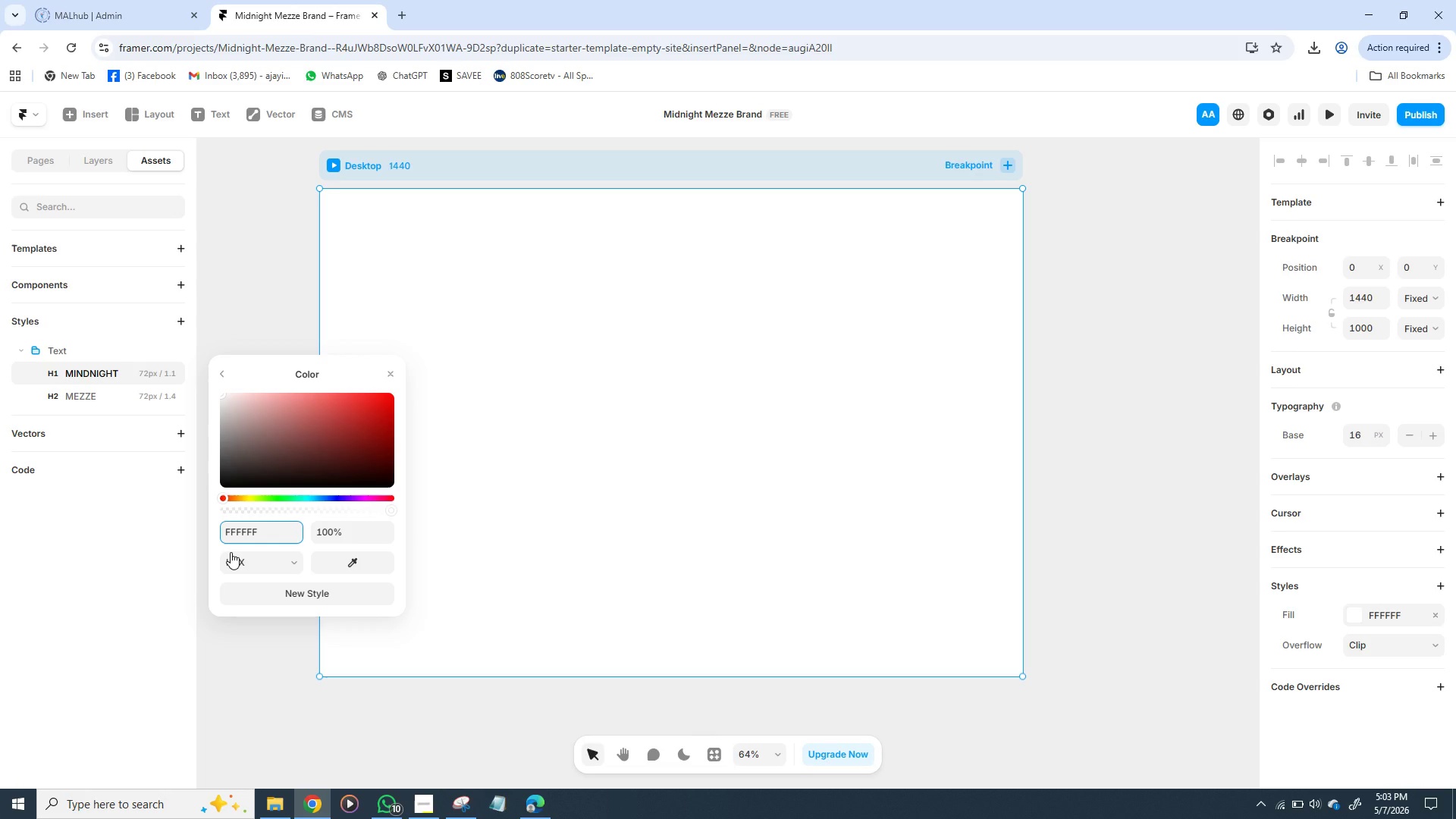 
wait(9.0)
 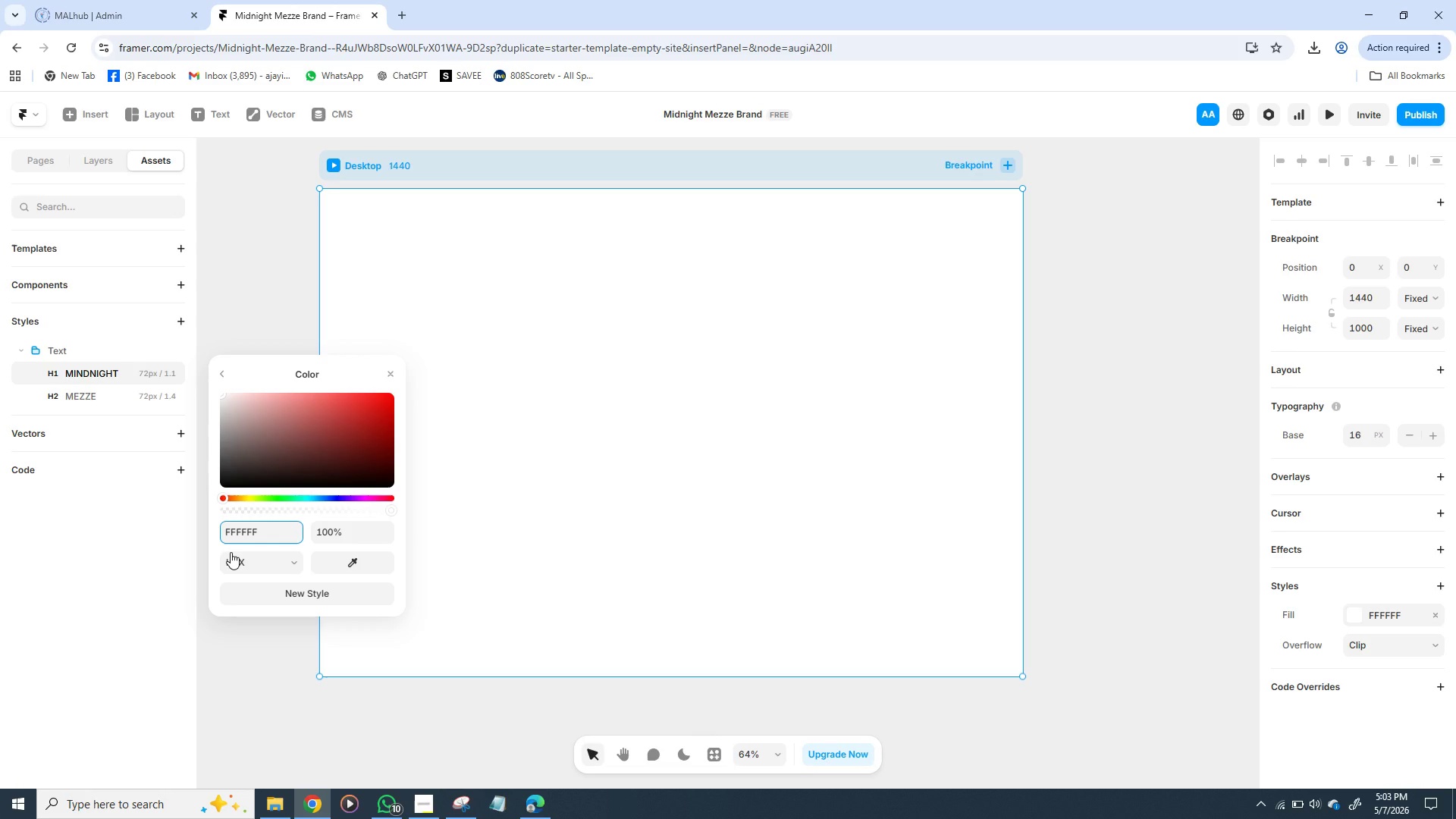 
left_click([109, 395])
 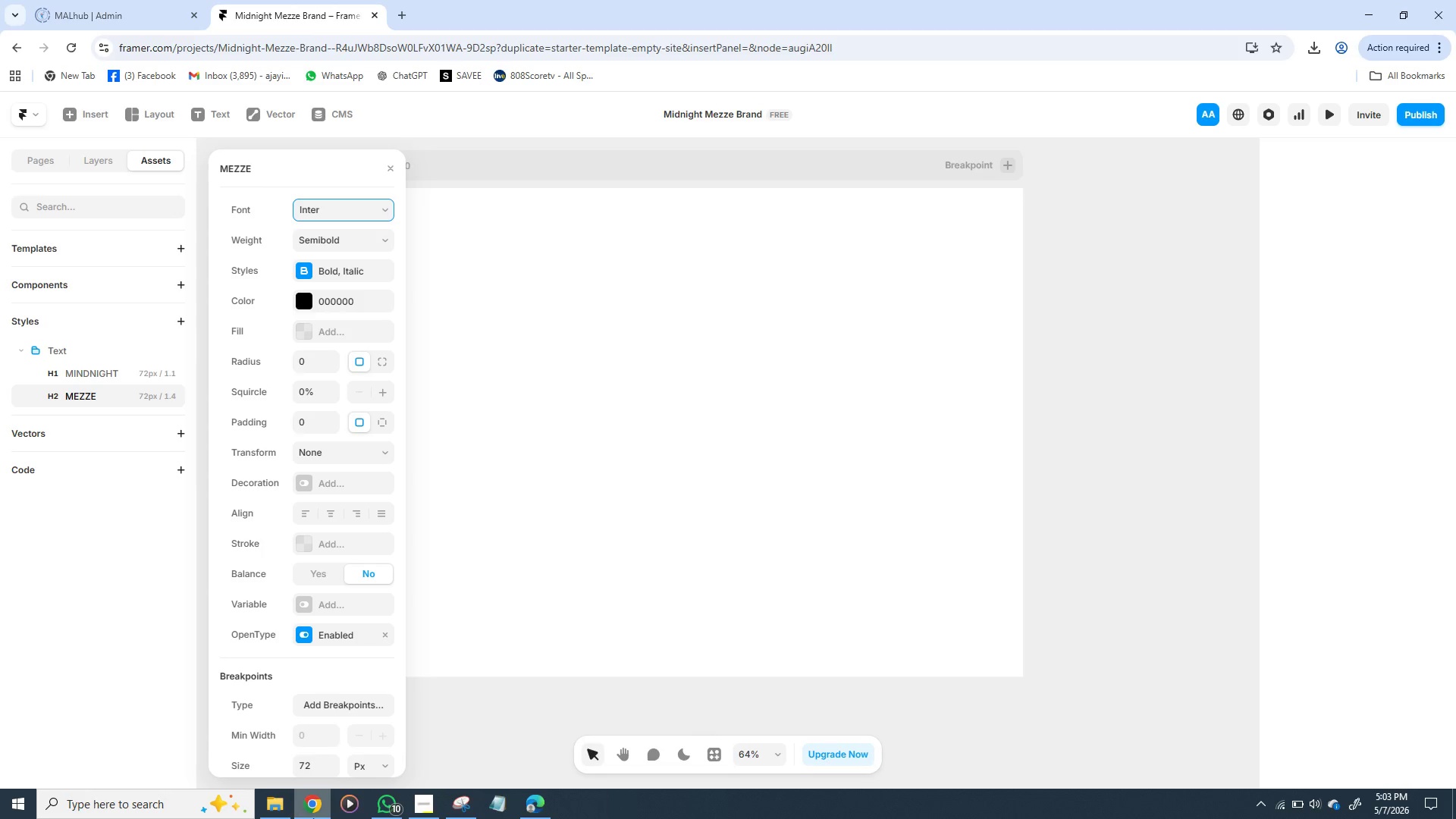 
scroll: coordinate [303, 650], scroll_direction: down, amount: 10.0
 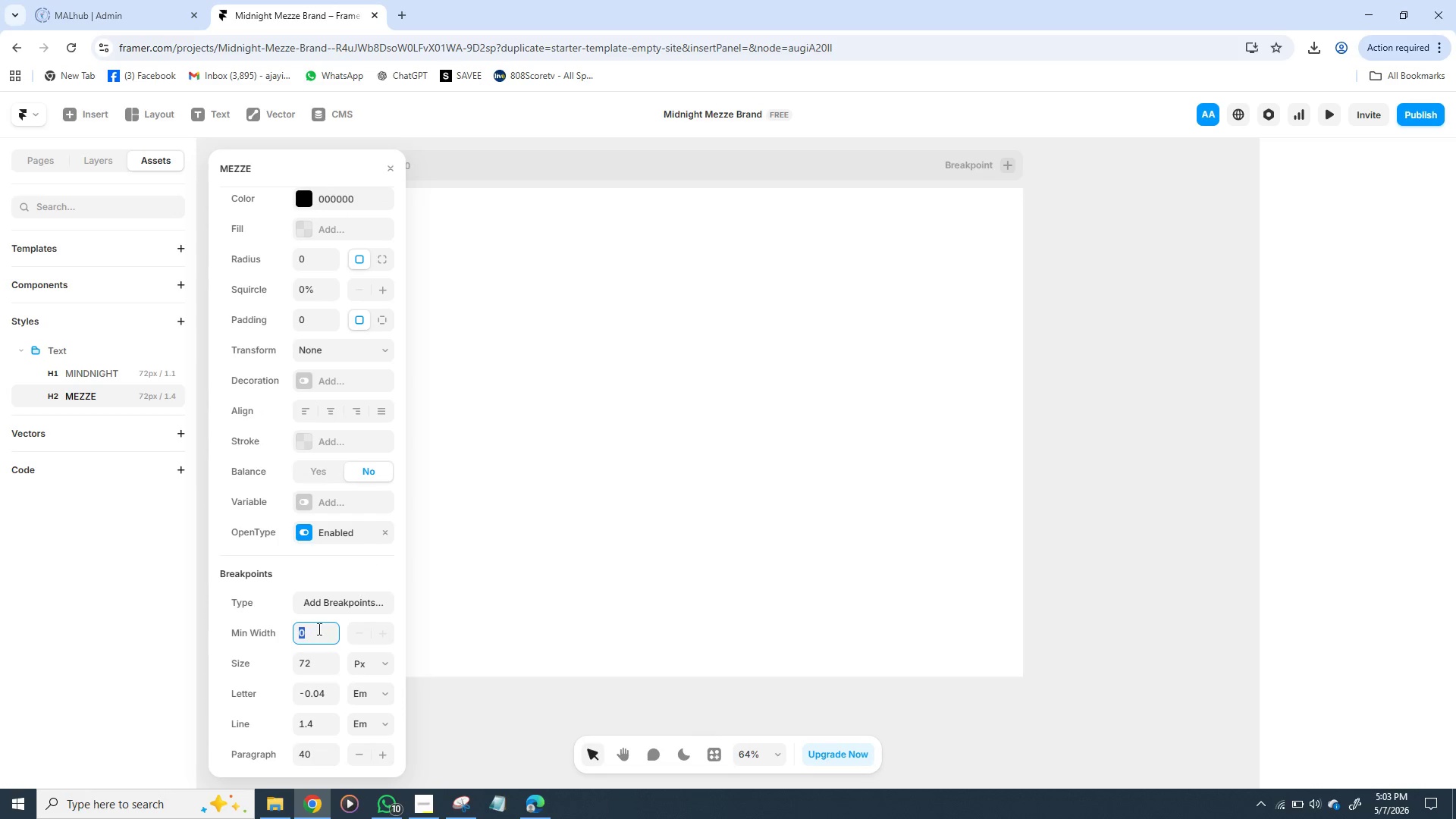 
key(6)
 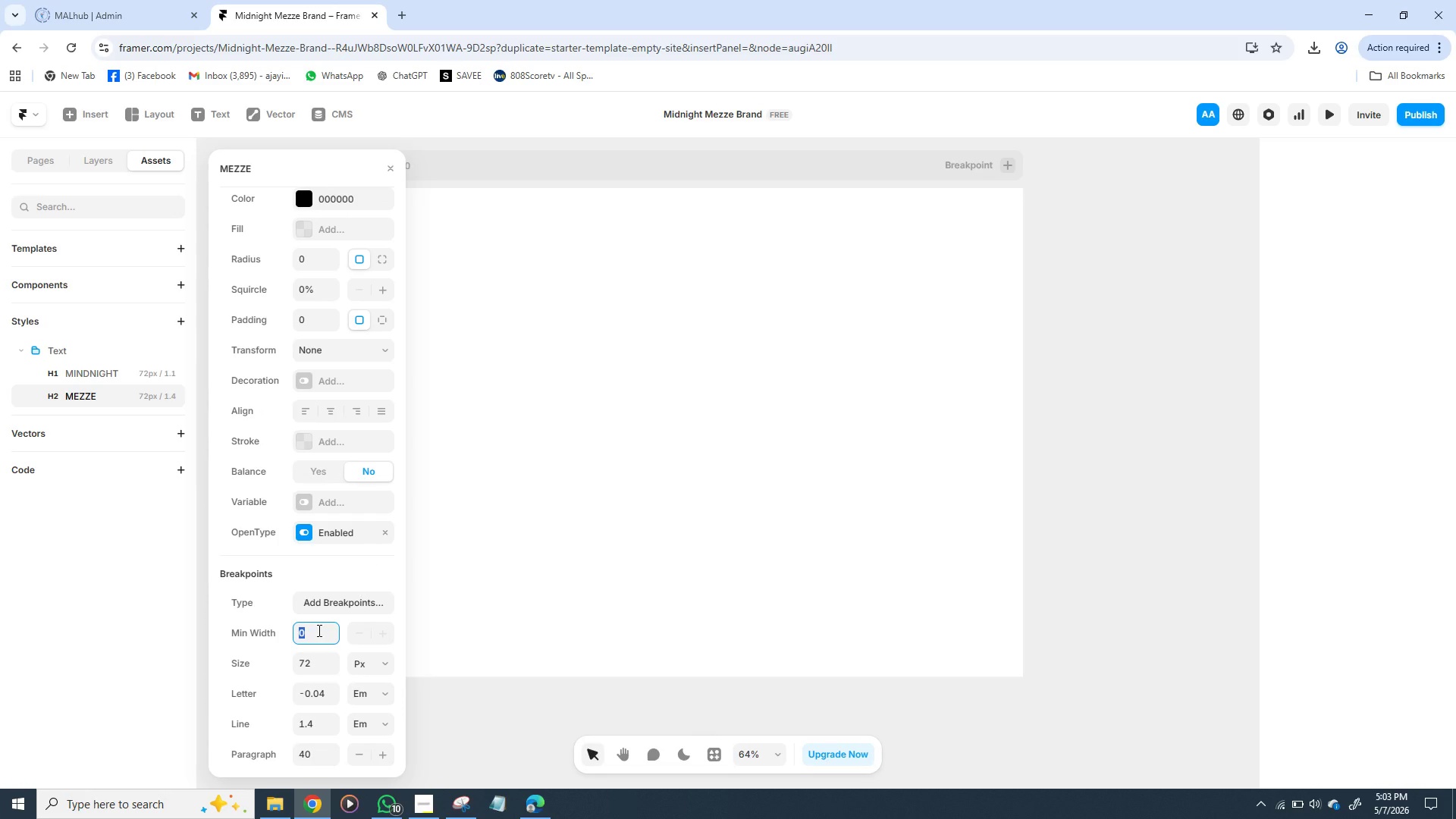 
double_click([318, 630])
 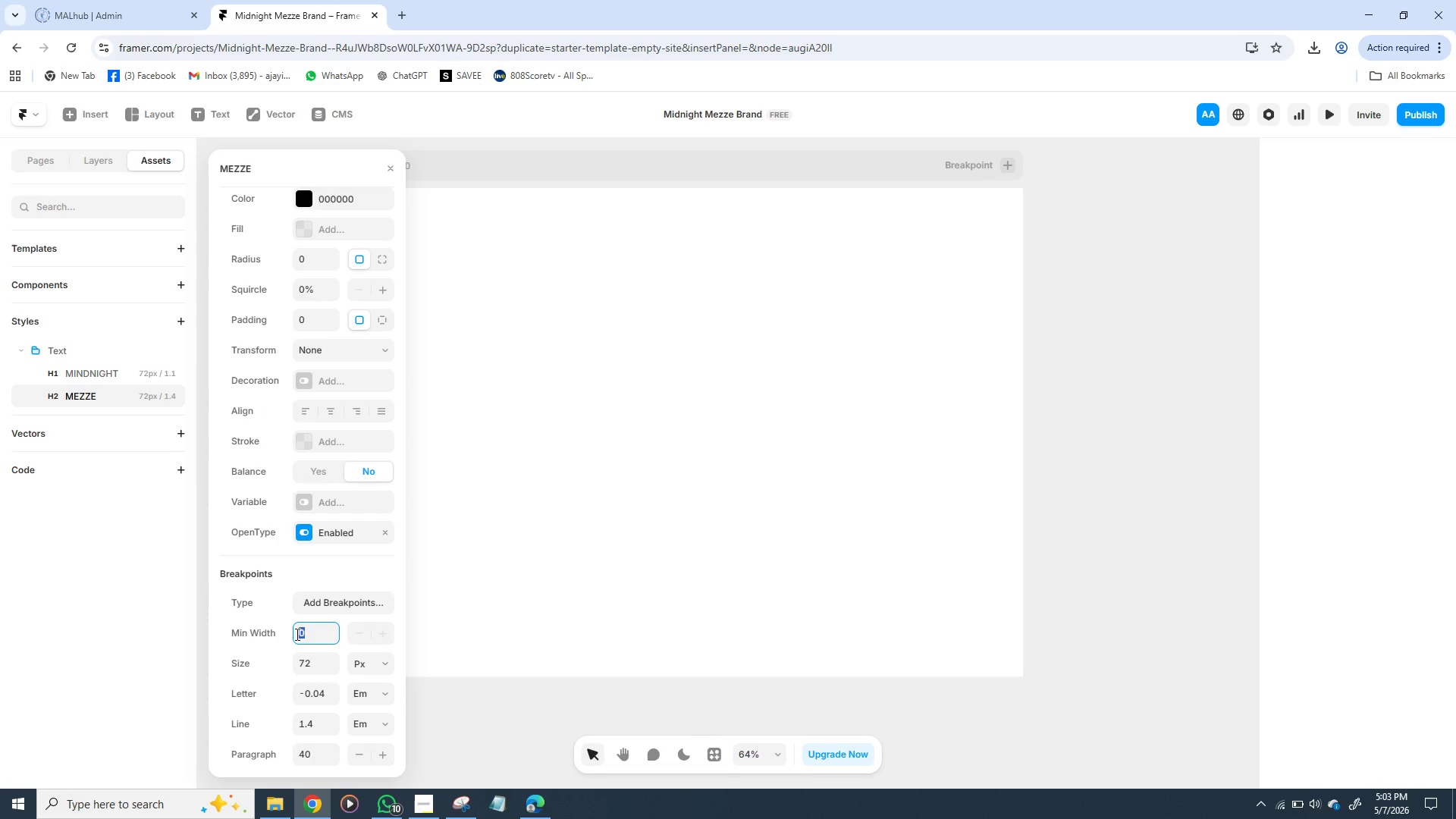 
left_click_drag(start_coordinate=[296, 634], to_coordinate=[302, 635])
 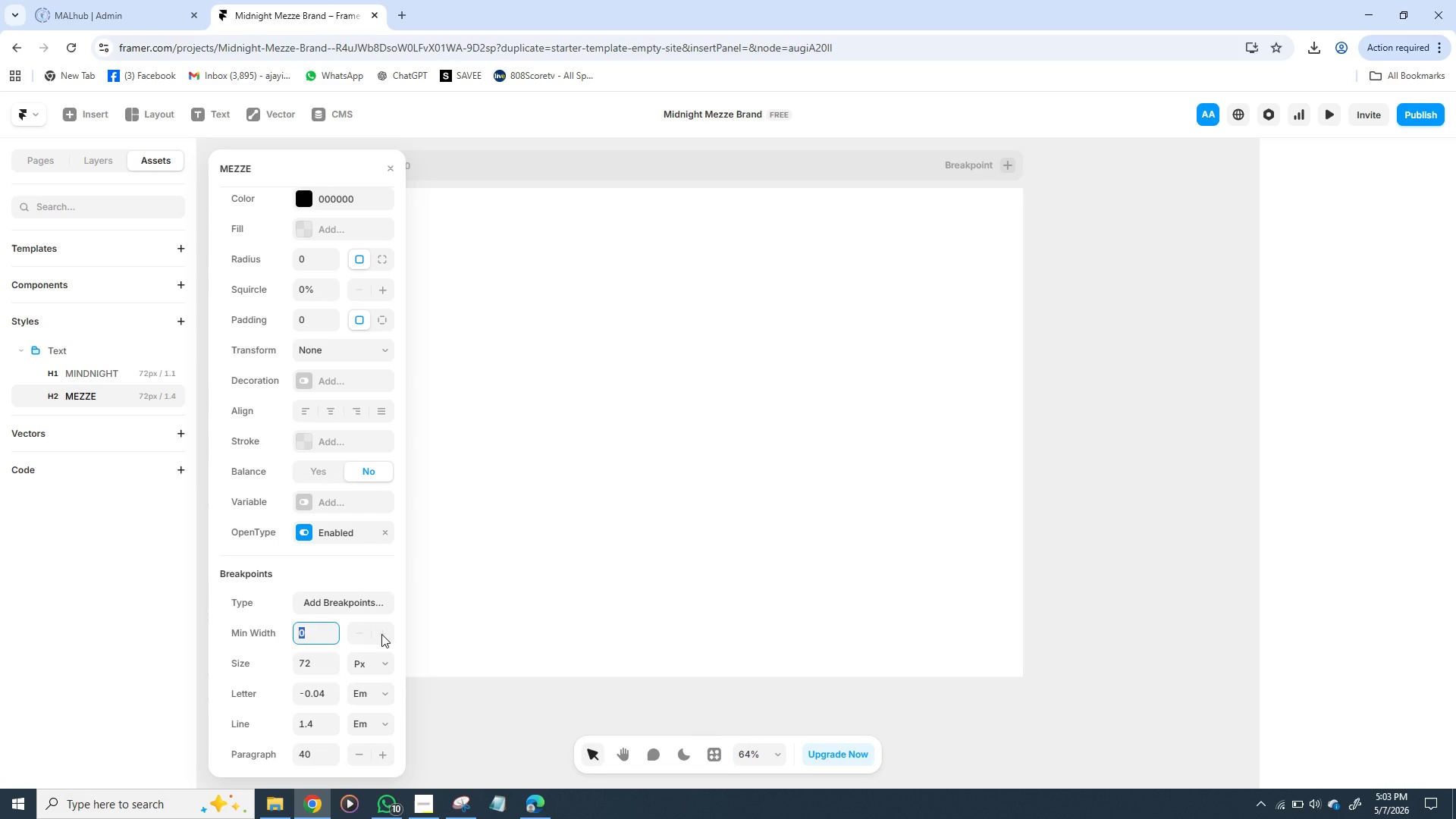 
left_click_drag(start_coordinate=[381, 635], to_coordinate=[383, 639])
 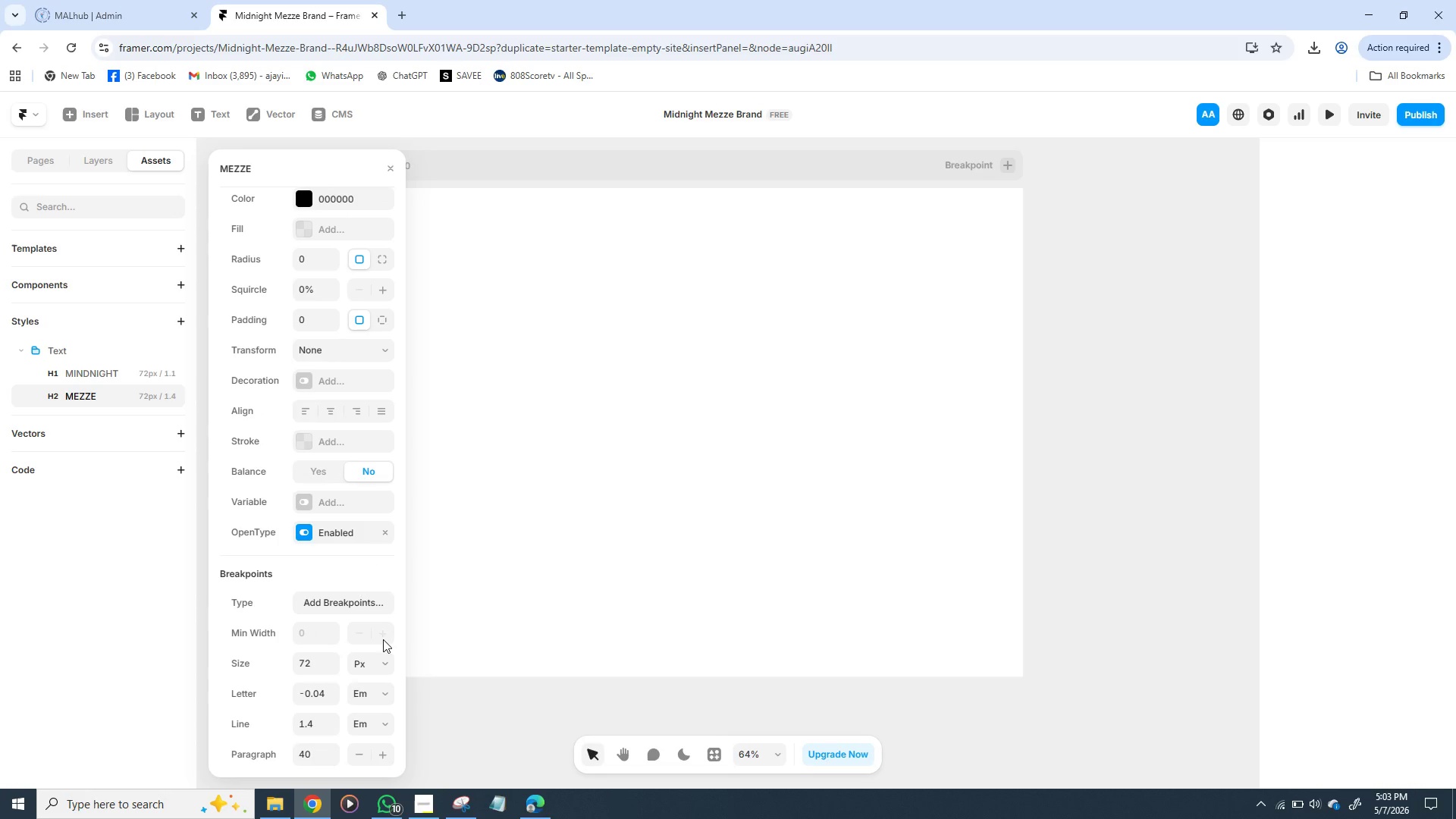 
double_click([383, 639])
 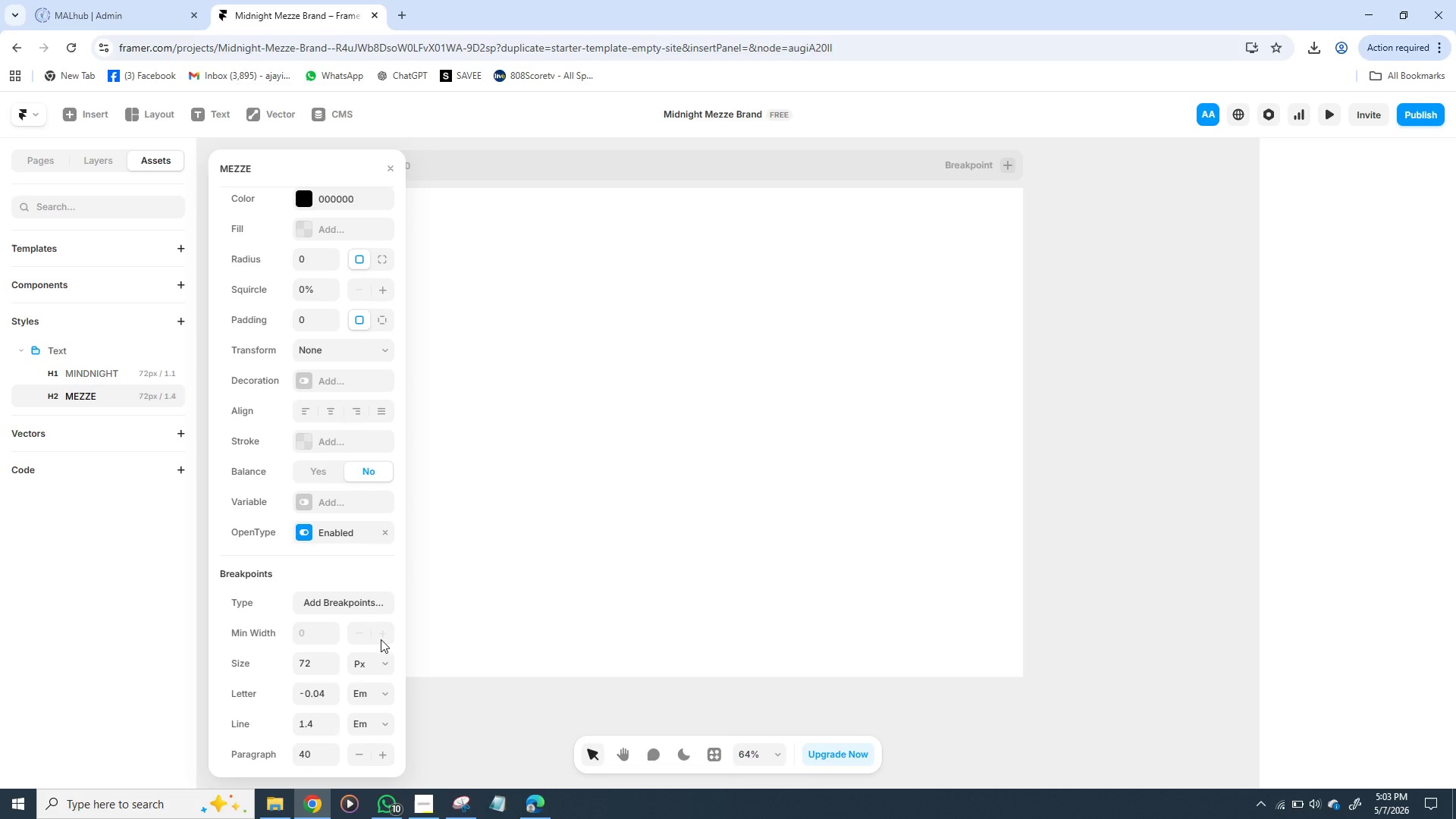 
triple_click([383, 639])
 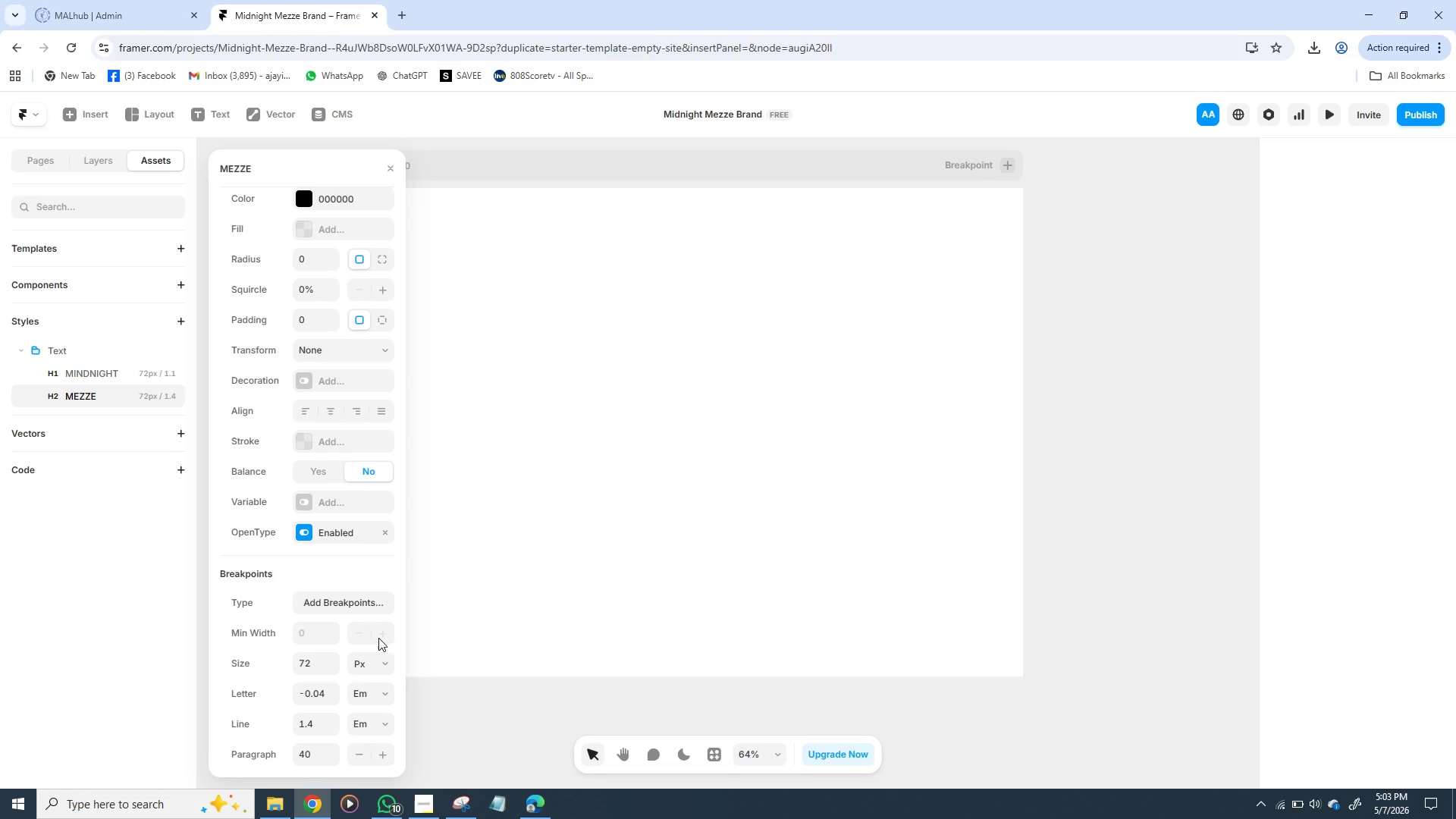 
triple_click([381, 639])
 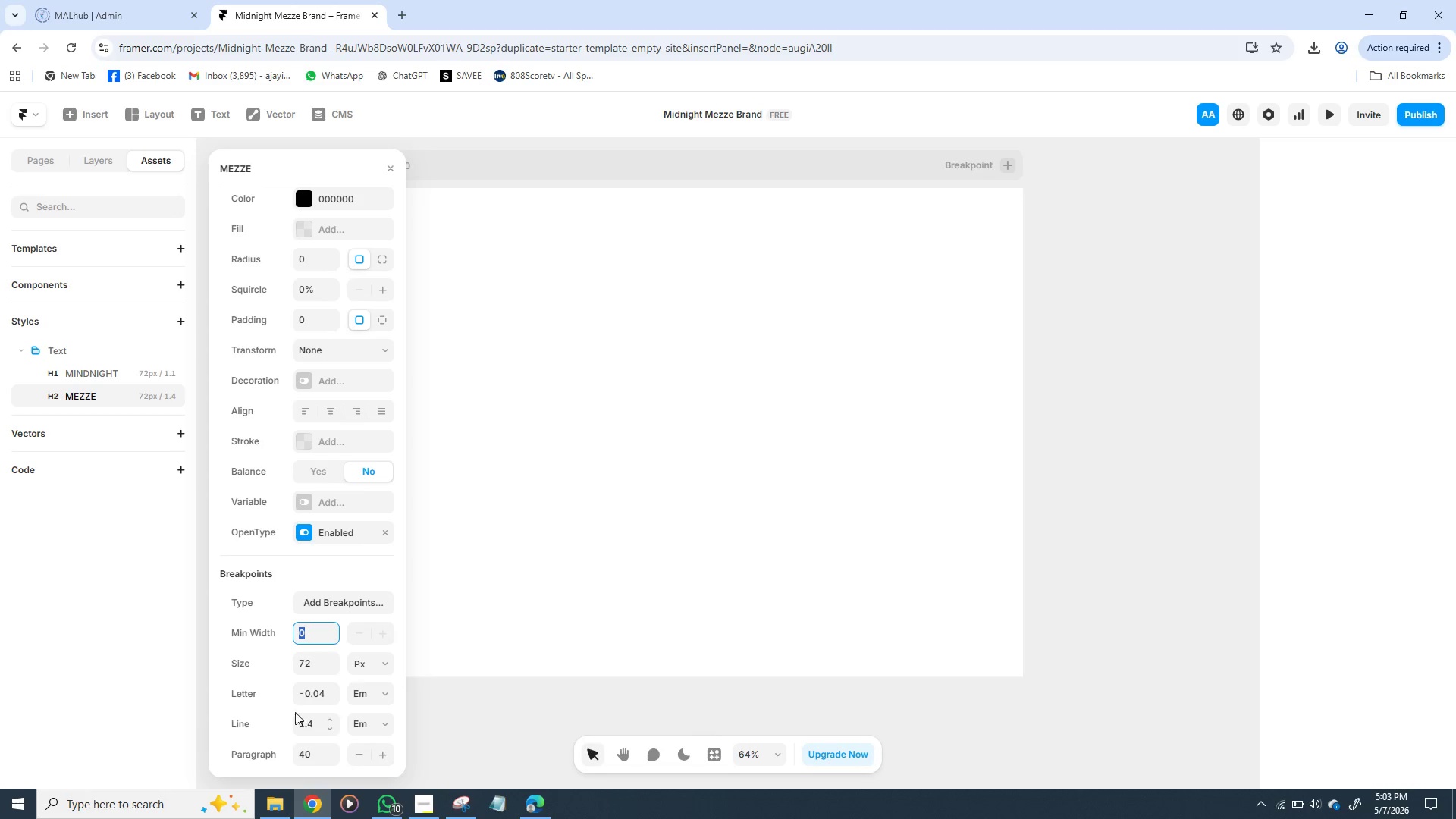 
wait(11.26)
 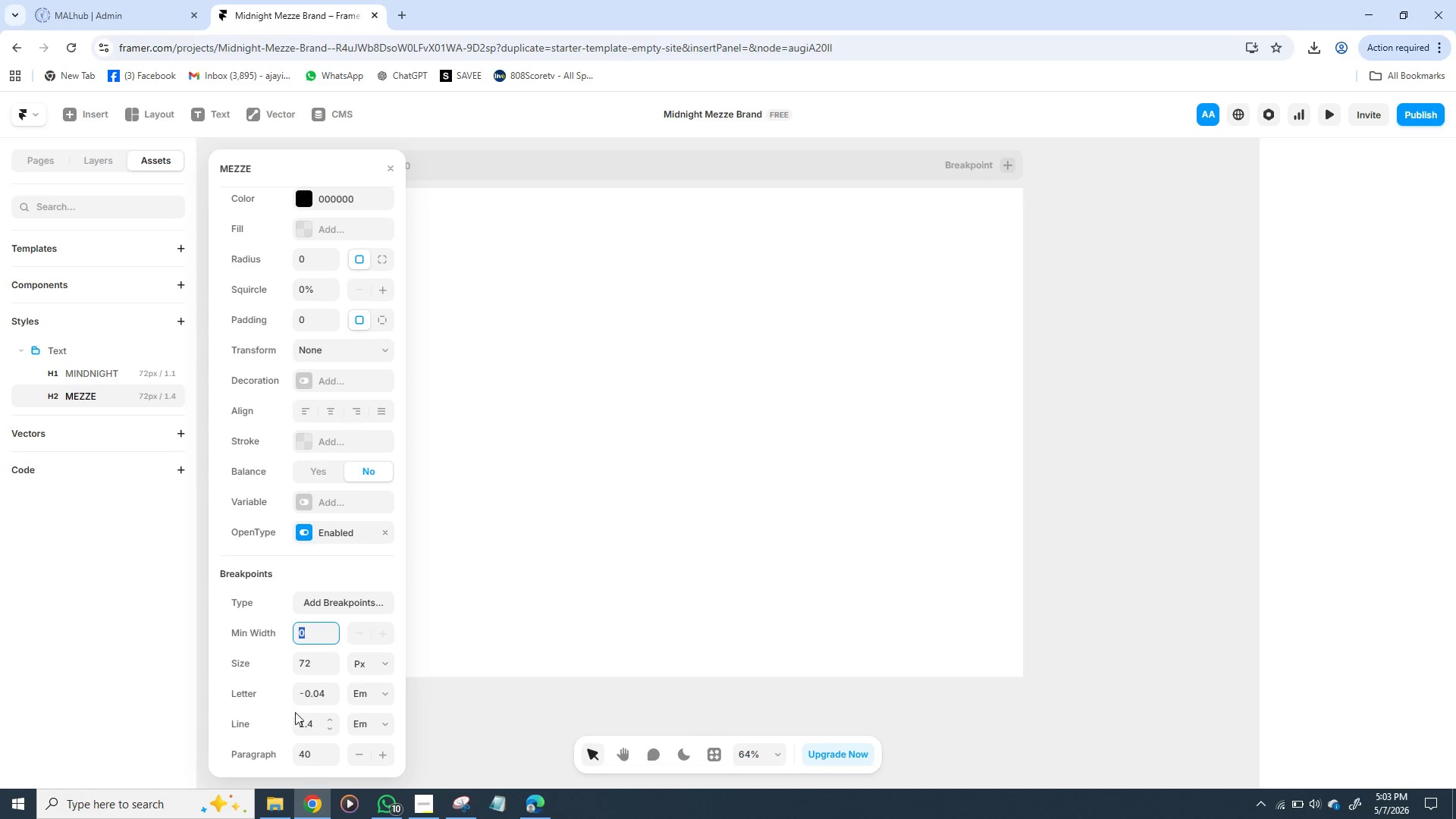 
key(0)
 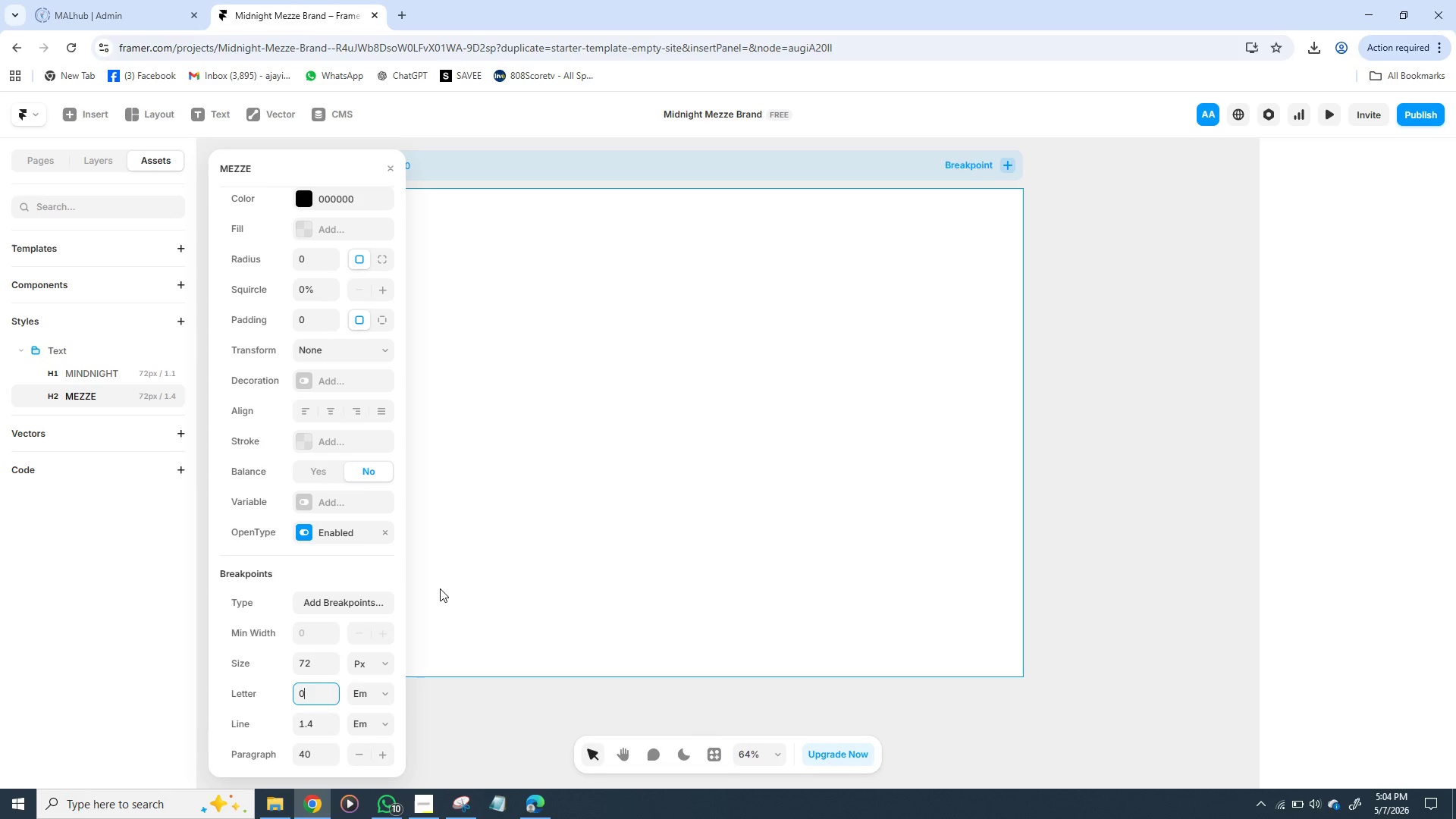 
key(Period)
 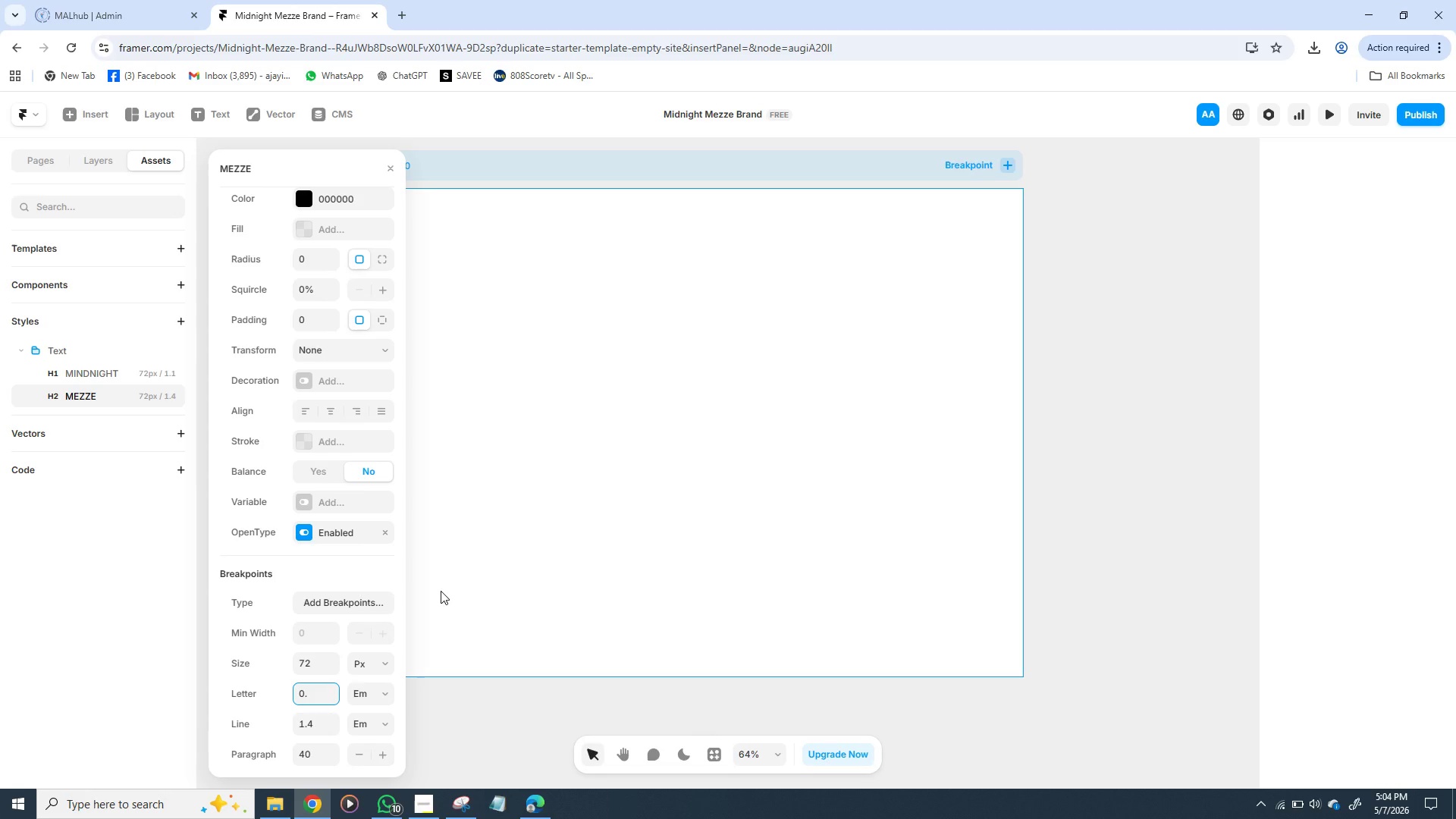 
type(35)
 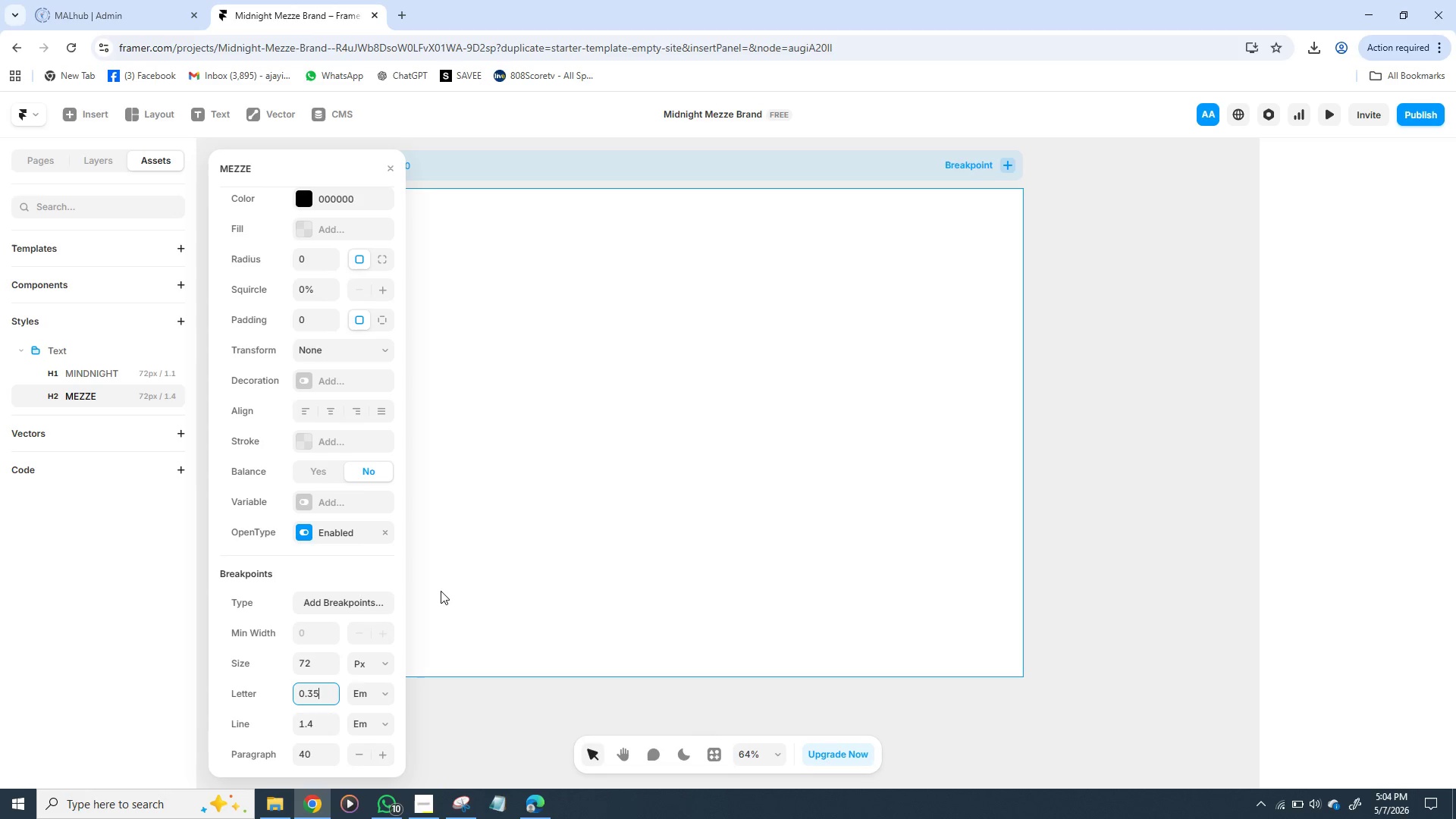 
key(Enter)
 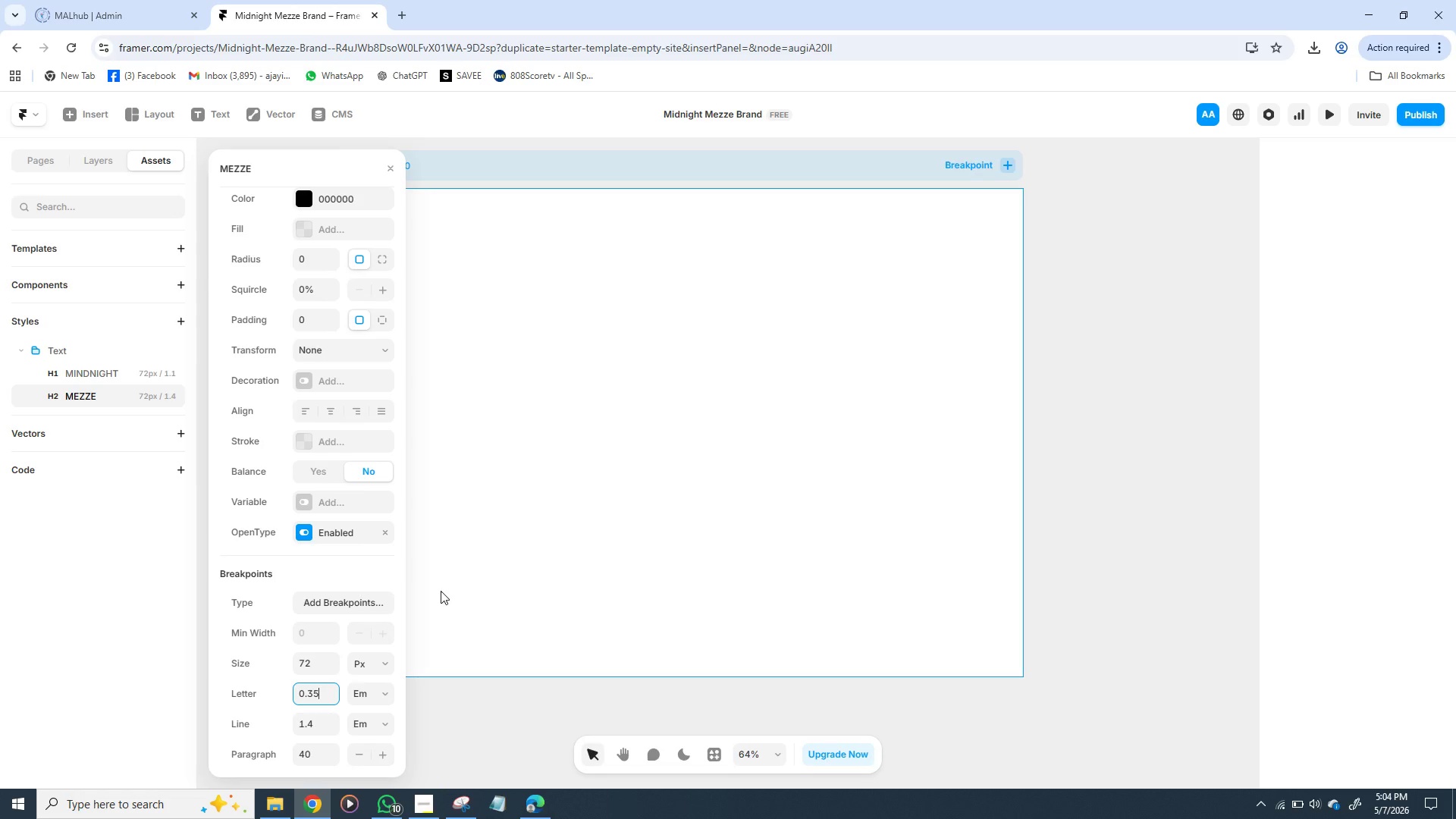 
key(Backspace)
key(Backspace)
type(25)
 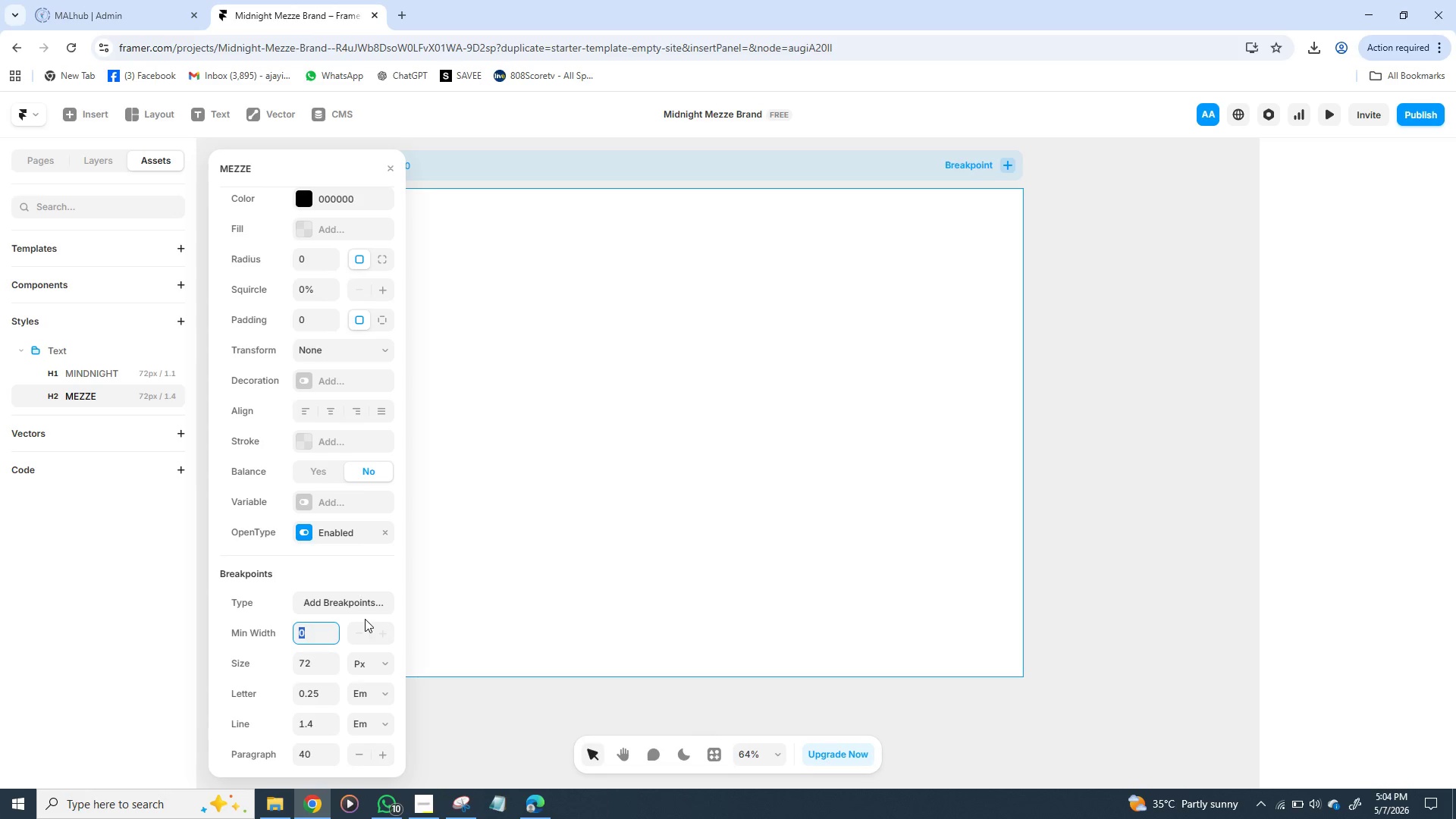 
wait(5.11)
 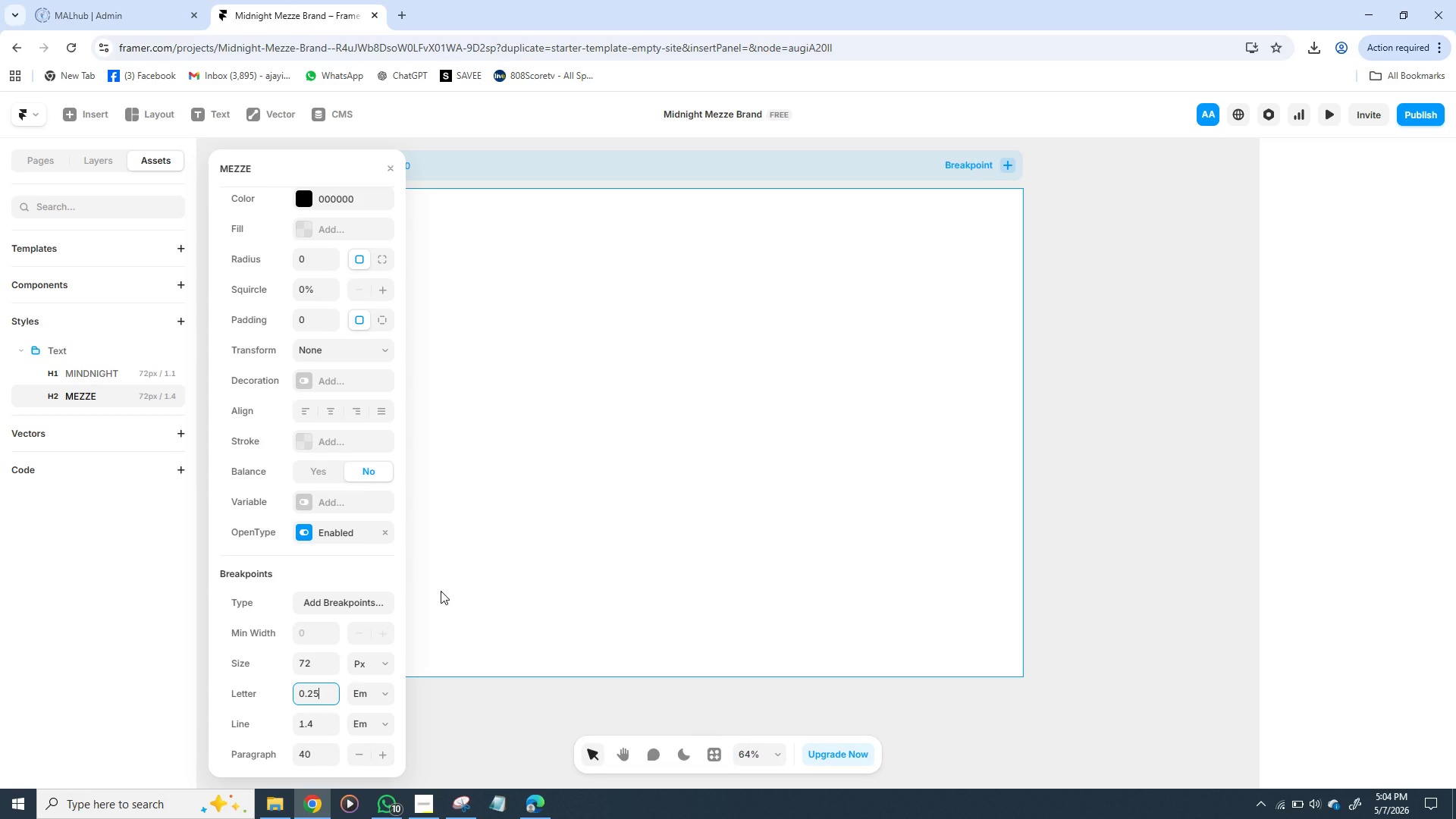 
type(55611)
 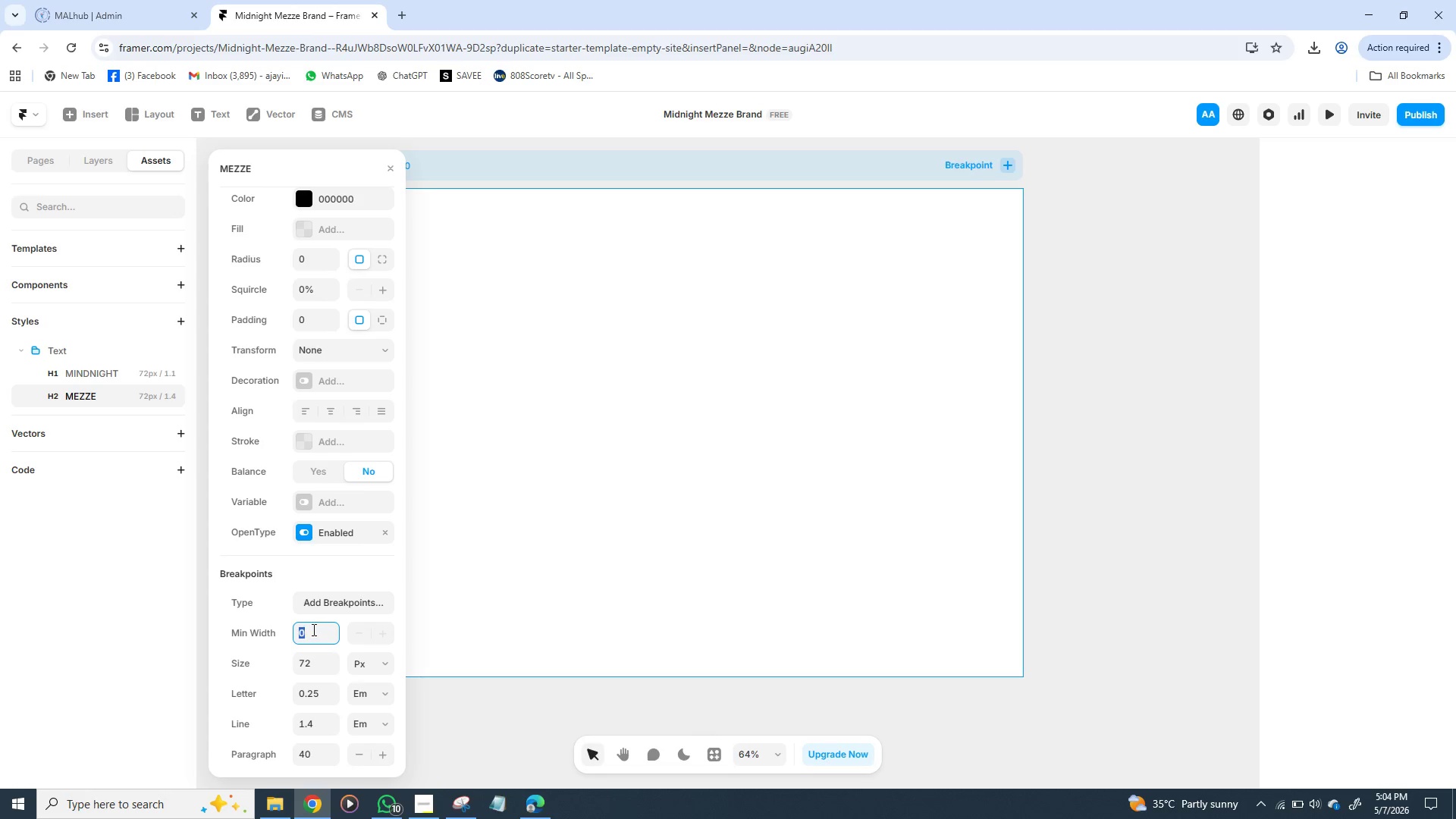 
left_click_drag(start_coordinate=[318, 631], to_coordinate=[322, 633])
 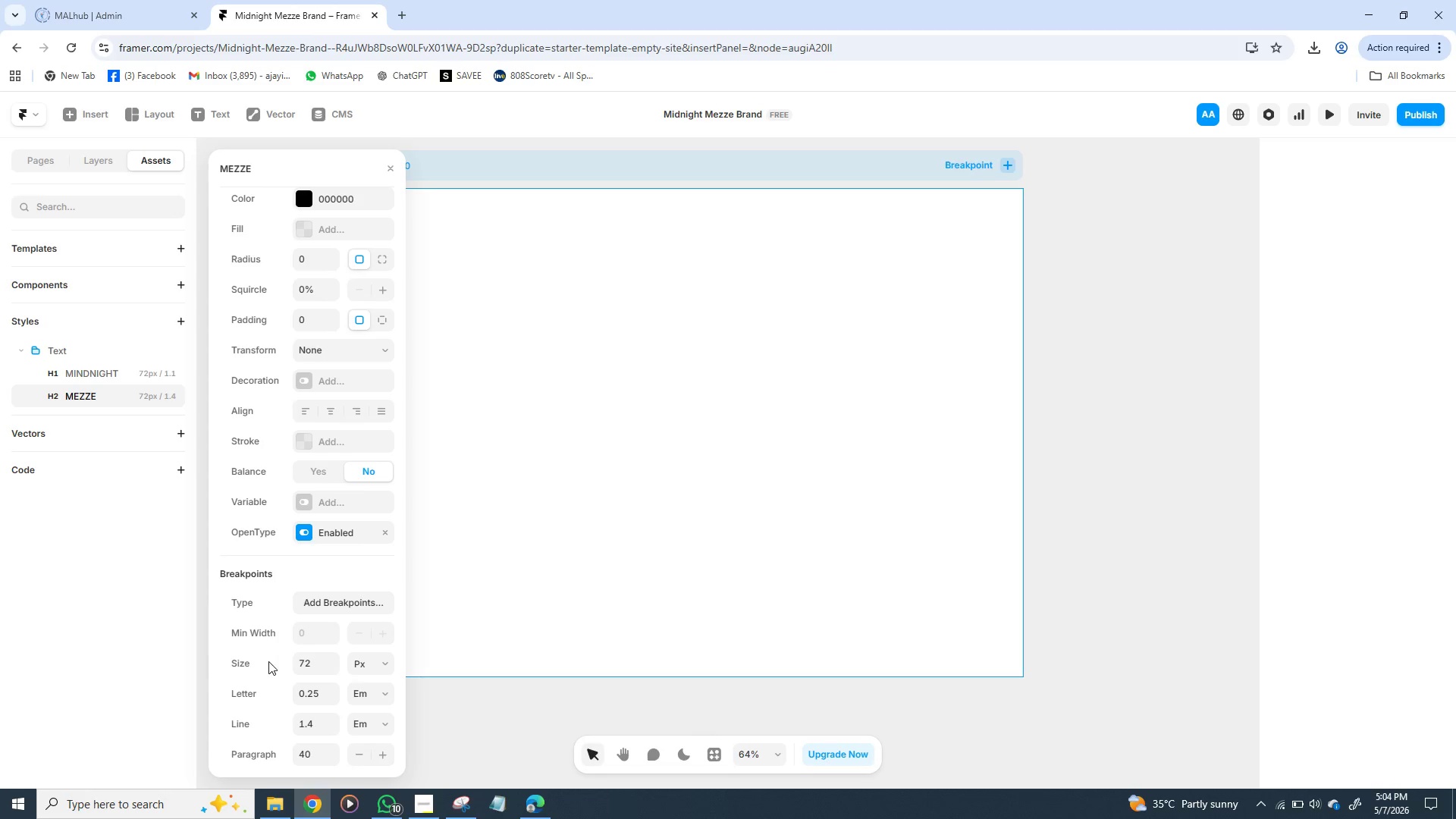 
scroll: coordinate [301, 642], scroll_direction: down, amount: 14.0
 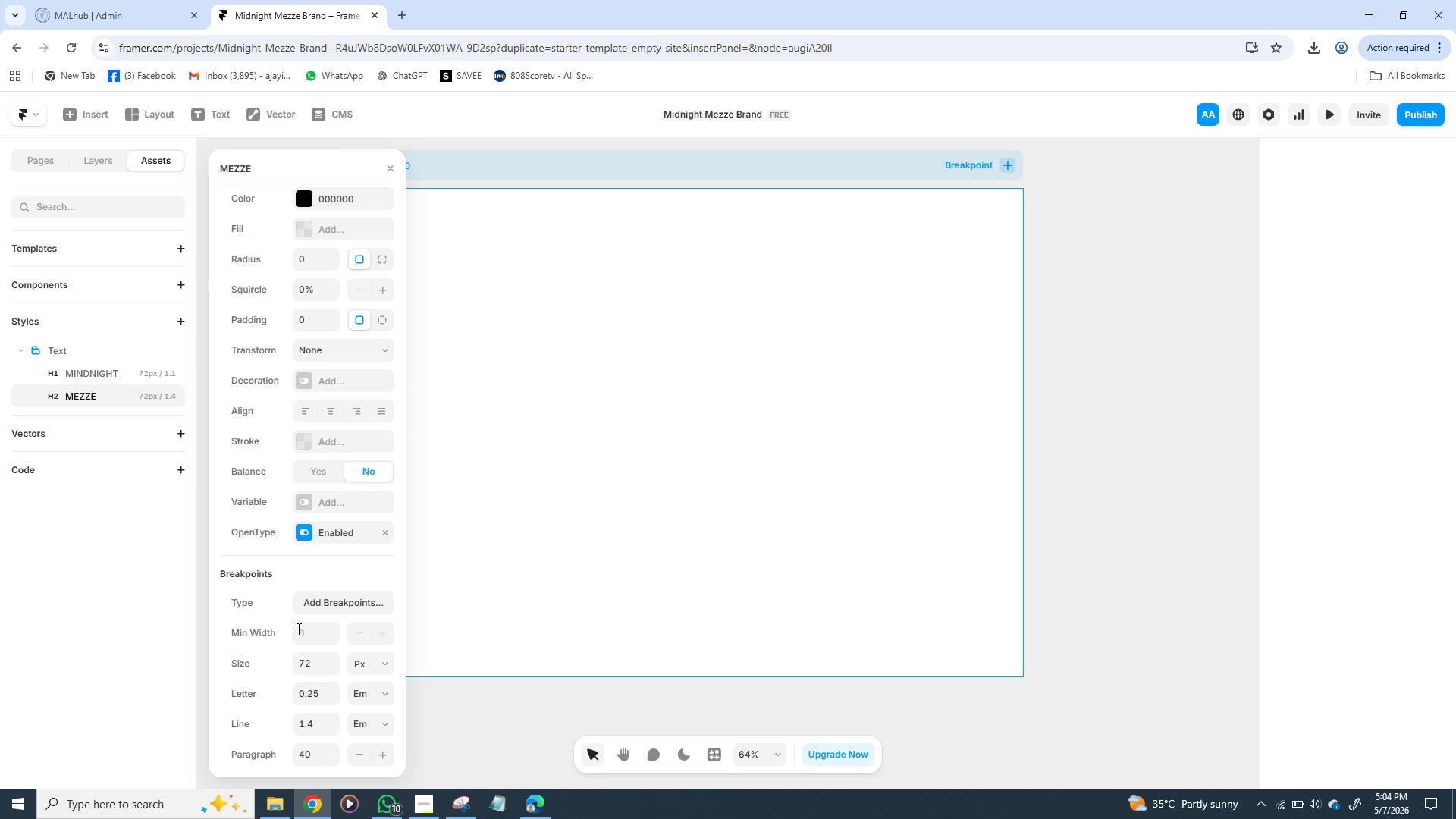 
wait(12.51)
 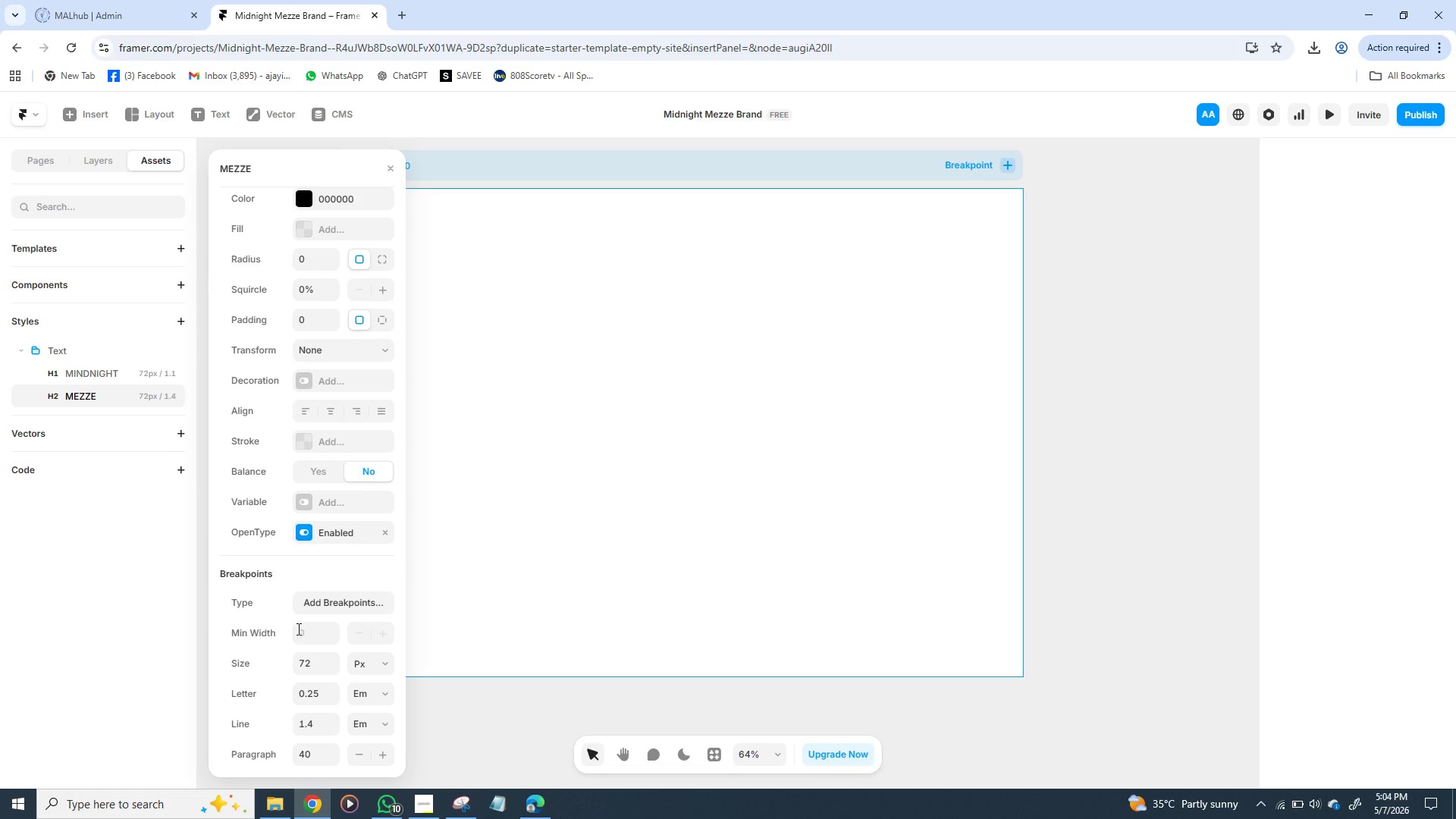 
left_click([318, 694])
 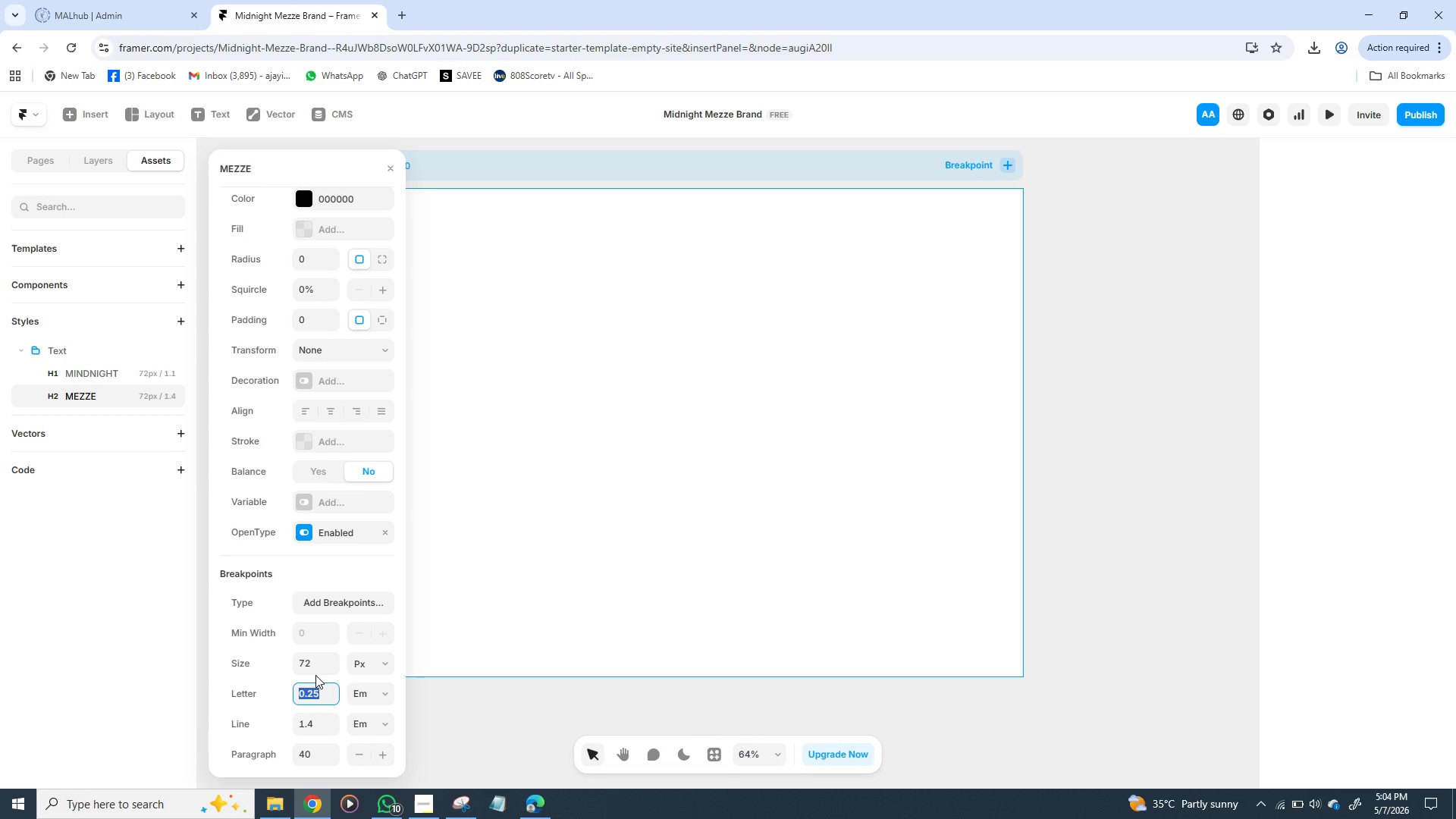 
type(0.18)
 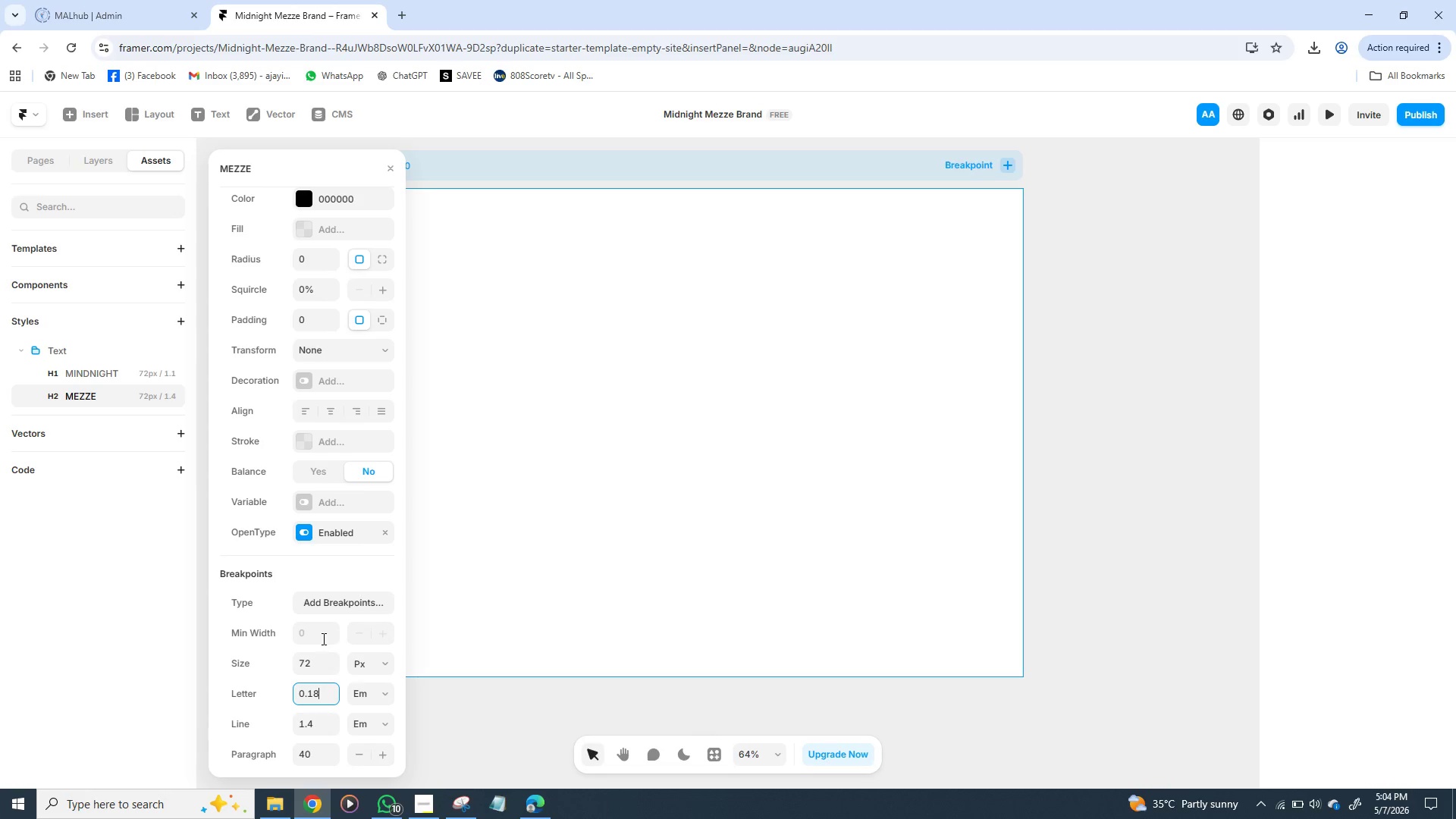 
left_click([318, 635])
 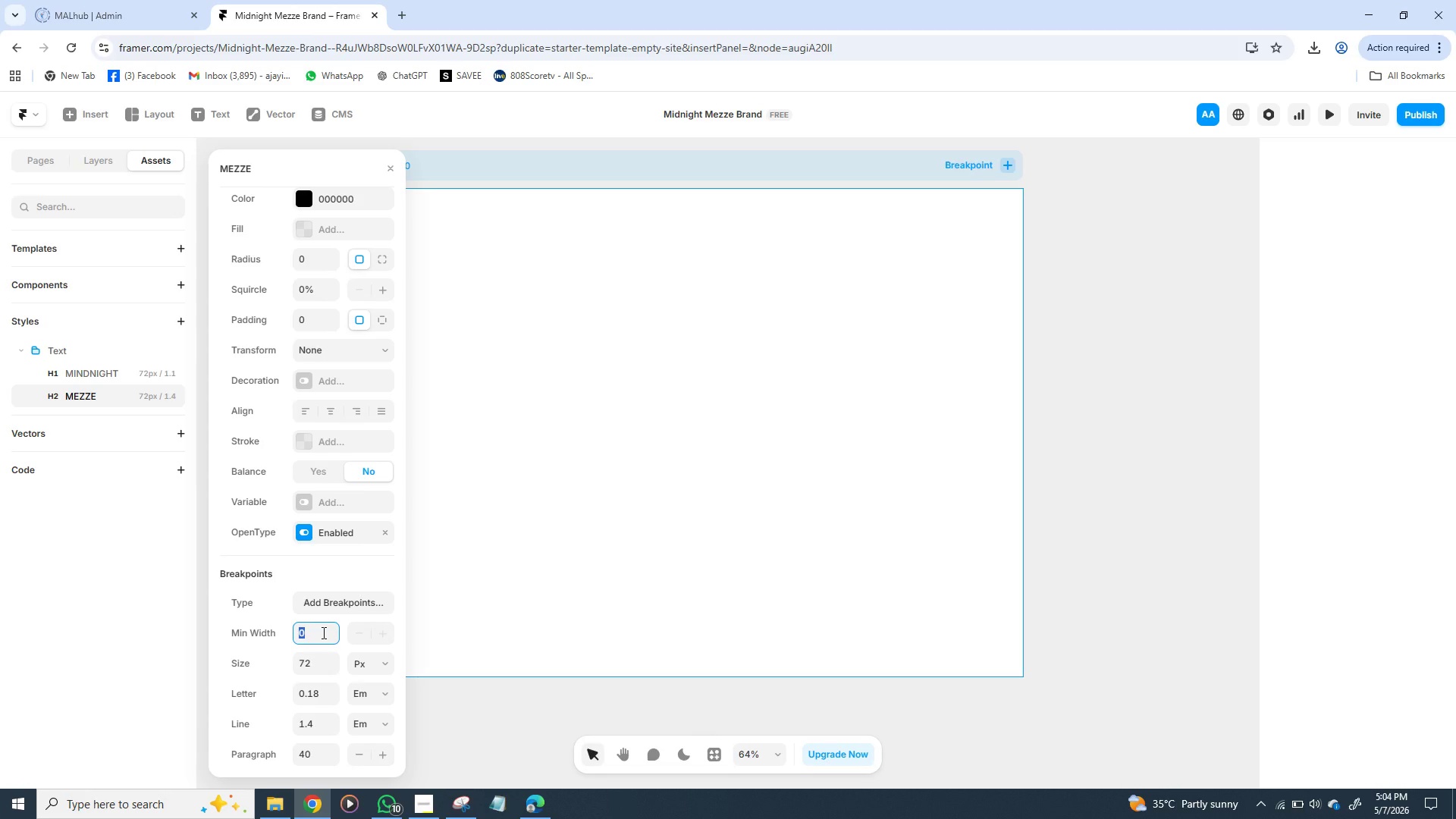 
type(344)
 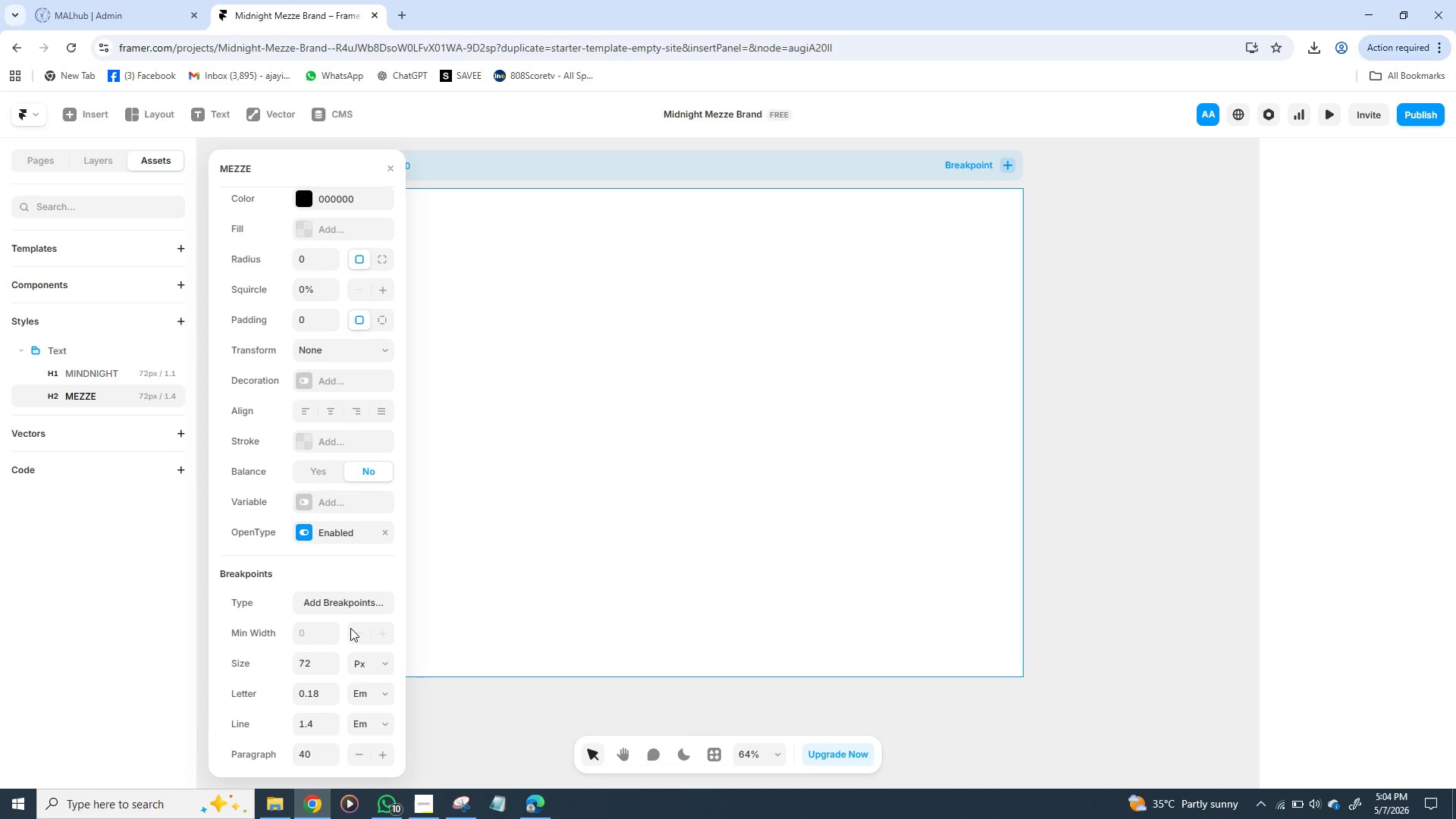 
double_click([350, 628])
 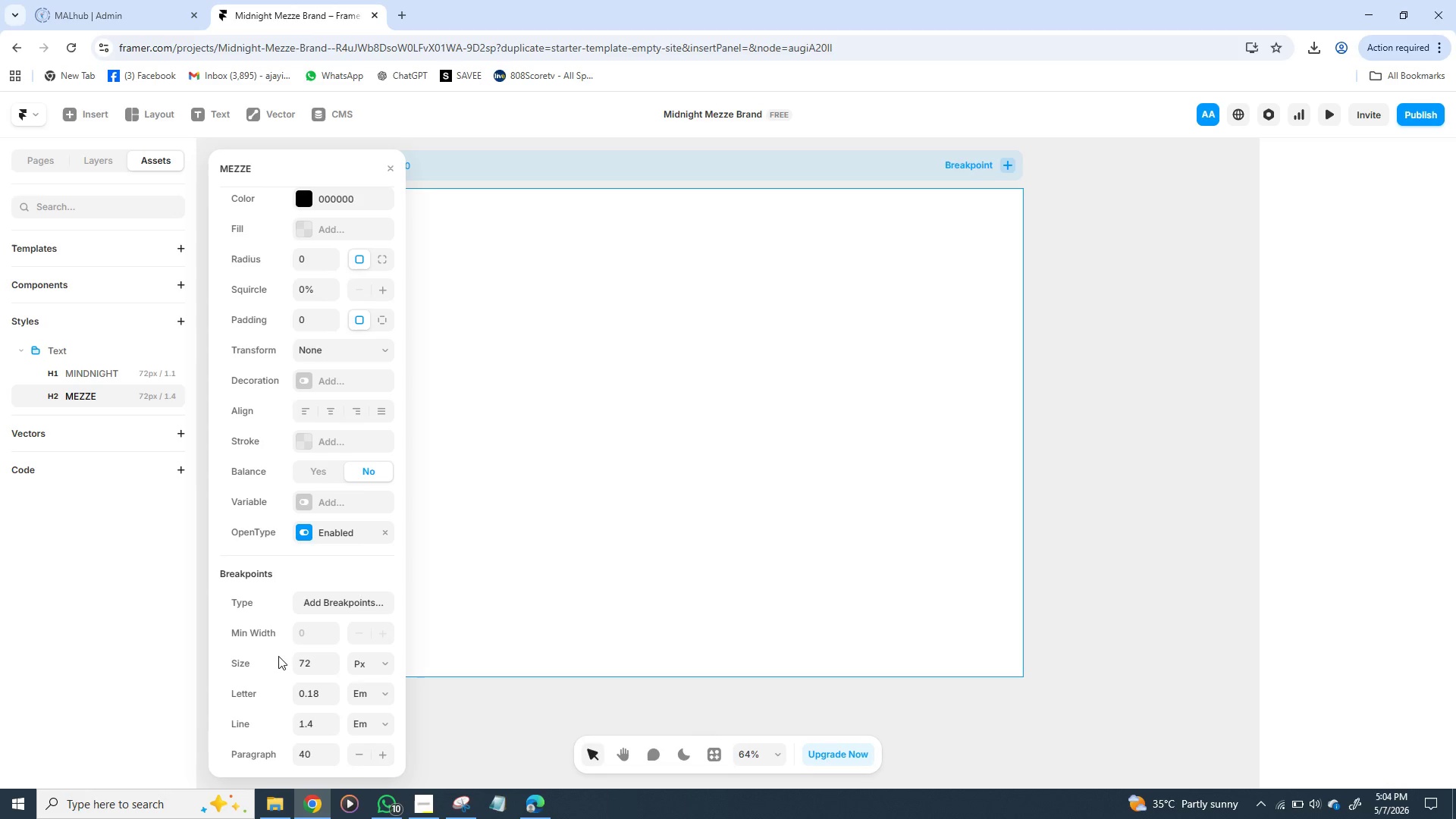 
left_click([276, 656])
 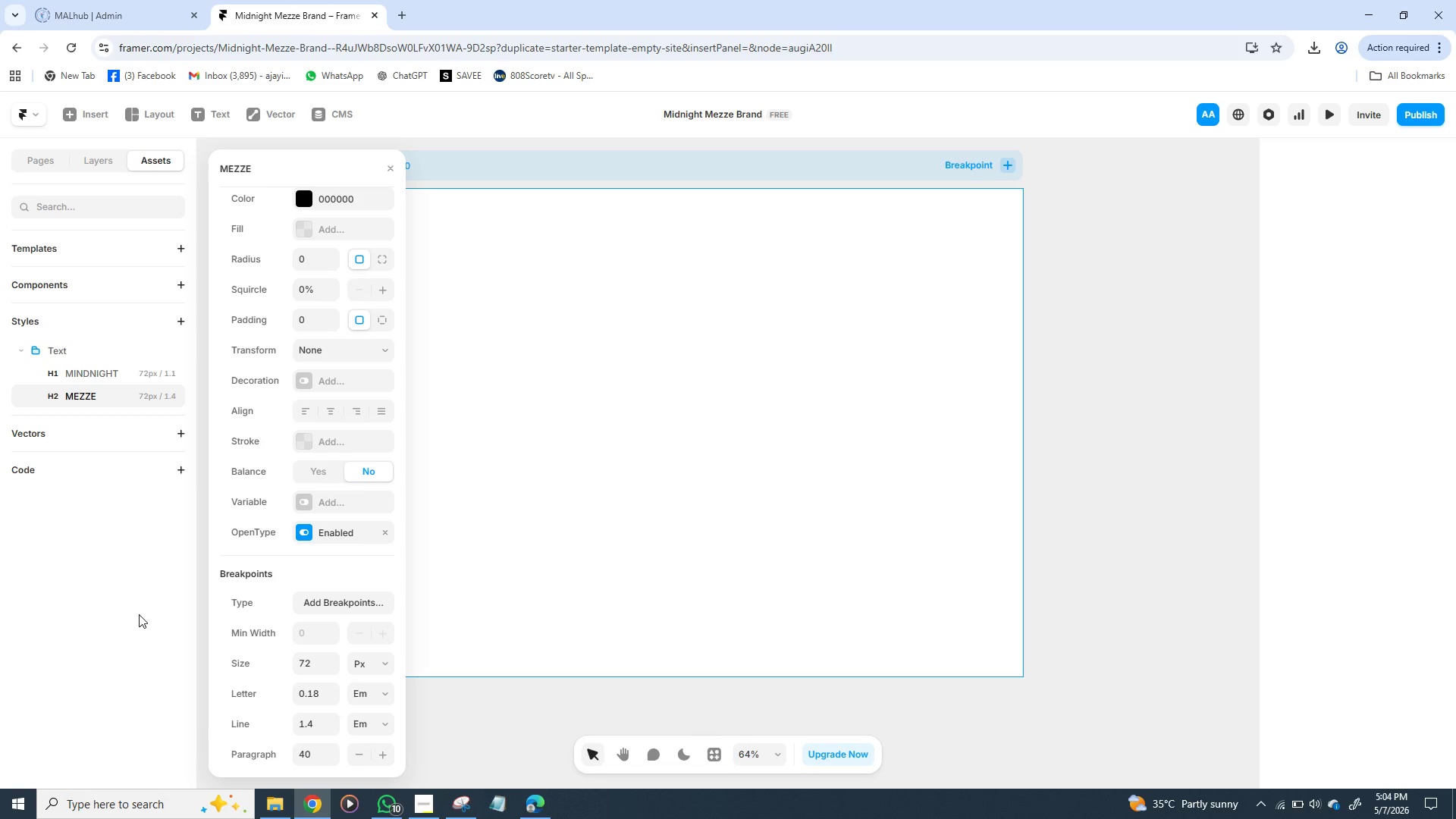 
left_click([139, 614])
 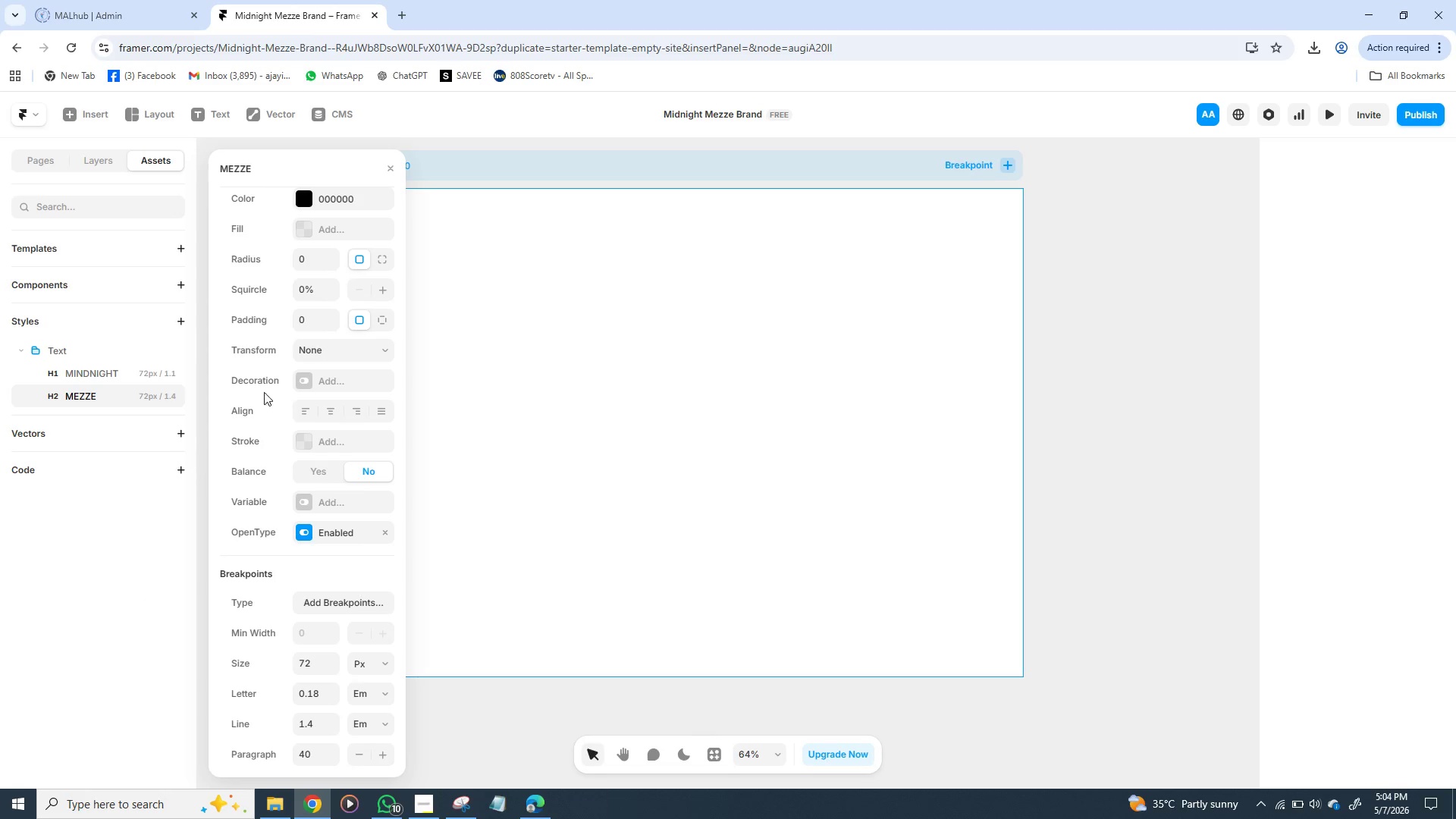 
scroll: coordinate [294, 348], scroll_direction: up, amount: 25.0
 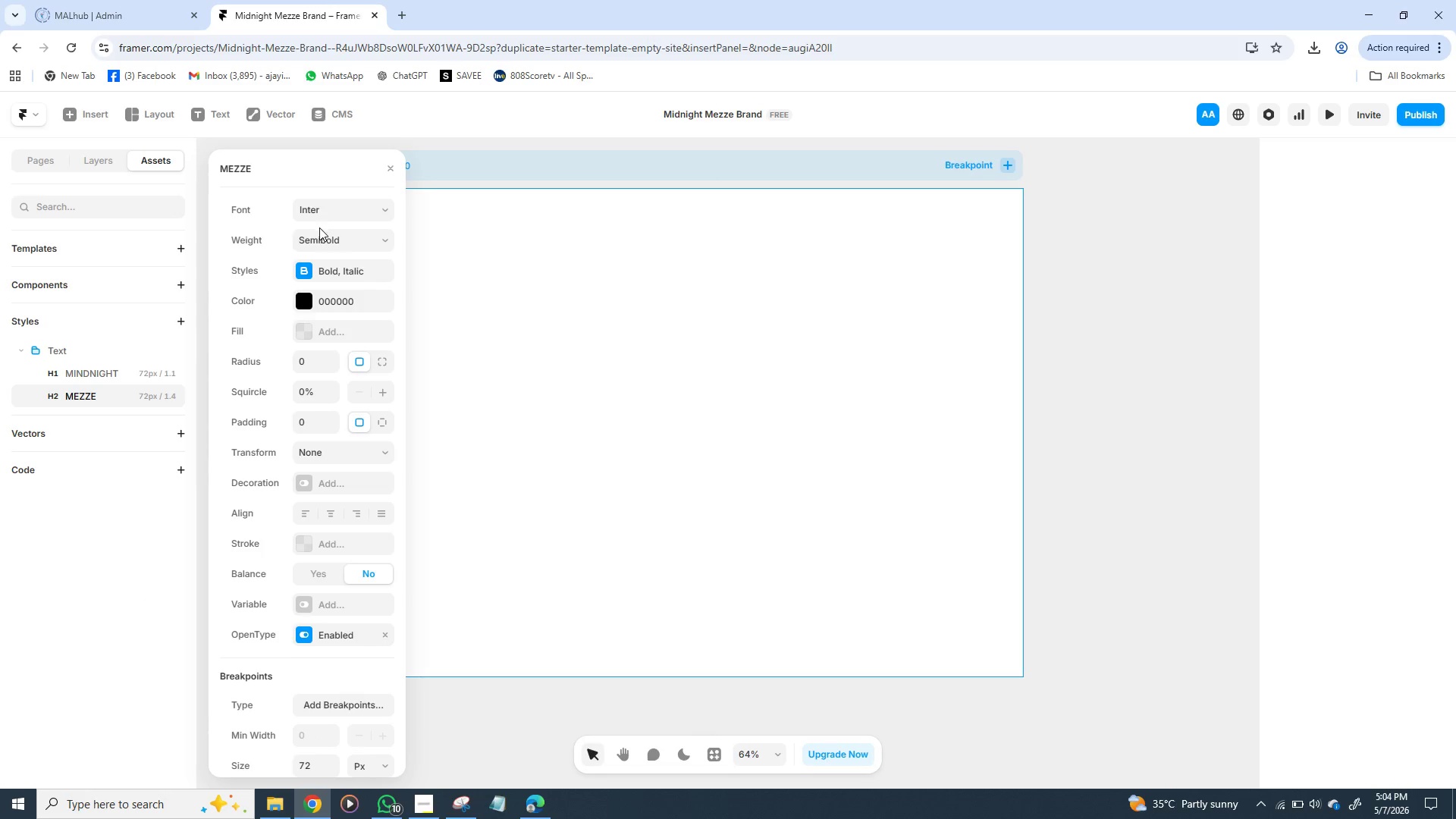 
left_click([319, 211])
 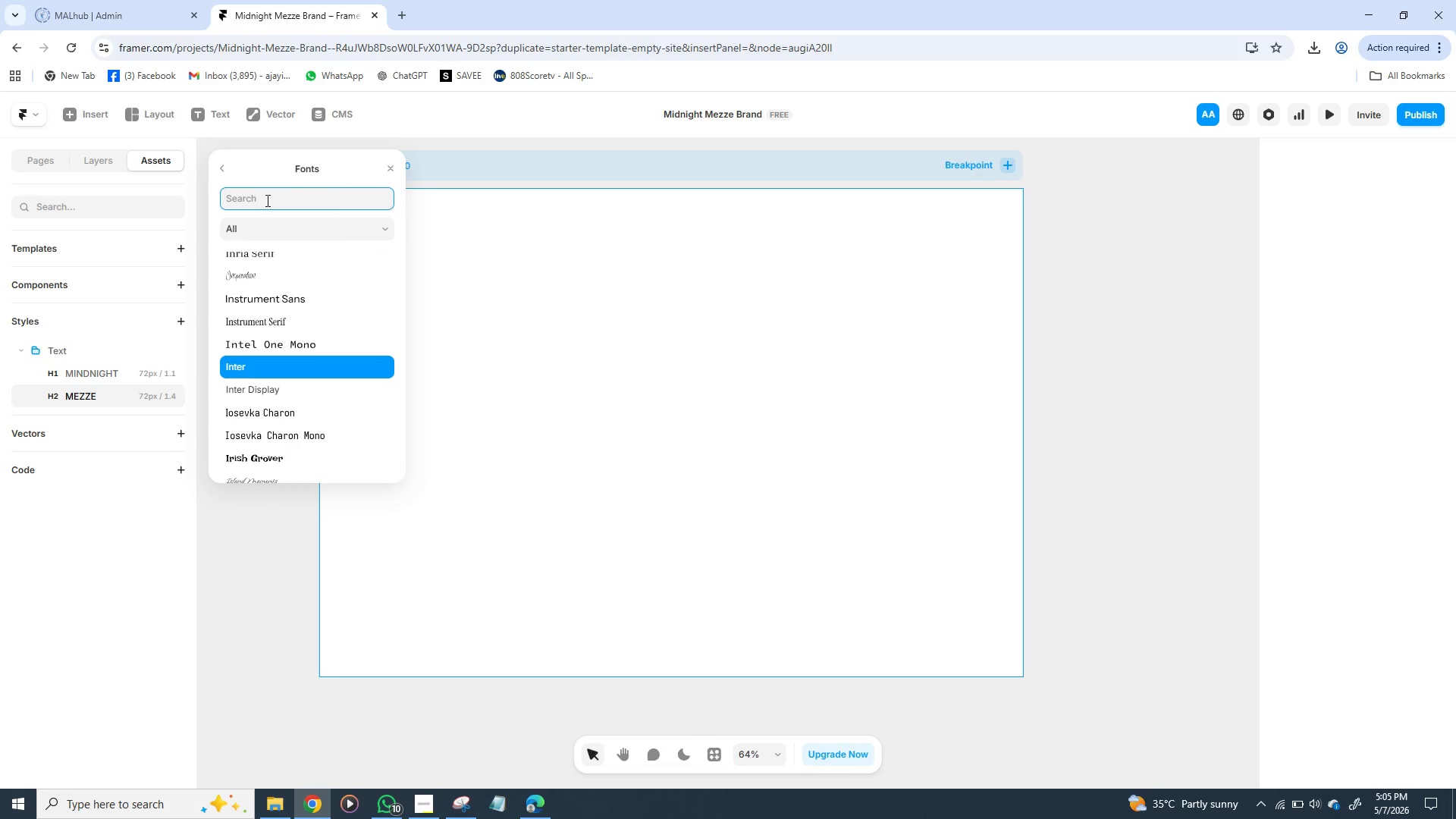 
wait(5.41)
 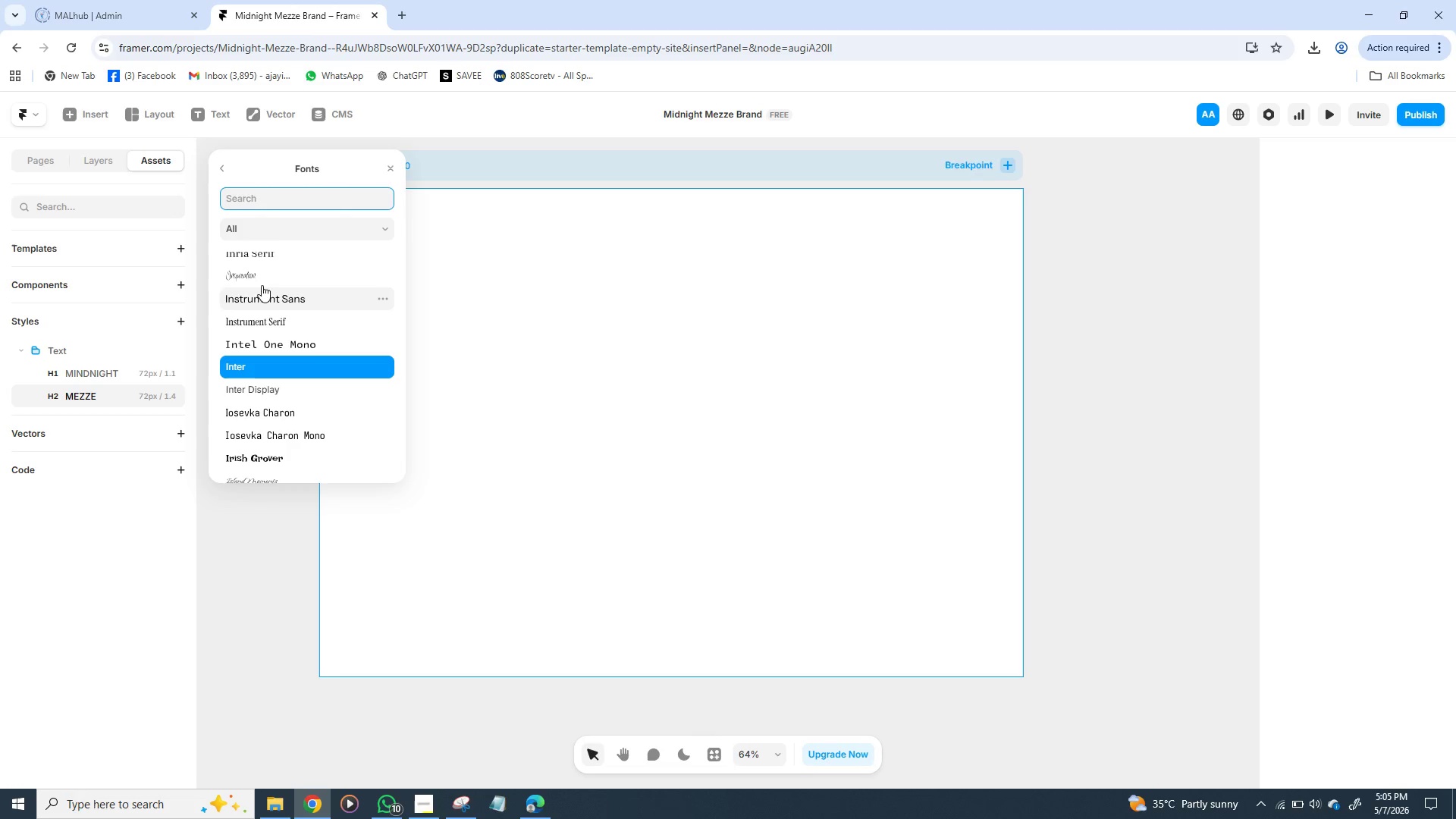 
type(COR)
 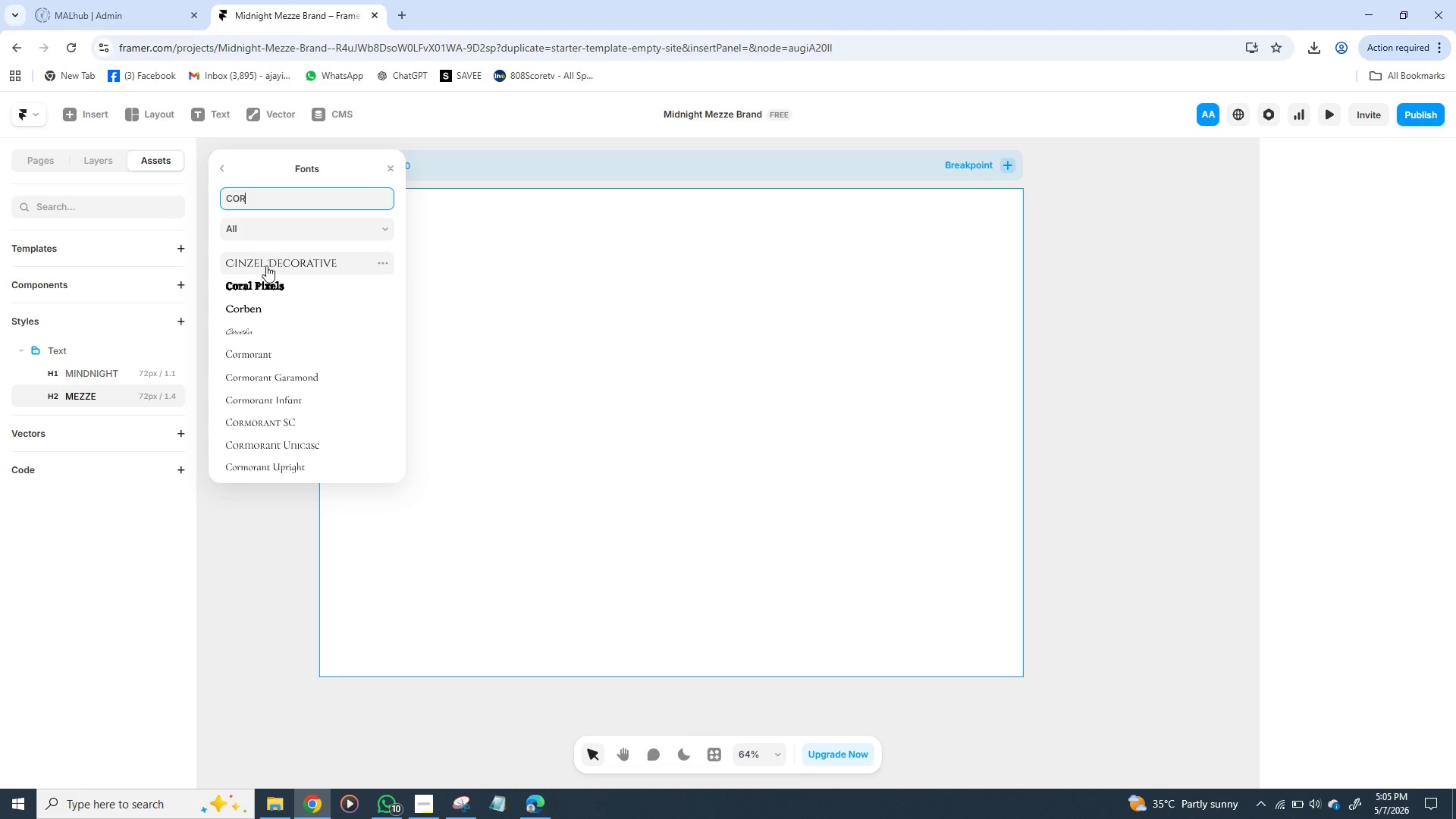 
mouse_move([294, 356])
 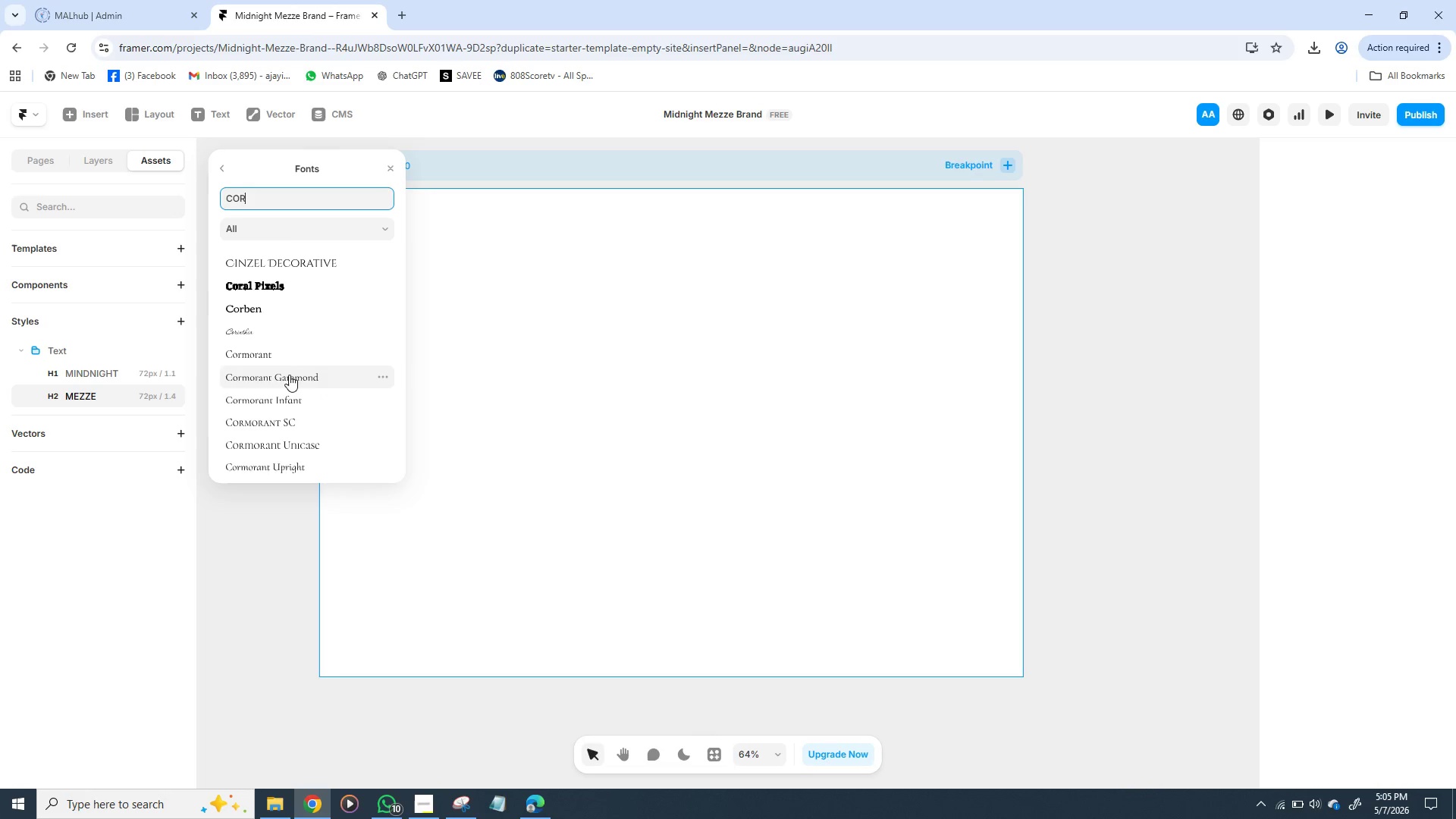 
left_click([289, 375])
 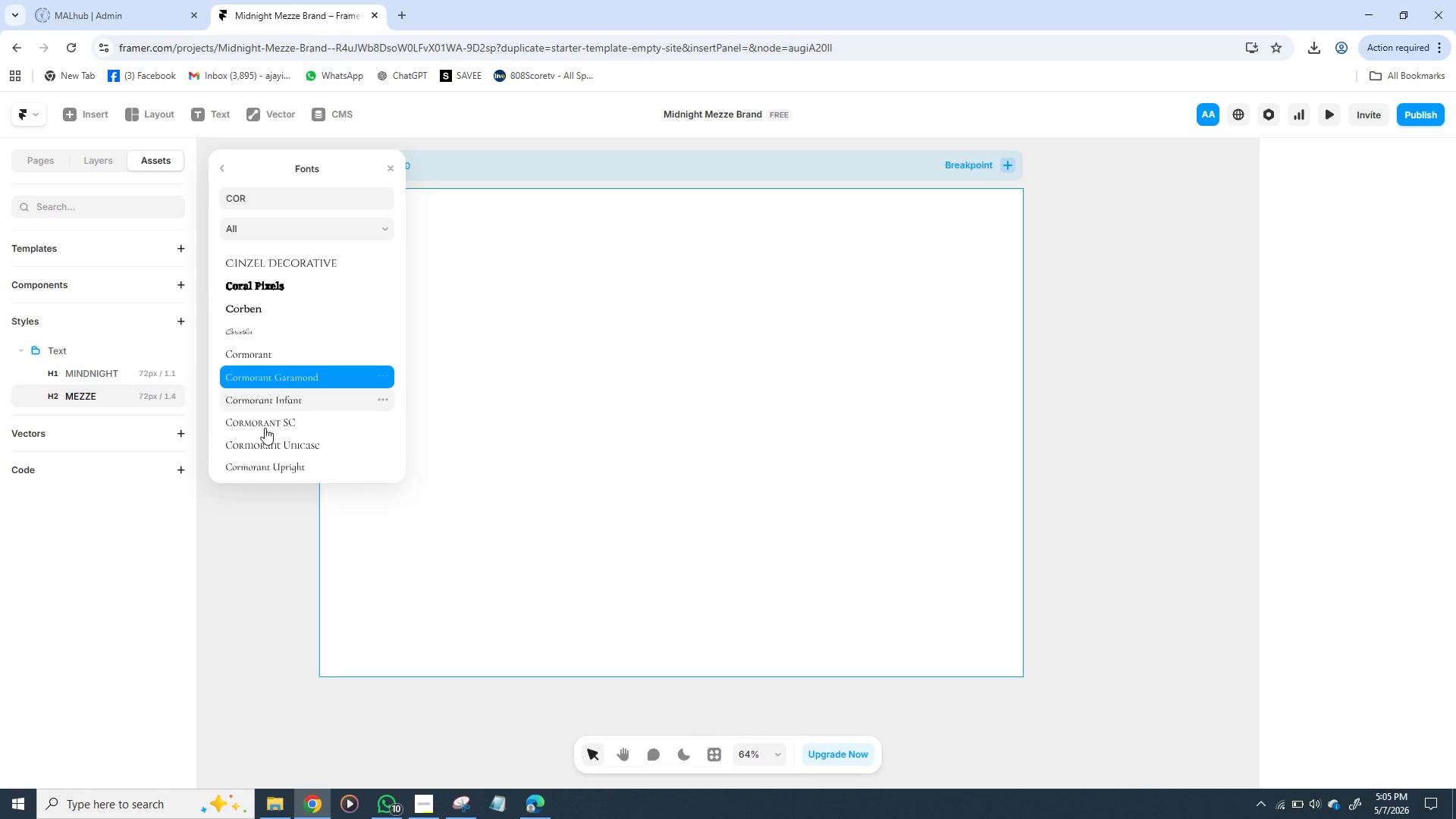 
left_click([260, 490])
 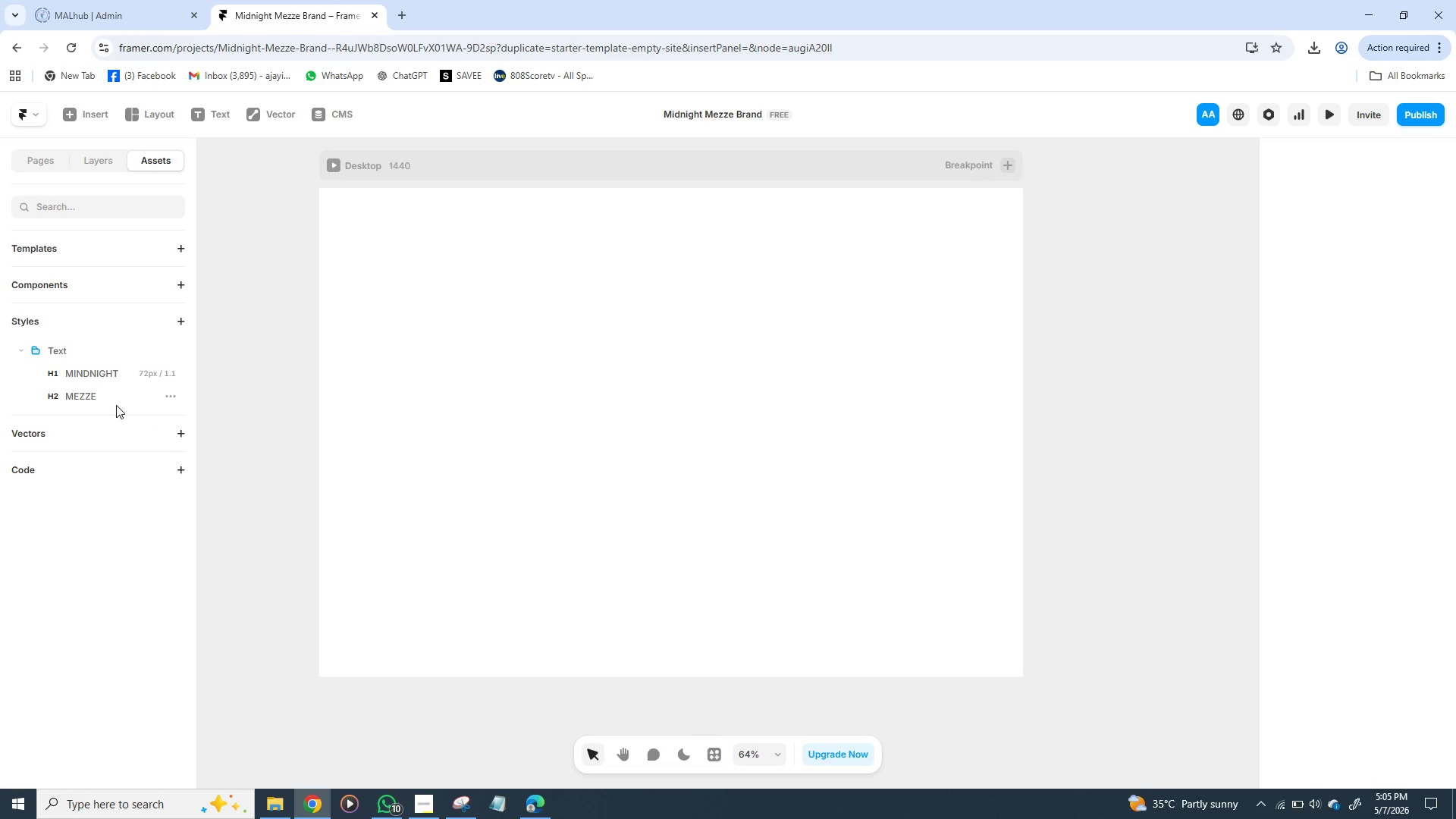 
left_click([111, 401])
 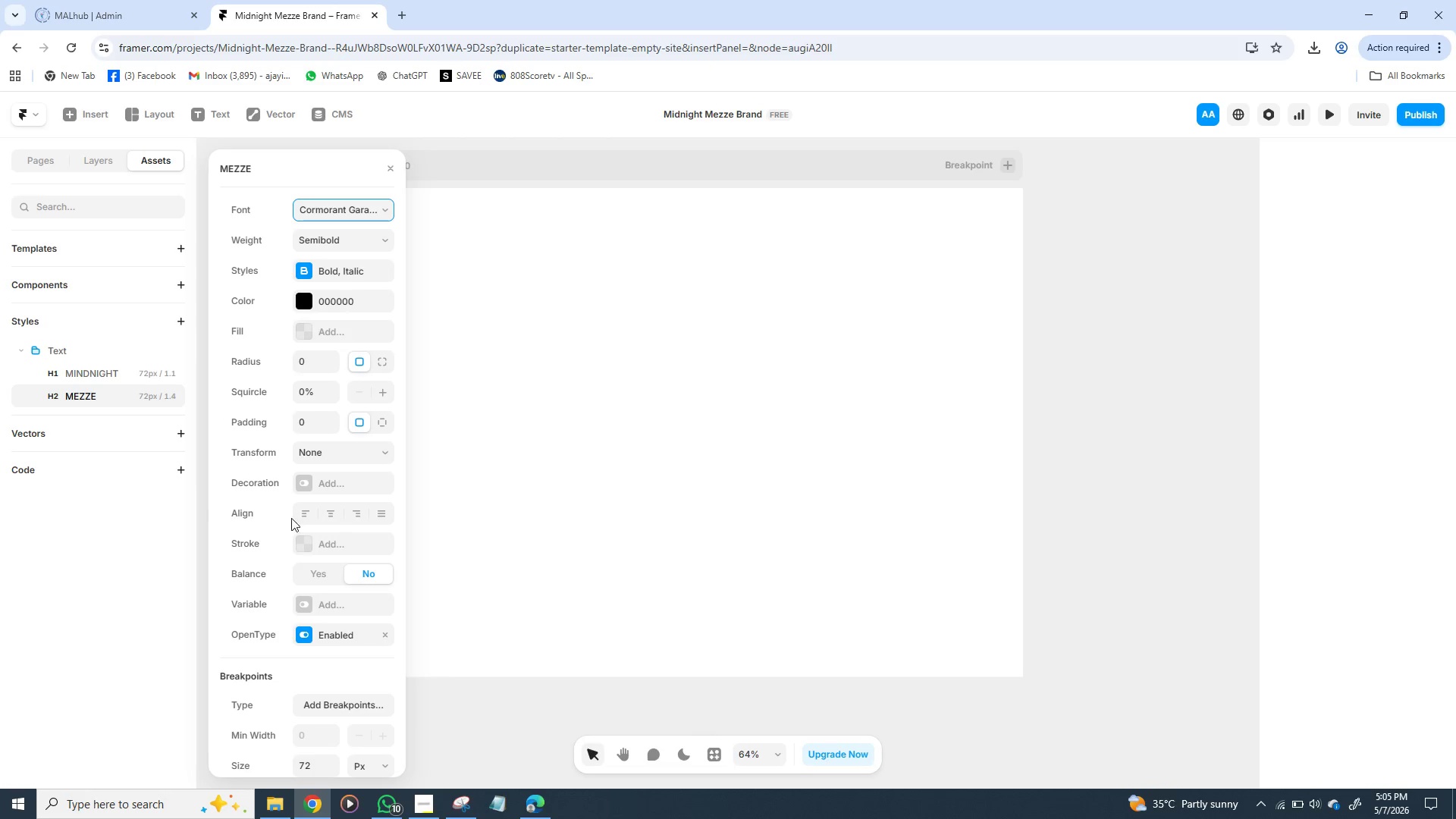 
mouse_move([300, 674])
 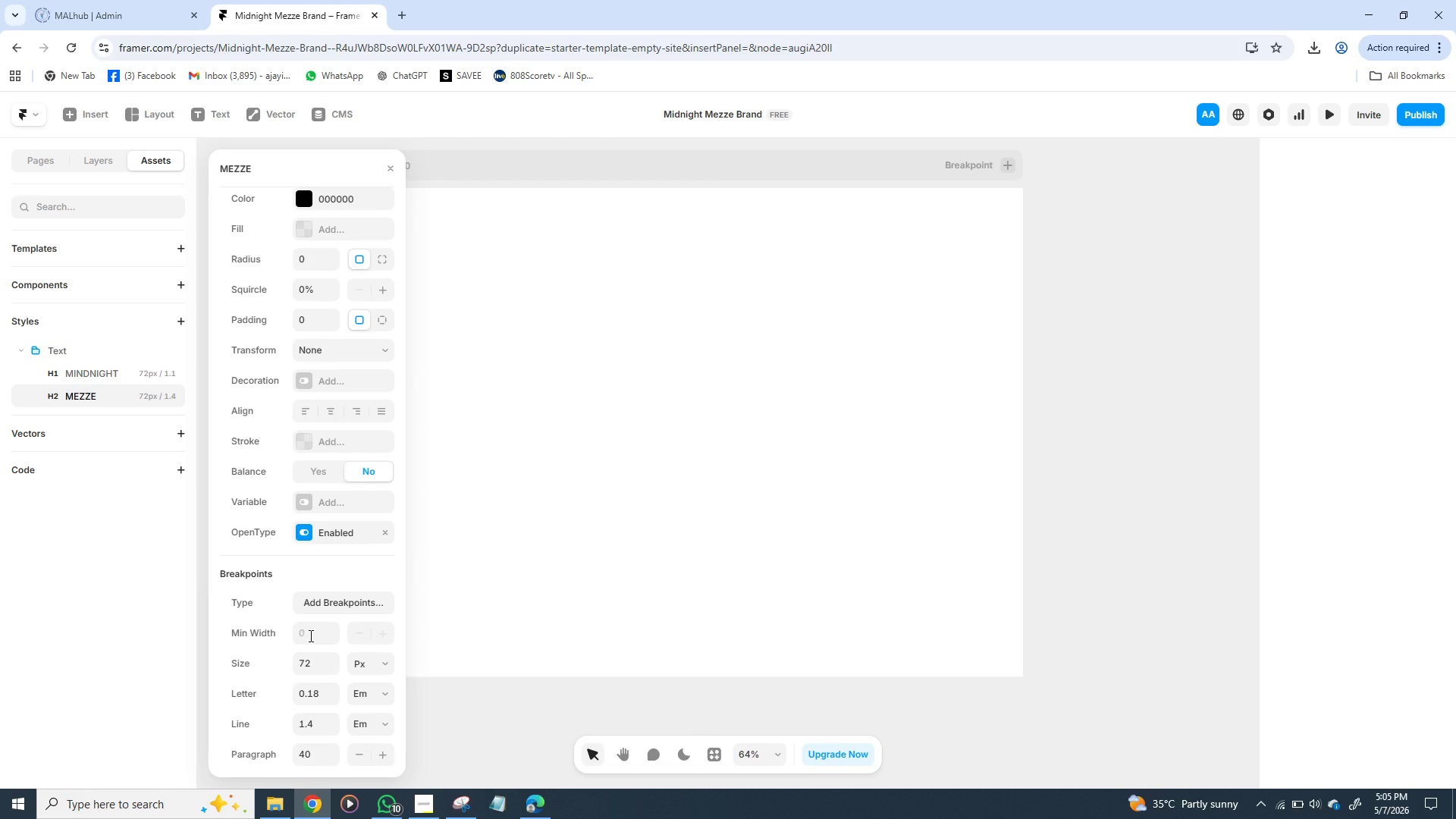 
left_click([309, 635])
 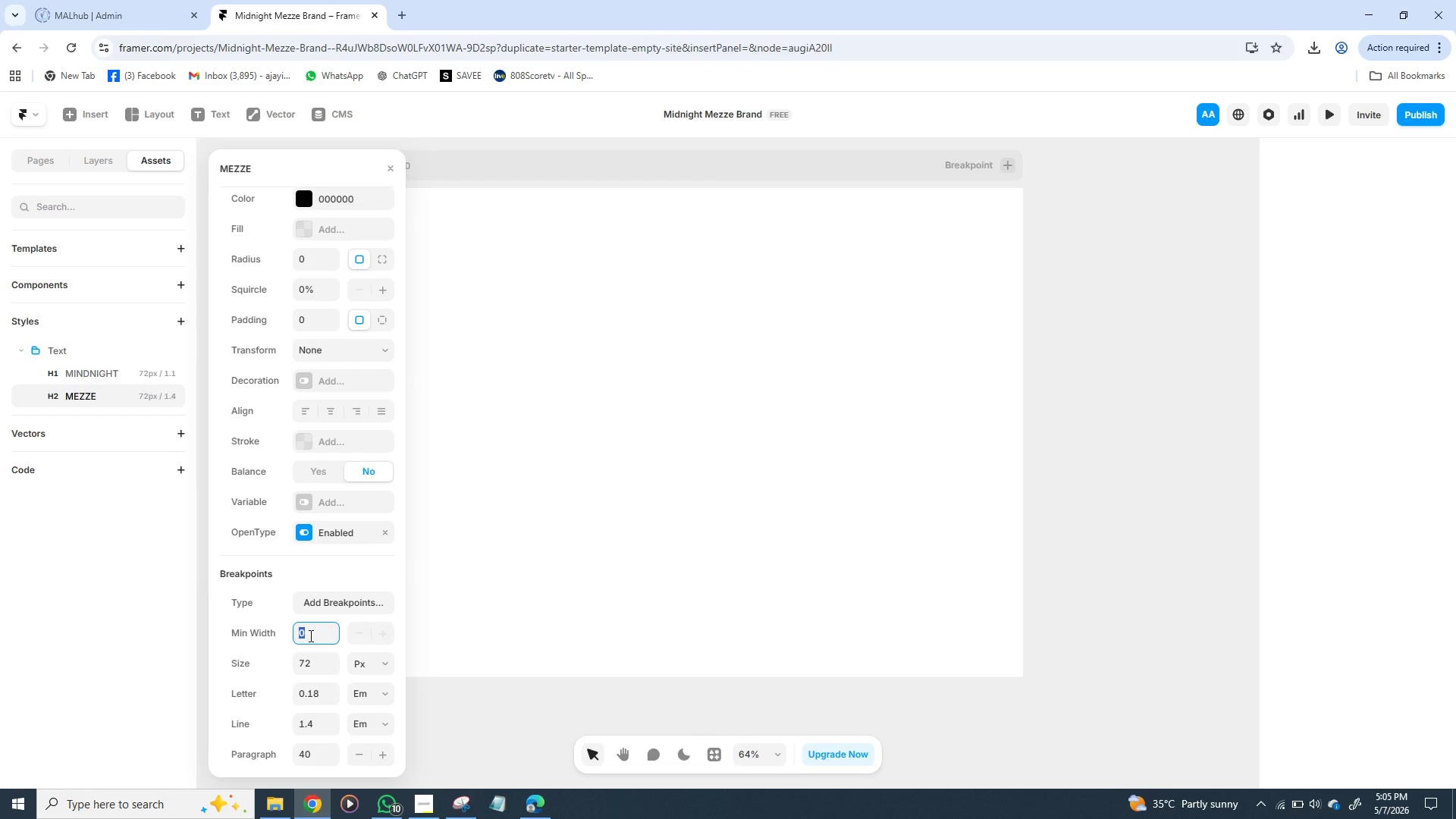 
type(3)
key(Backspace)
key(Backspace)
key(Backspace)
key(Backspace)
type(6666CGCRSTF646)
 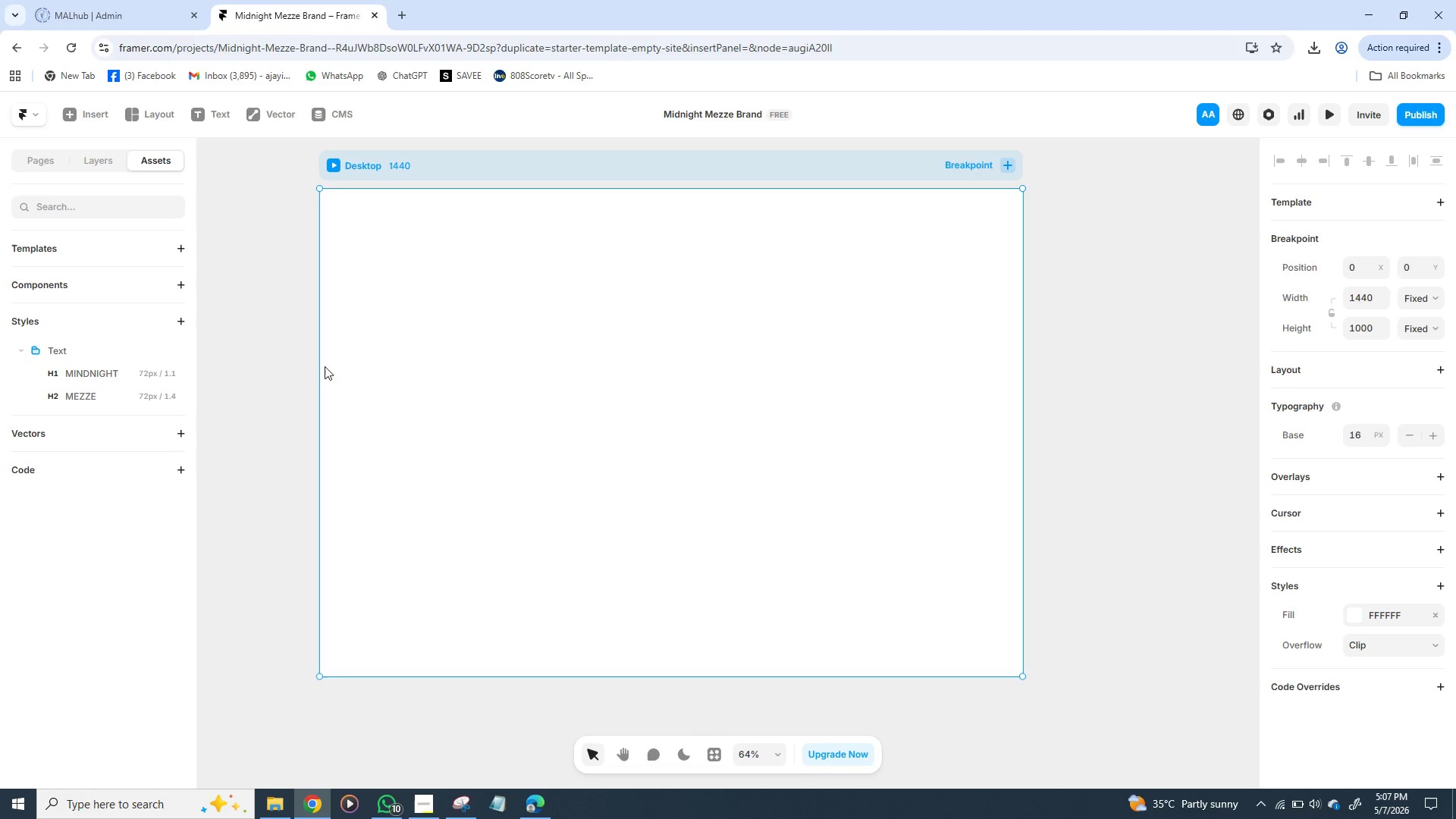 
wait(129.58)
 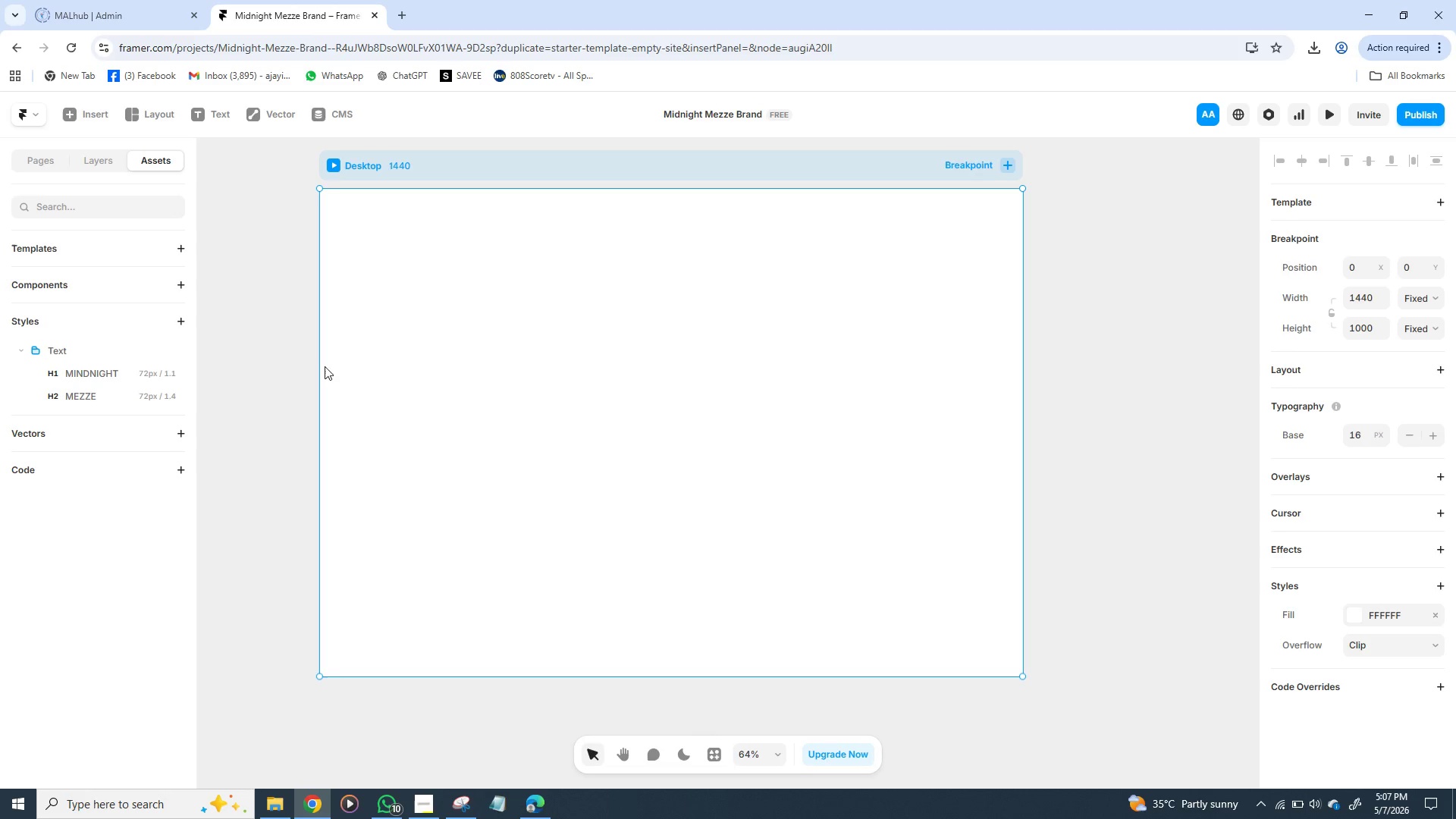 
left_click([133, 394])
 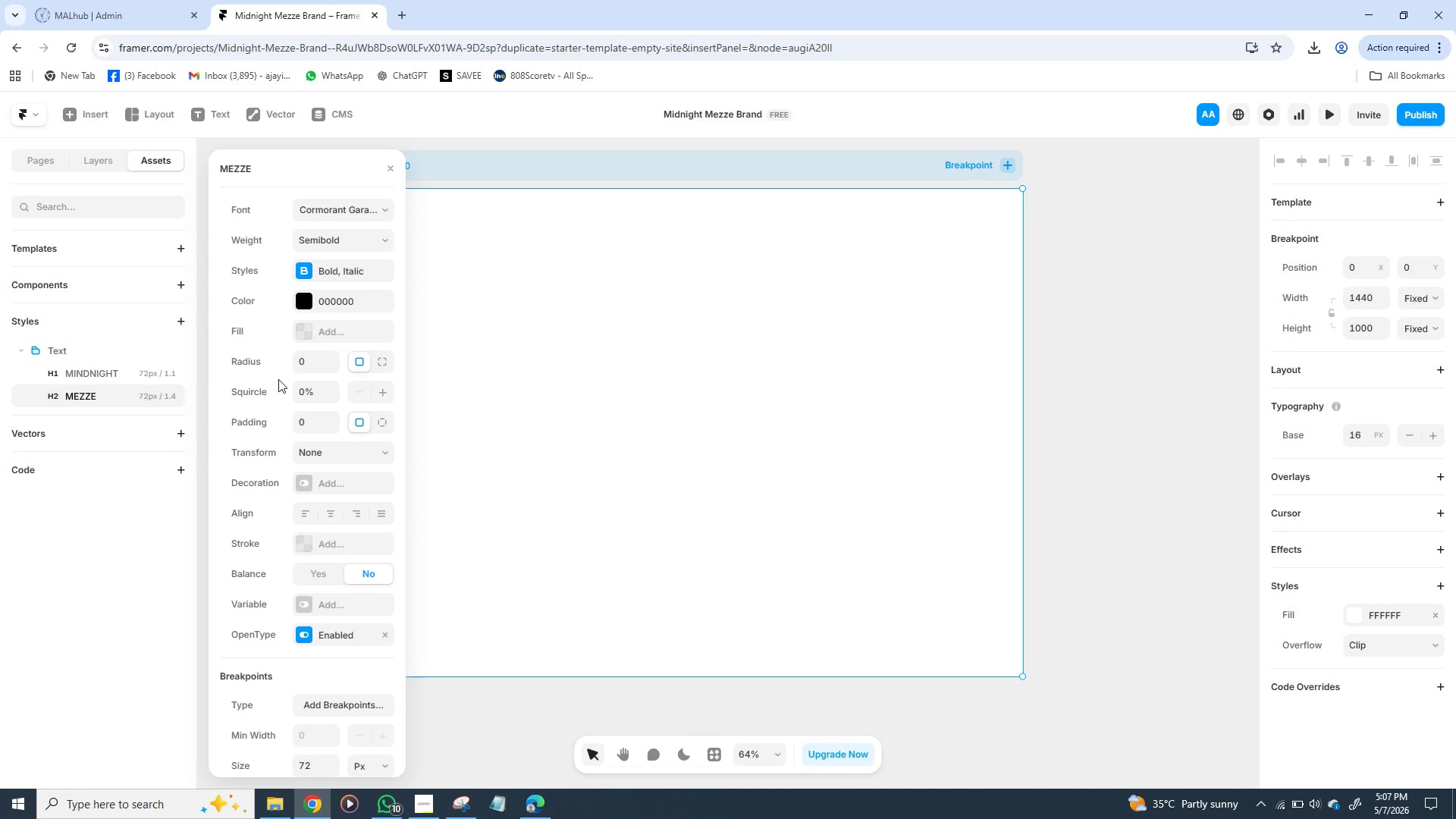 
scroll: coordinate [277, 381], scroll_direction: down, amount: 15.0
 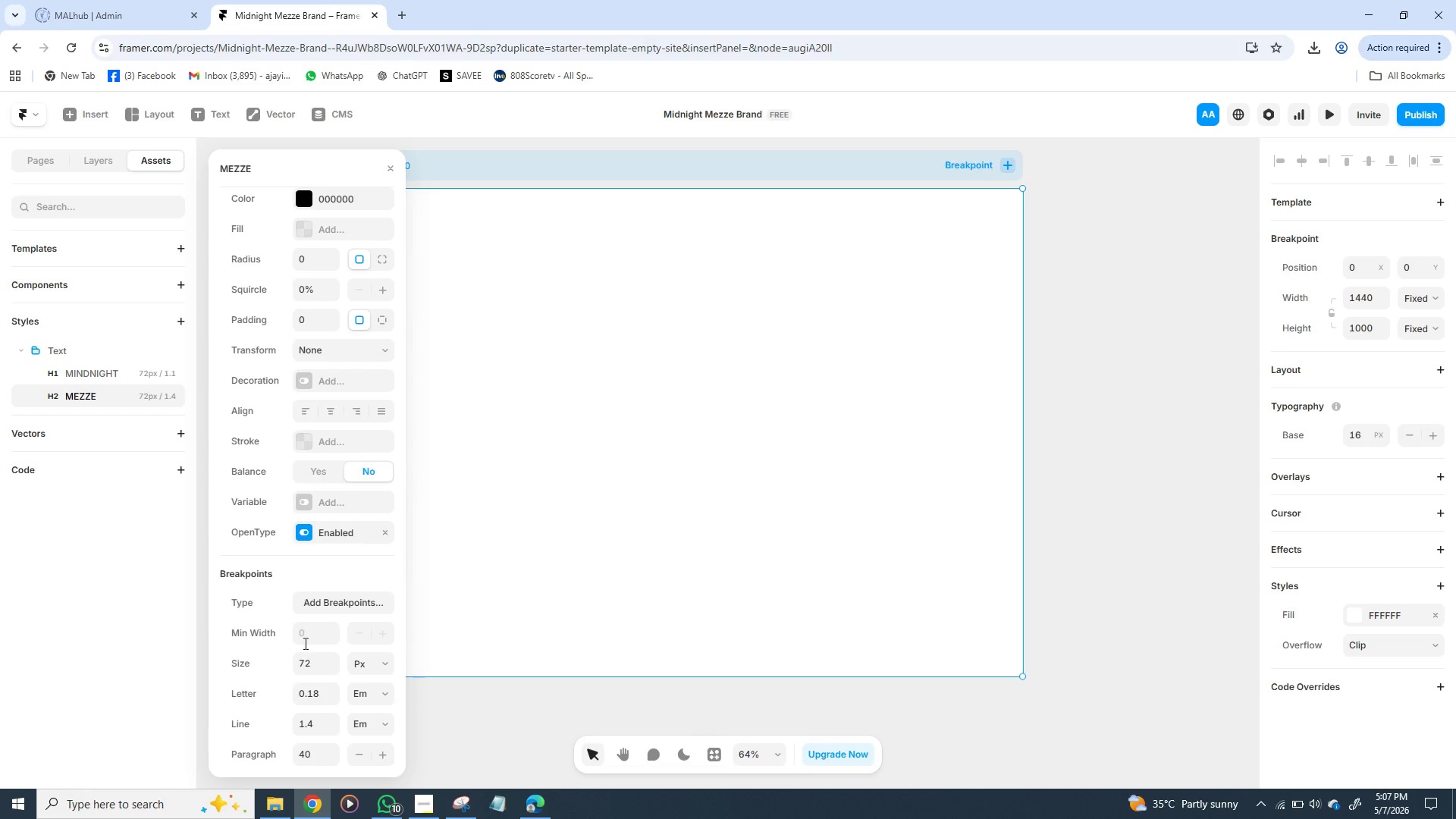 
left_click([307, 635])
 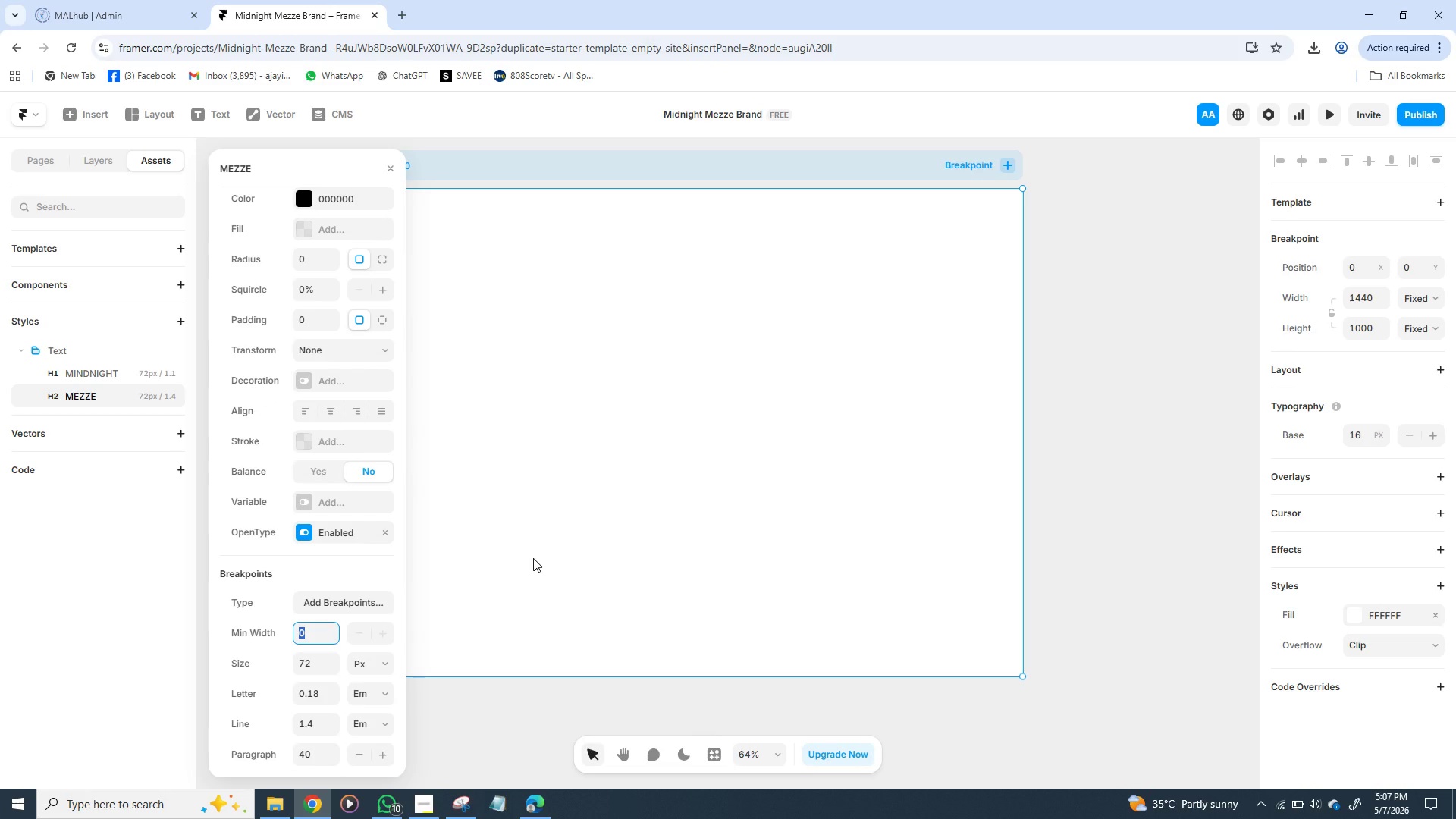 
key(3)
 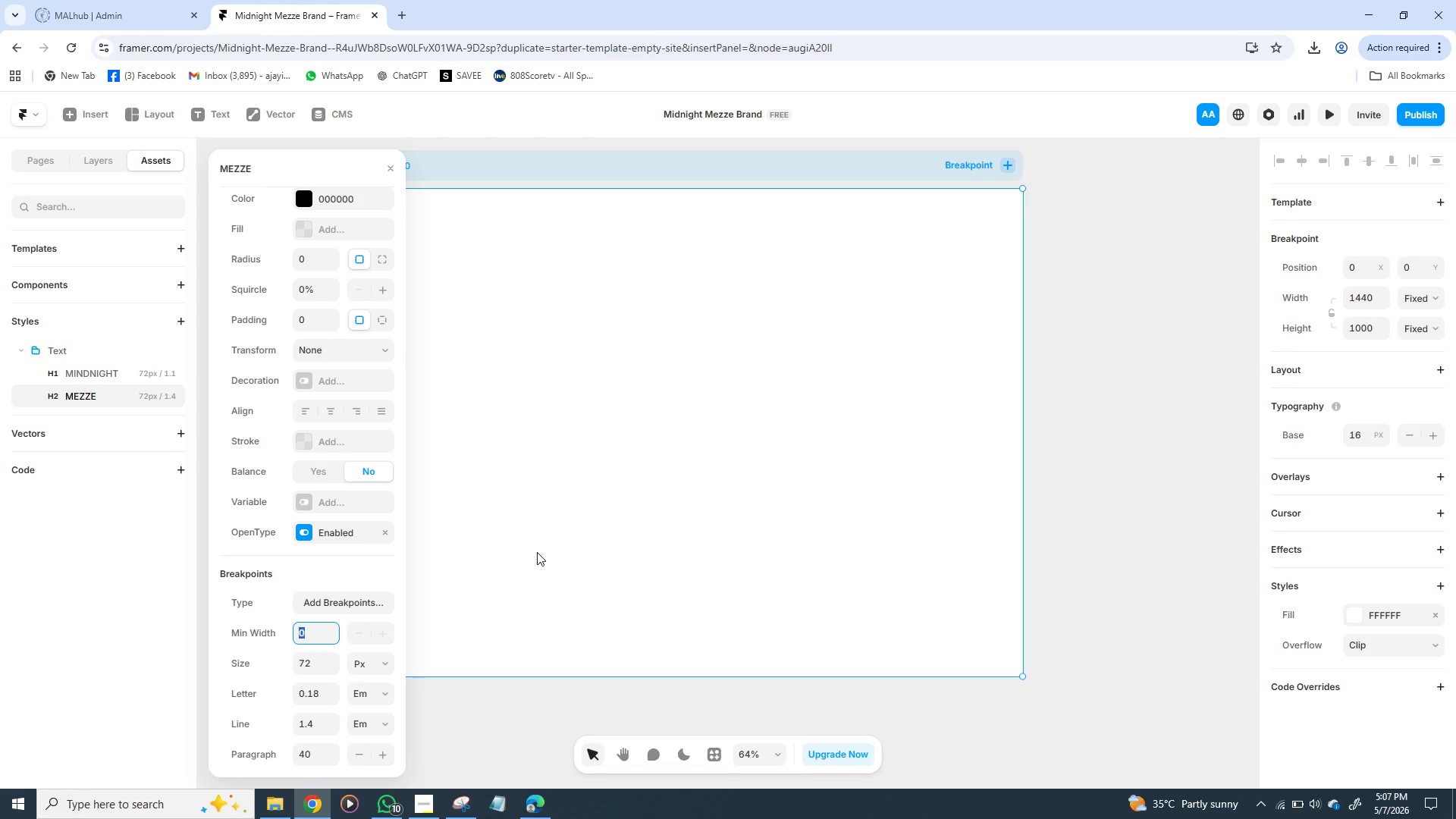 
wait(6.34)
 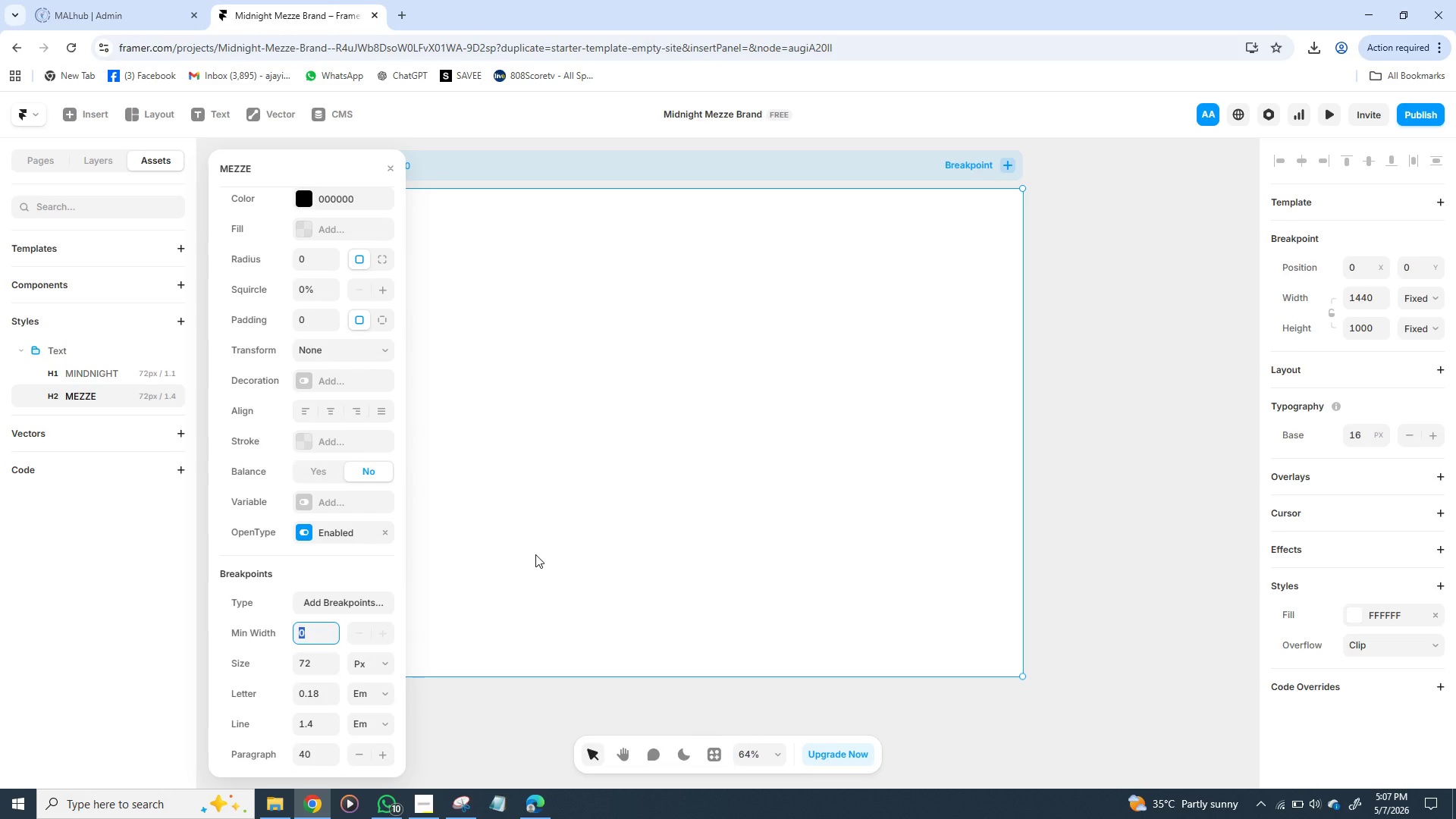 
type(666660000)
 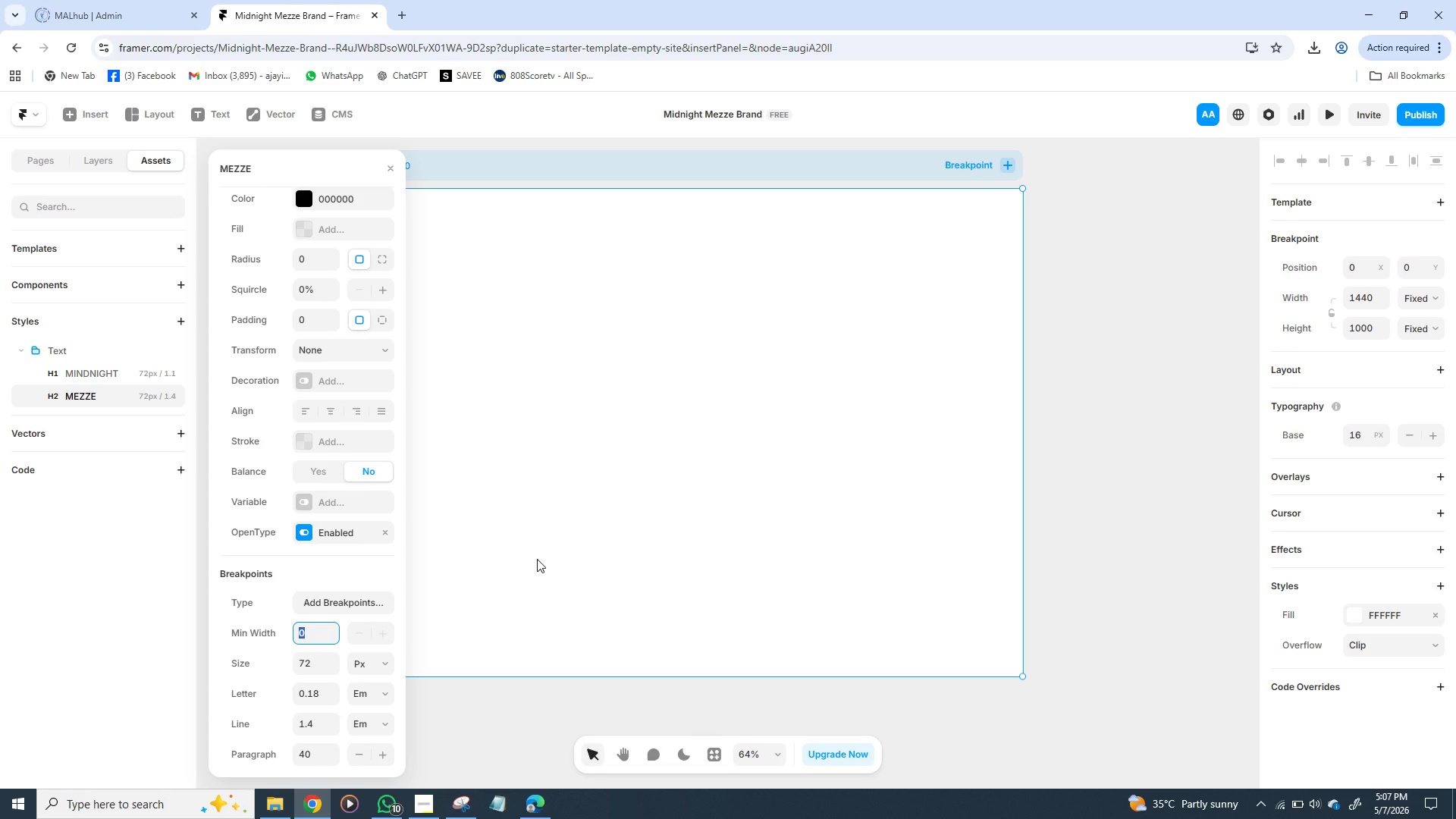 
wait(8.48)
 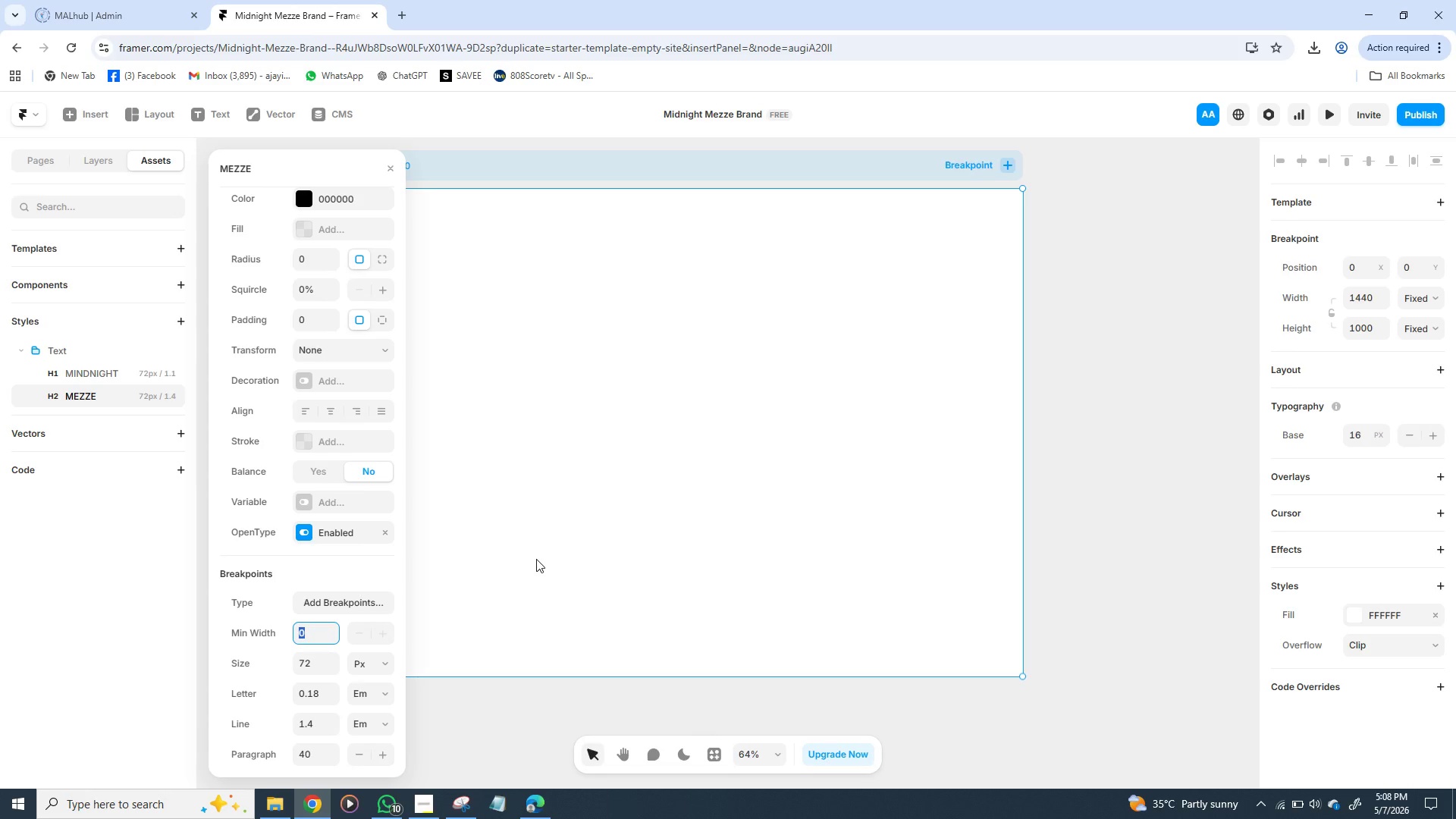 
type(87766)
 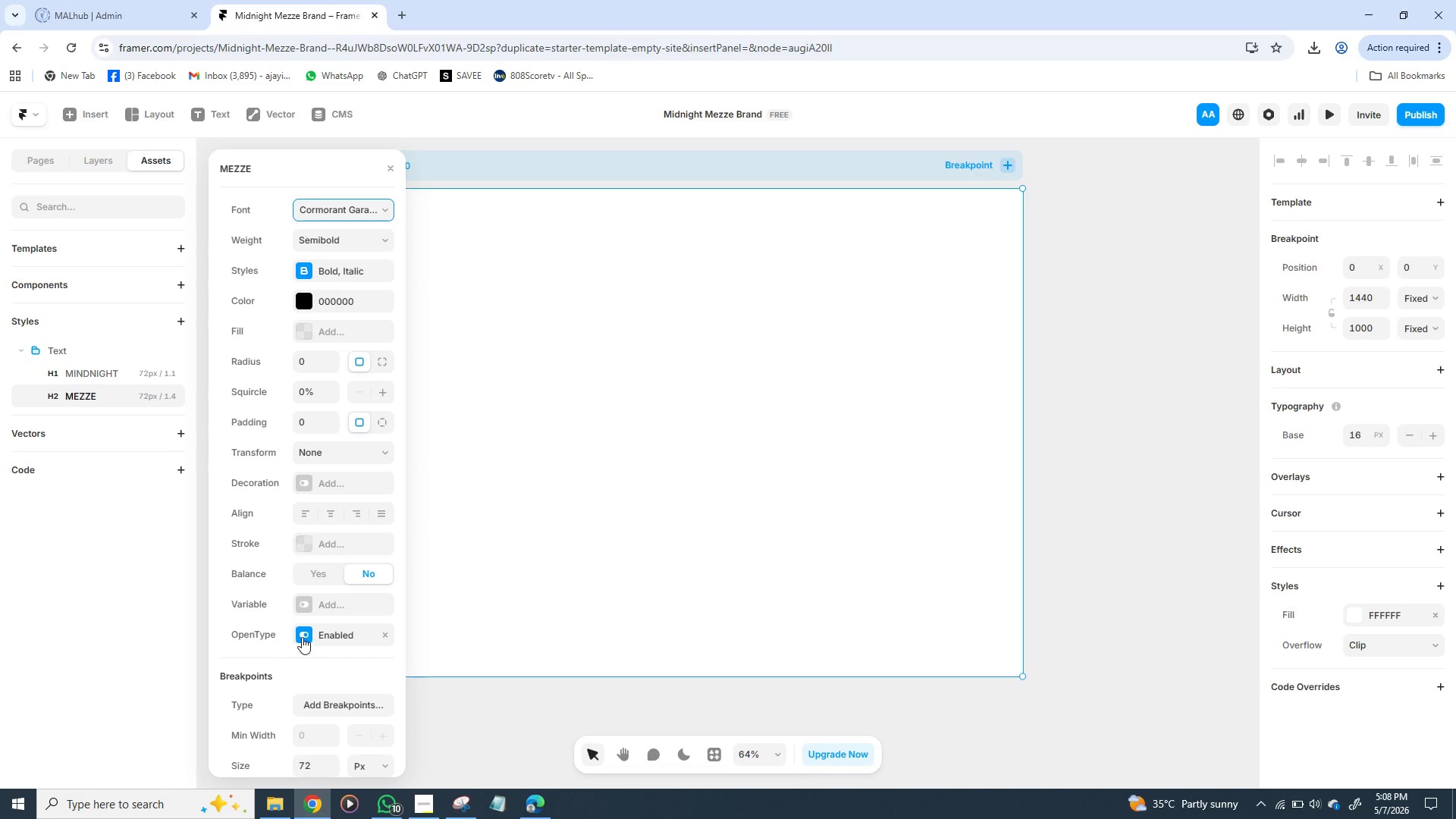 
wait(12.74)
 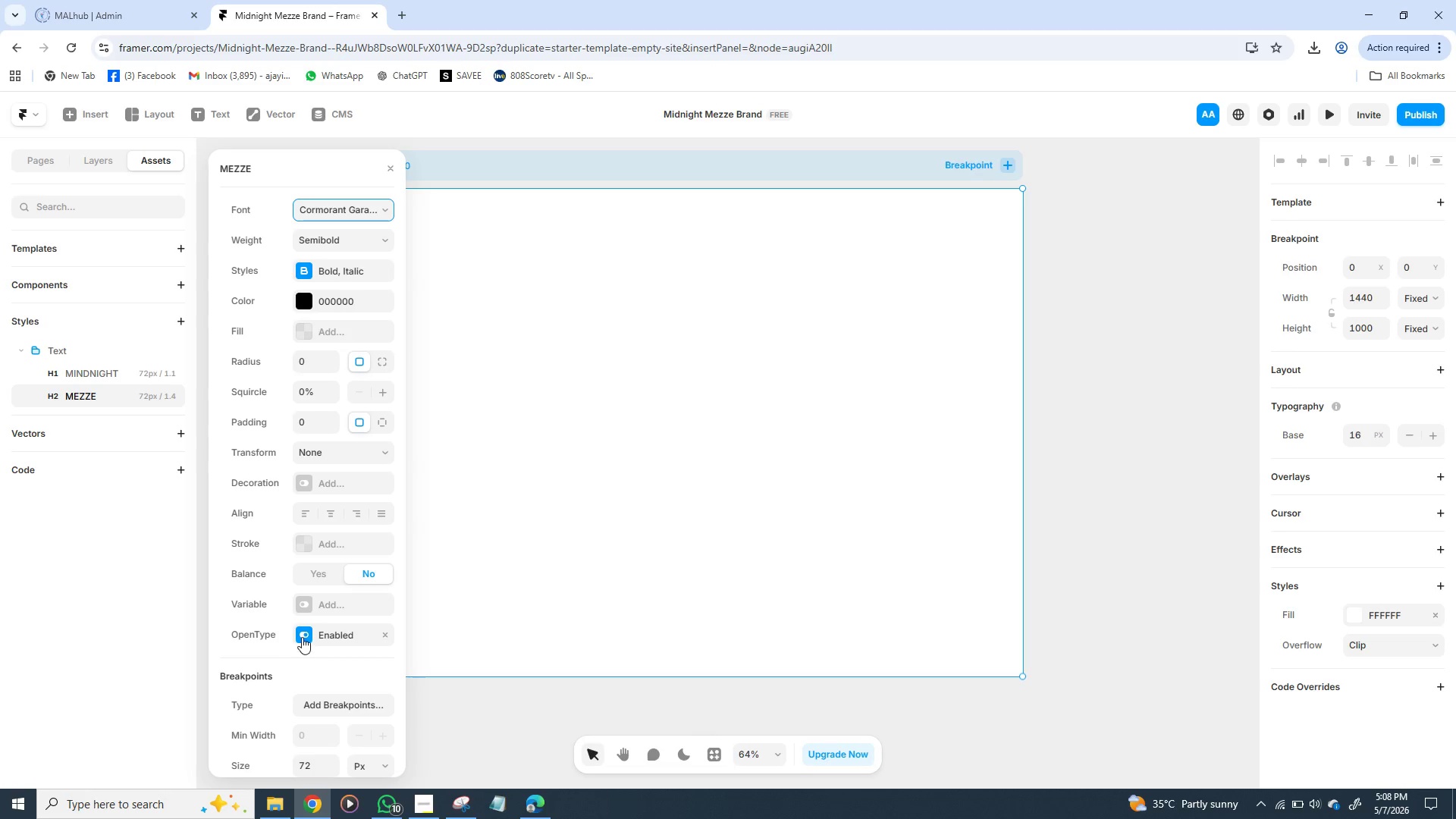 
scroll: coordinate [297, 636], scroll_direction: down, amount: 14.0
 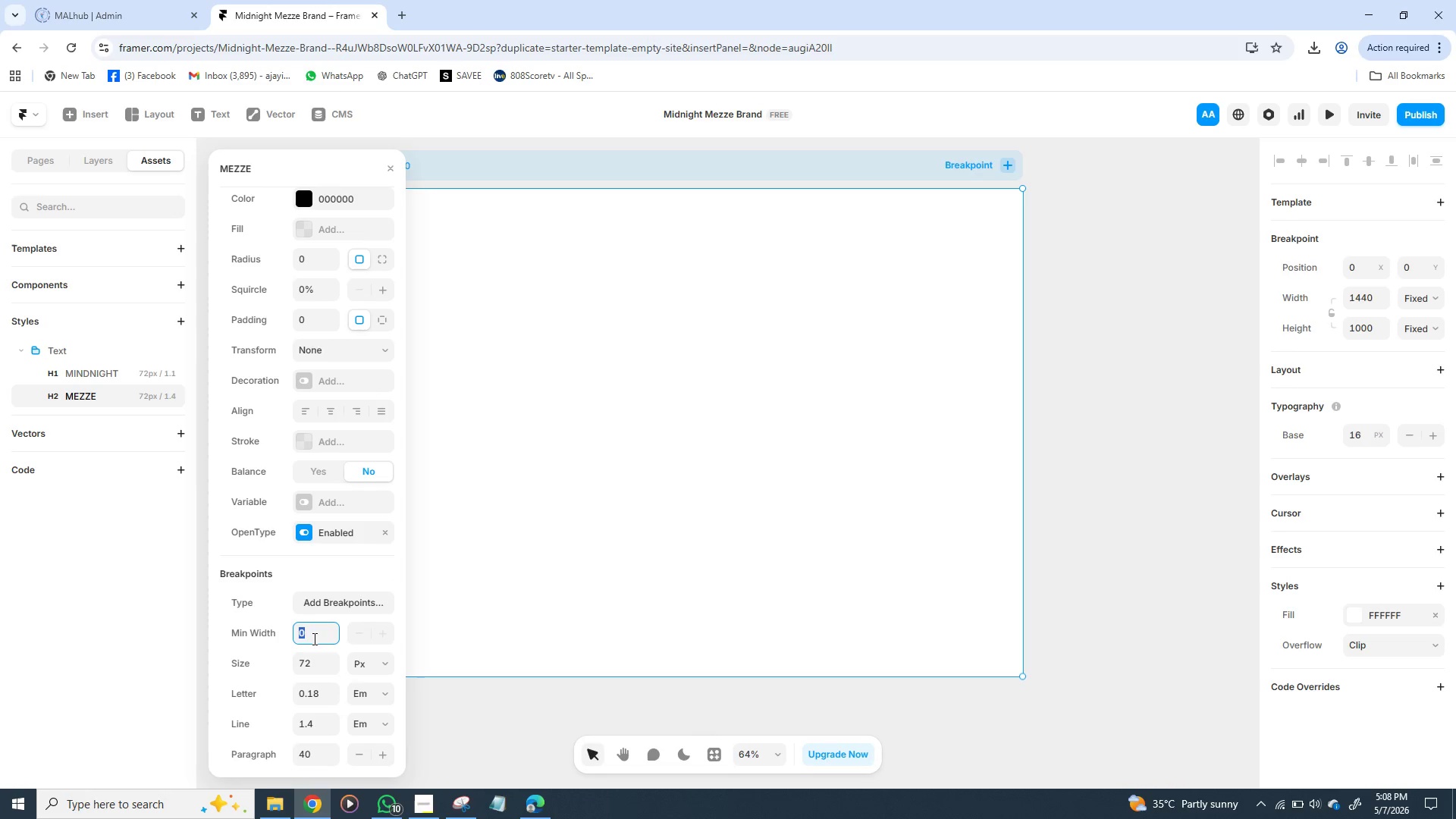 
wait(7.5)
 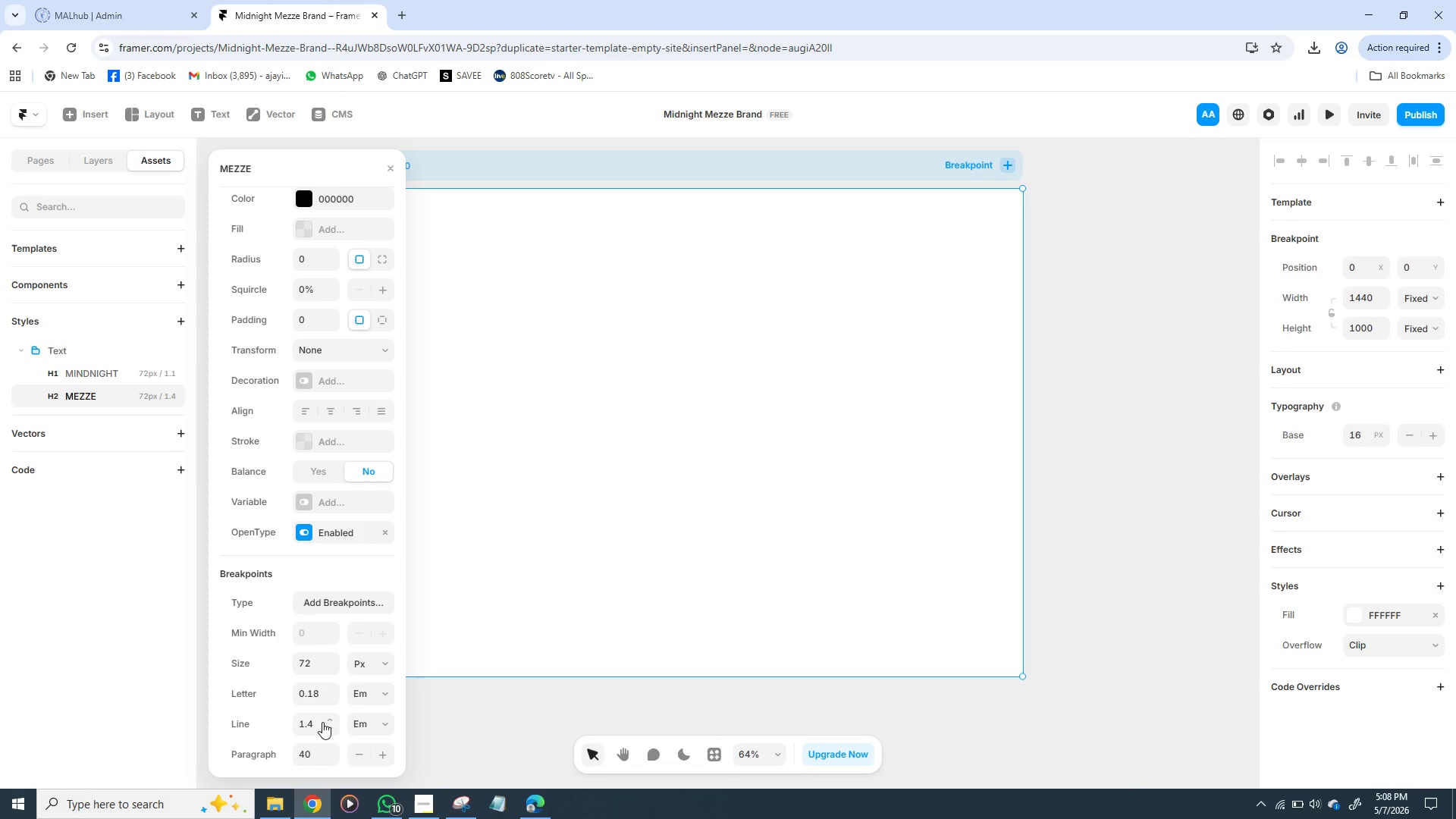 
double_click([385, 638])
 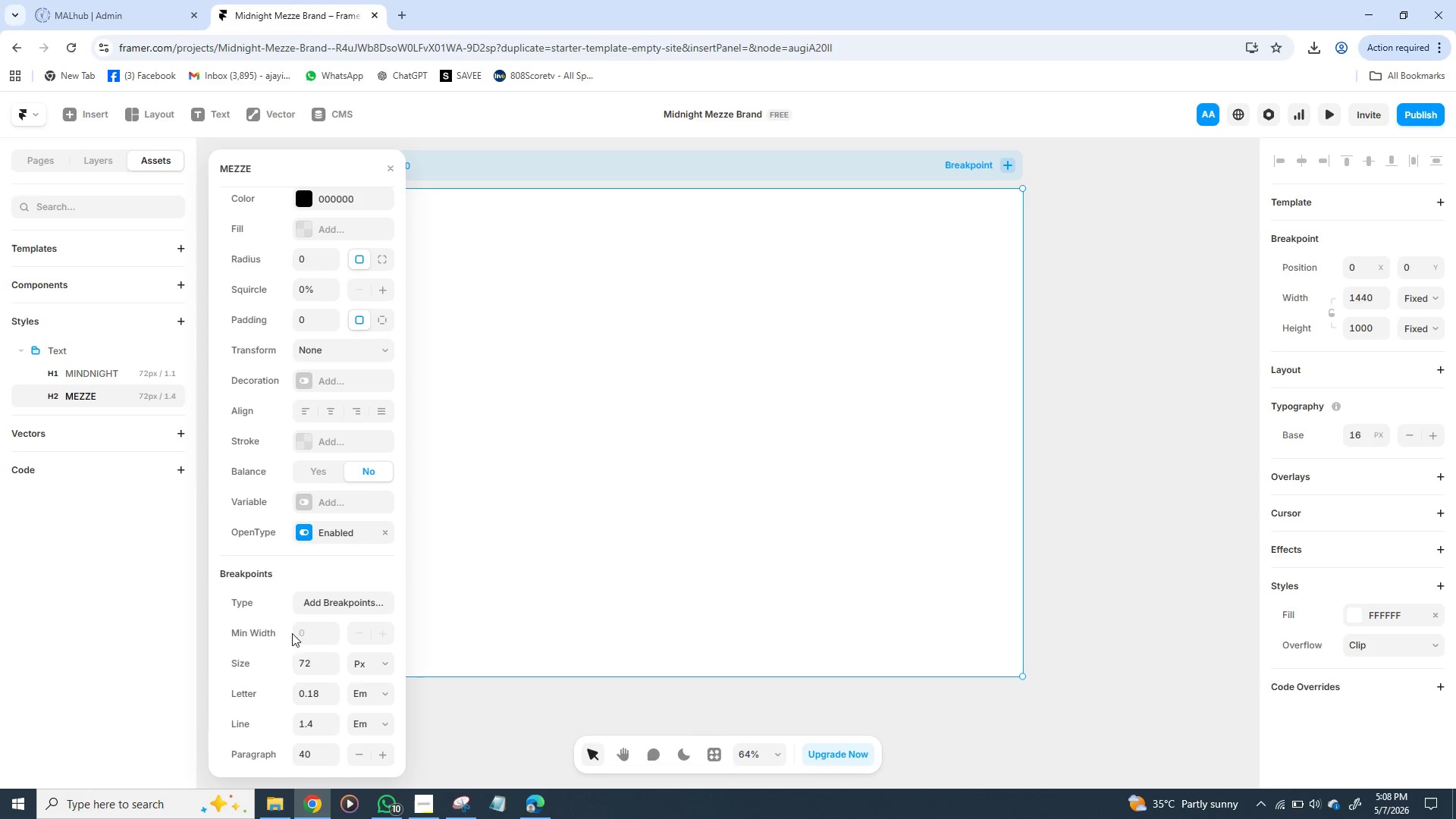 
left_click([307, 633])
 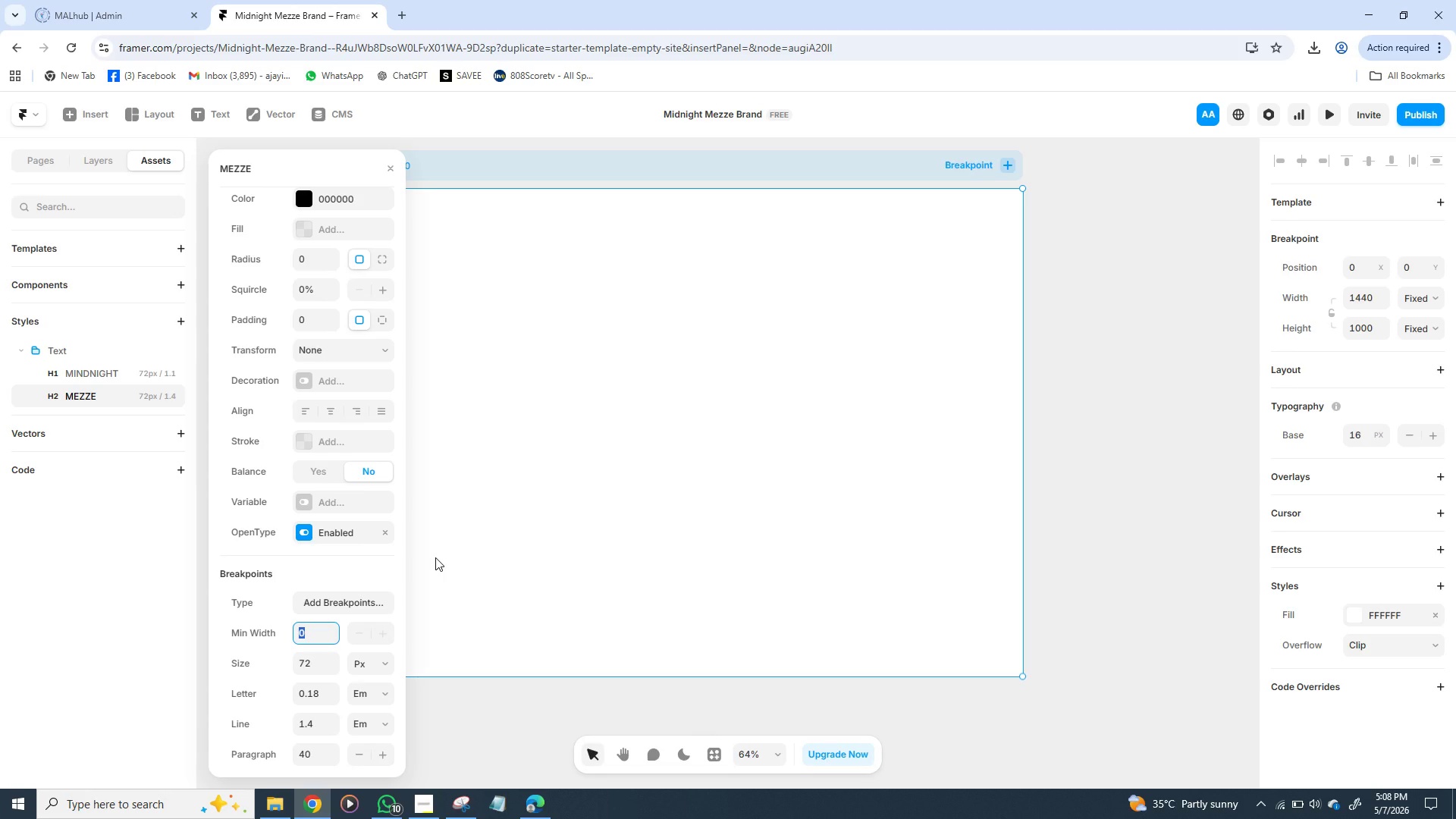 
type(6000)
 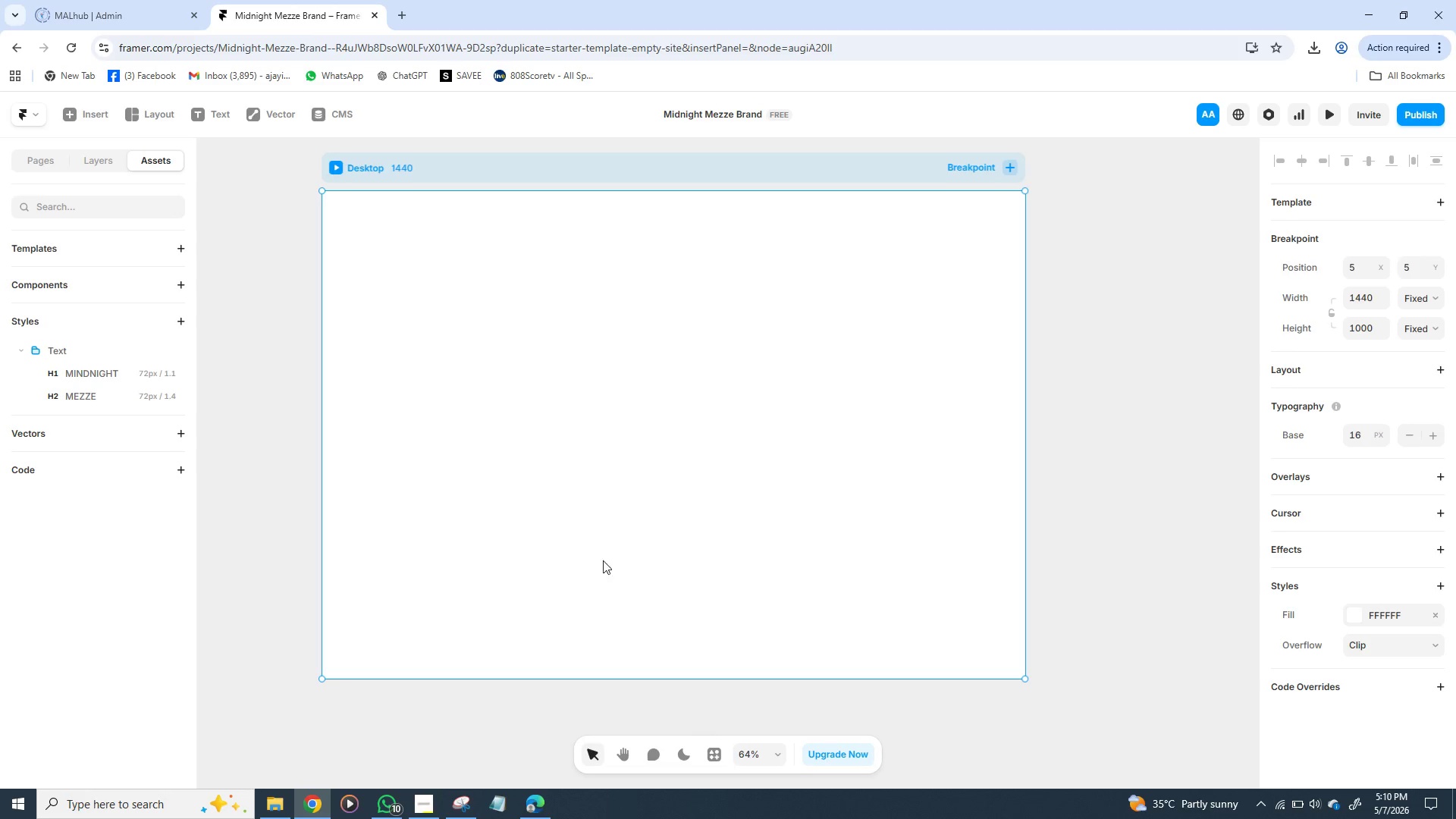 
wait(100.48)
 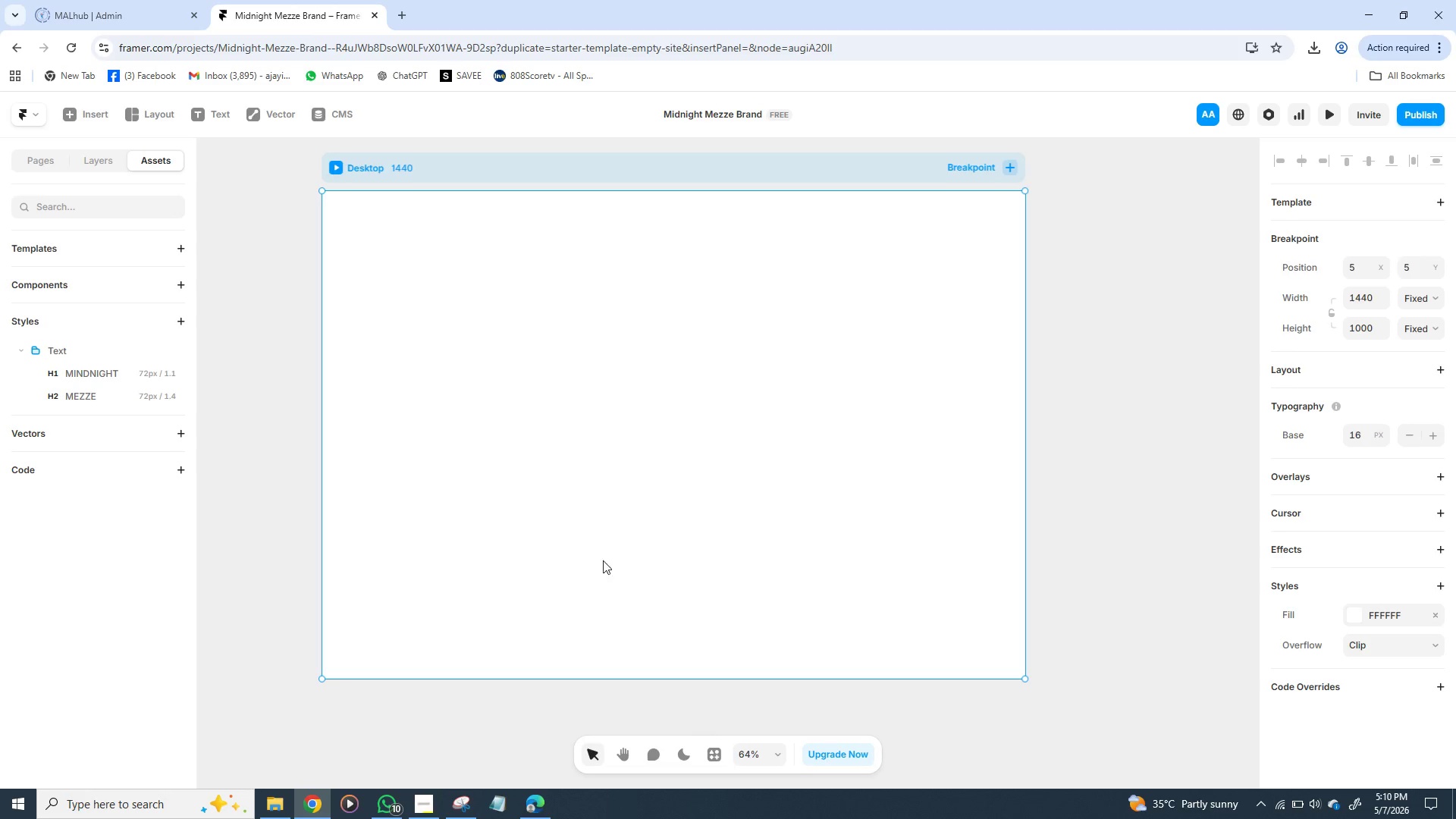 
key(F)
 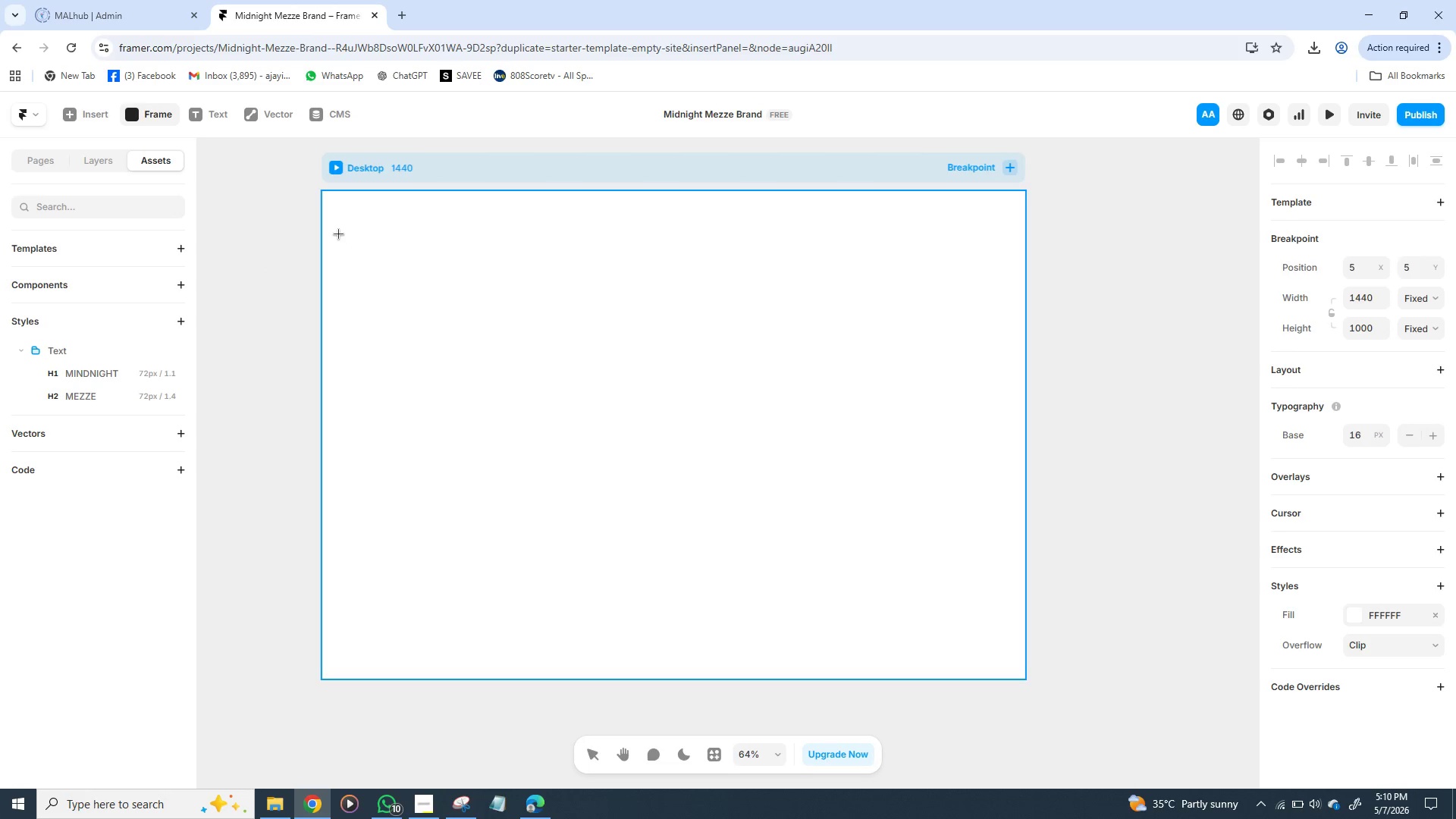 
left_click_drag(start_coordinate=[338, 228], to_coordinate=[732, 454])
 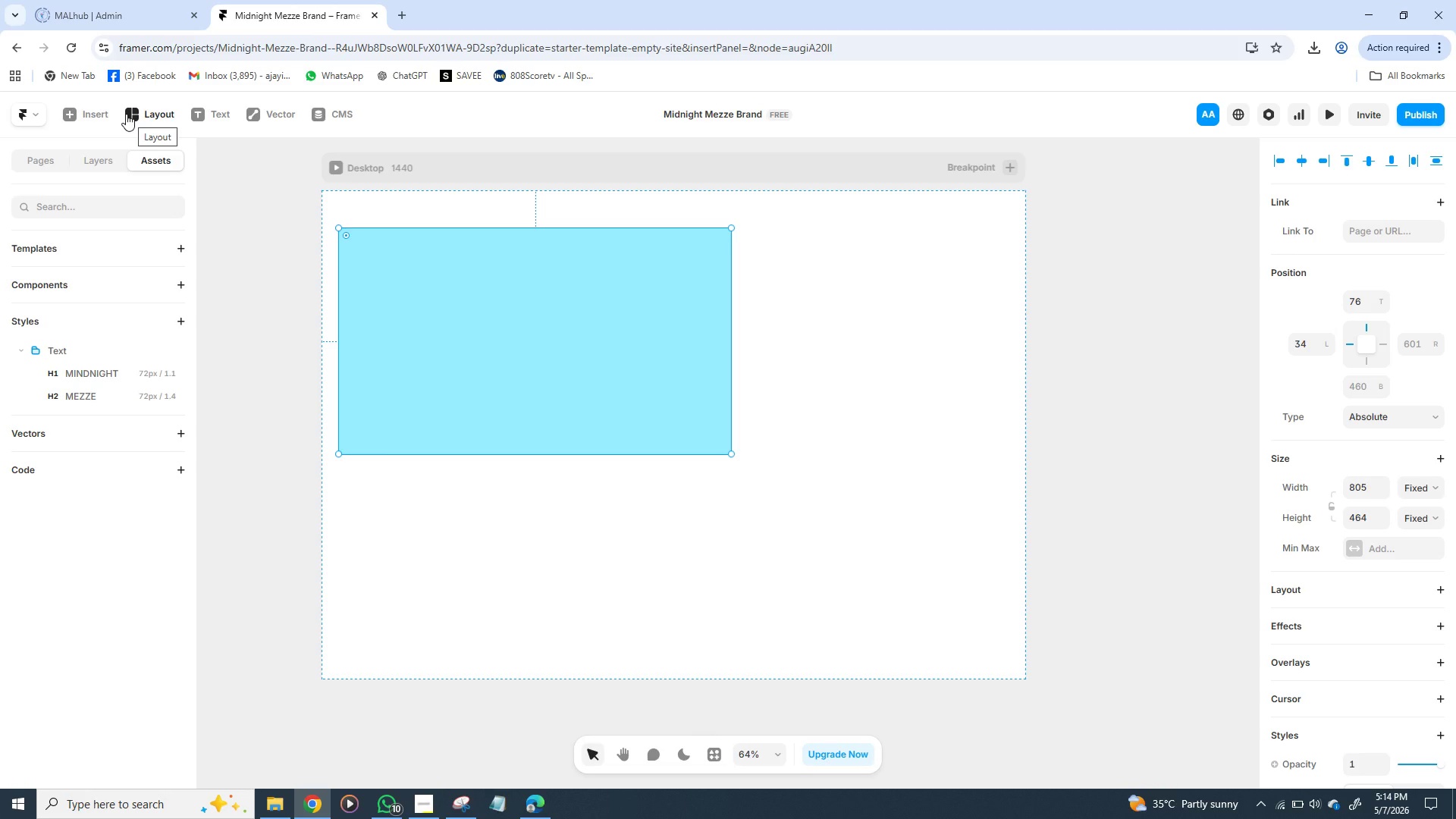 
wait(257.76)
 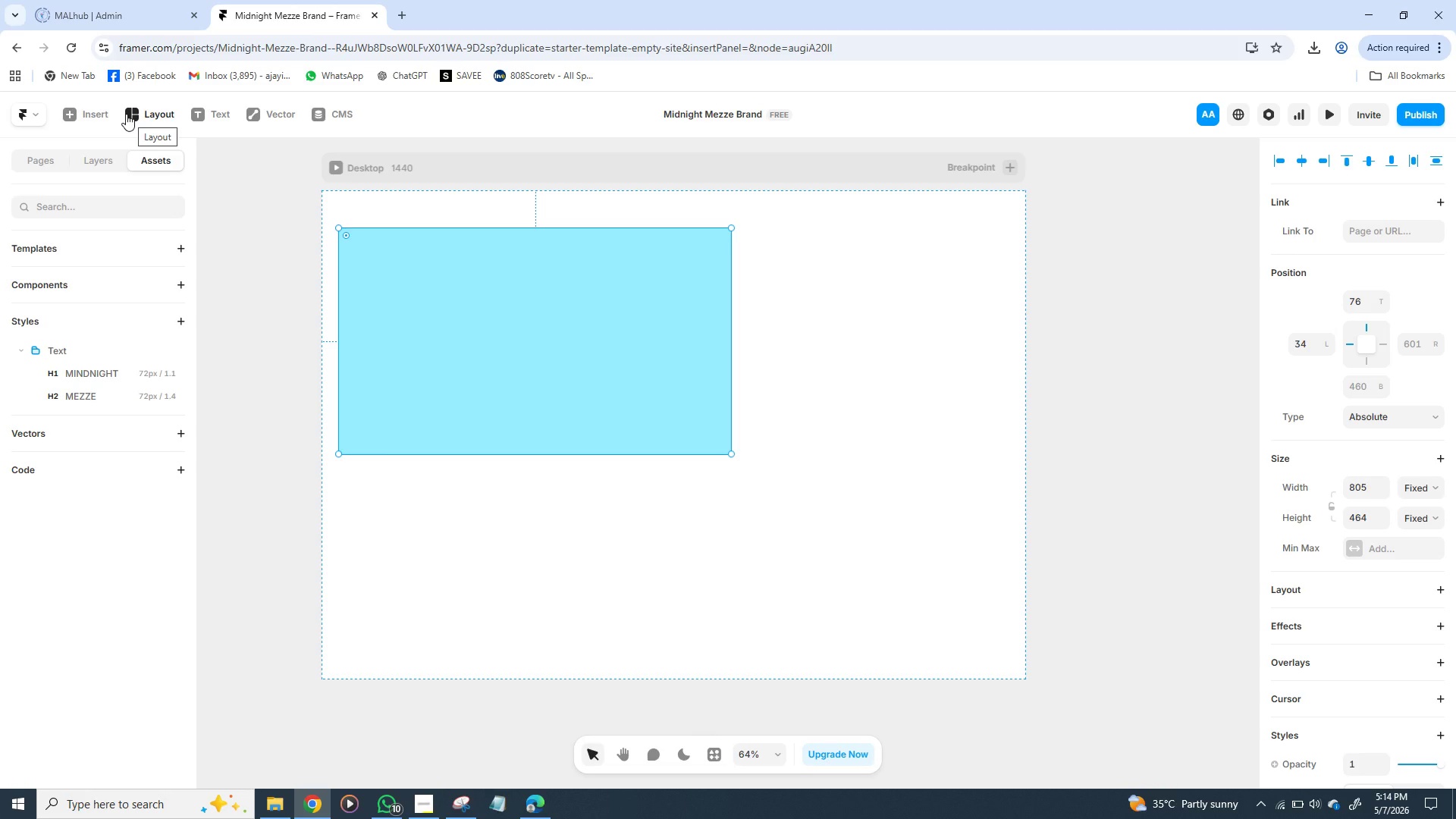 
left_click([133, 116])
 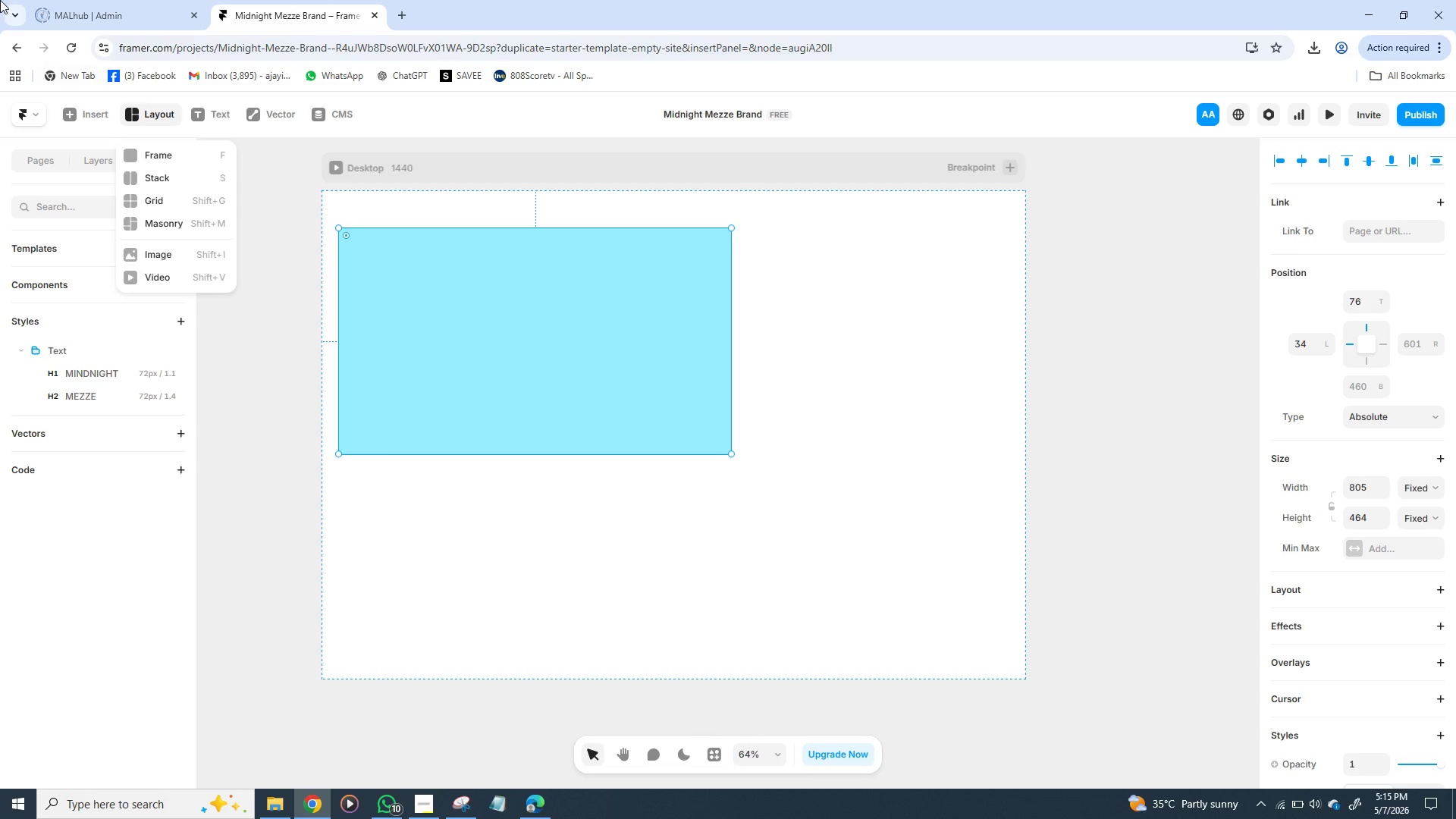 
wait(46.72)
 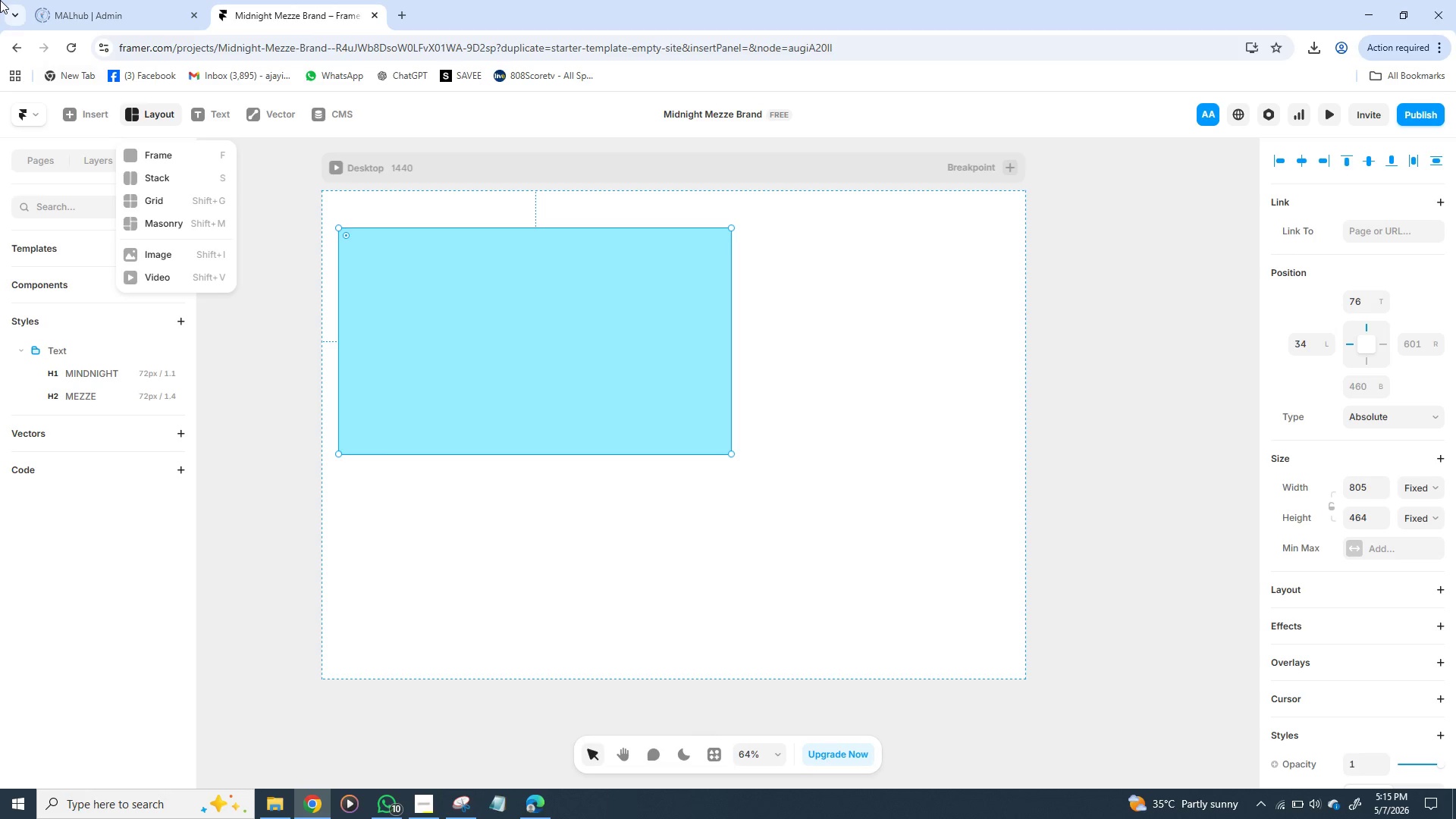 
scroll: coordinate [1273, 565], scroll_direction: down, amount: 14.0
 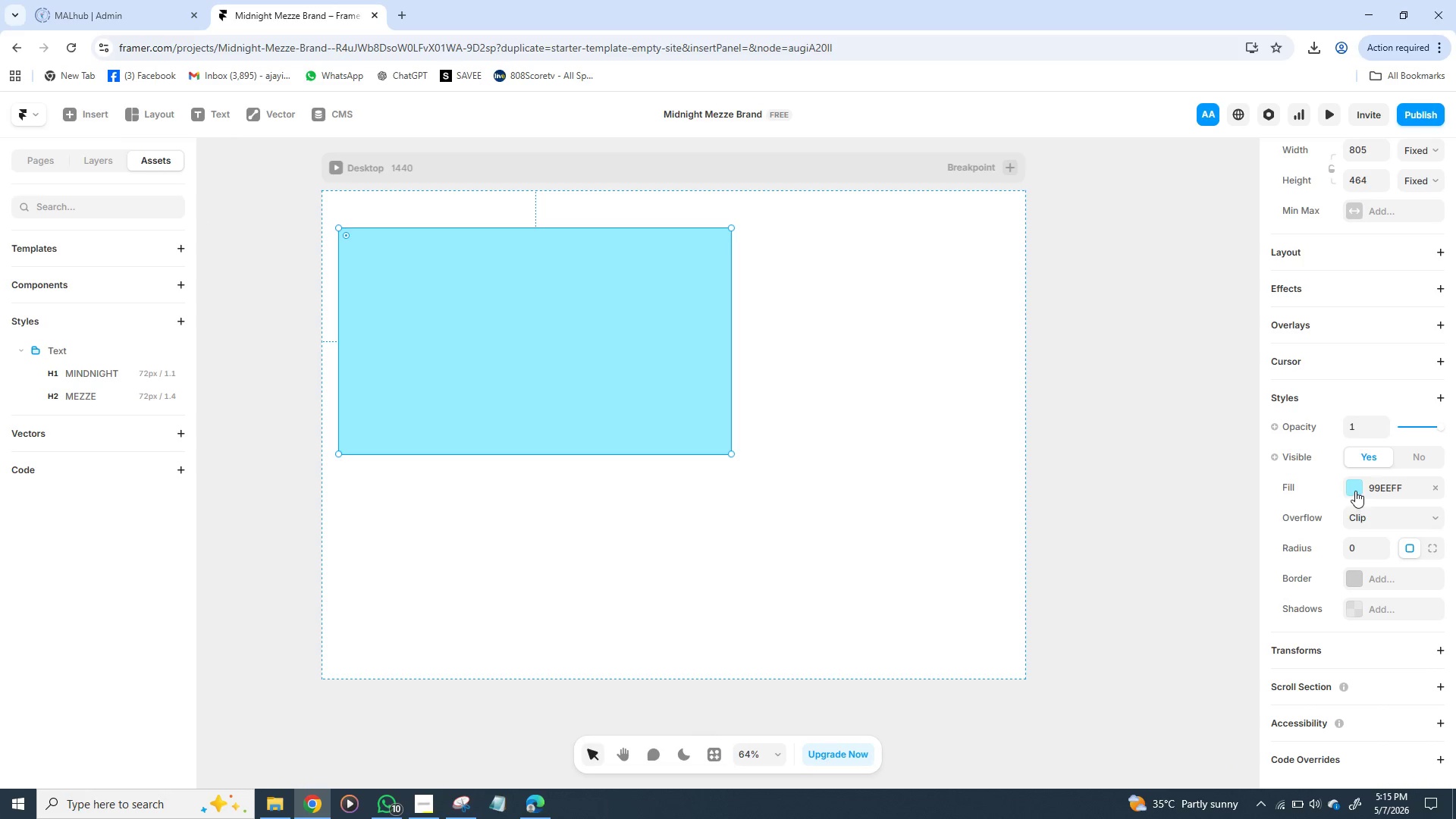 
left_click([1358, 491])
 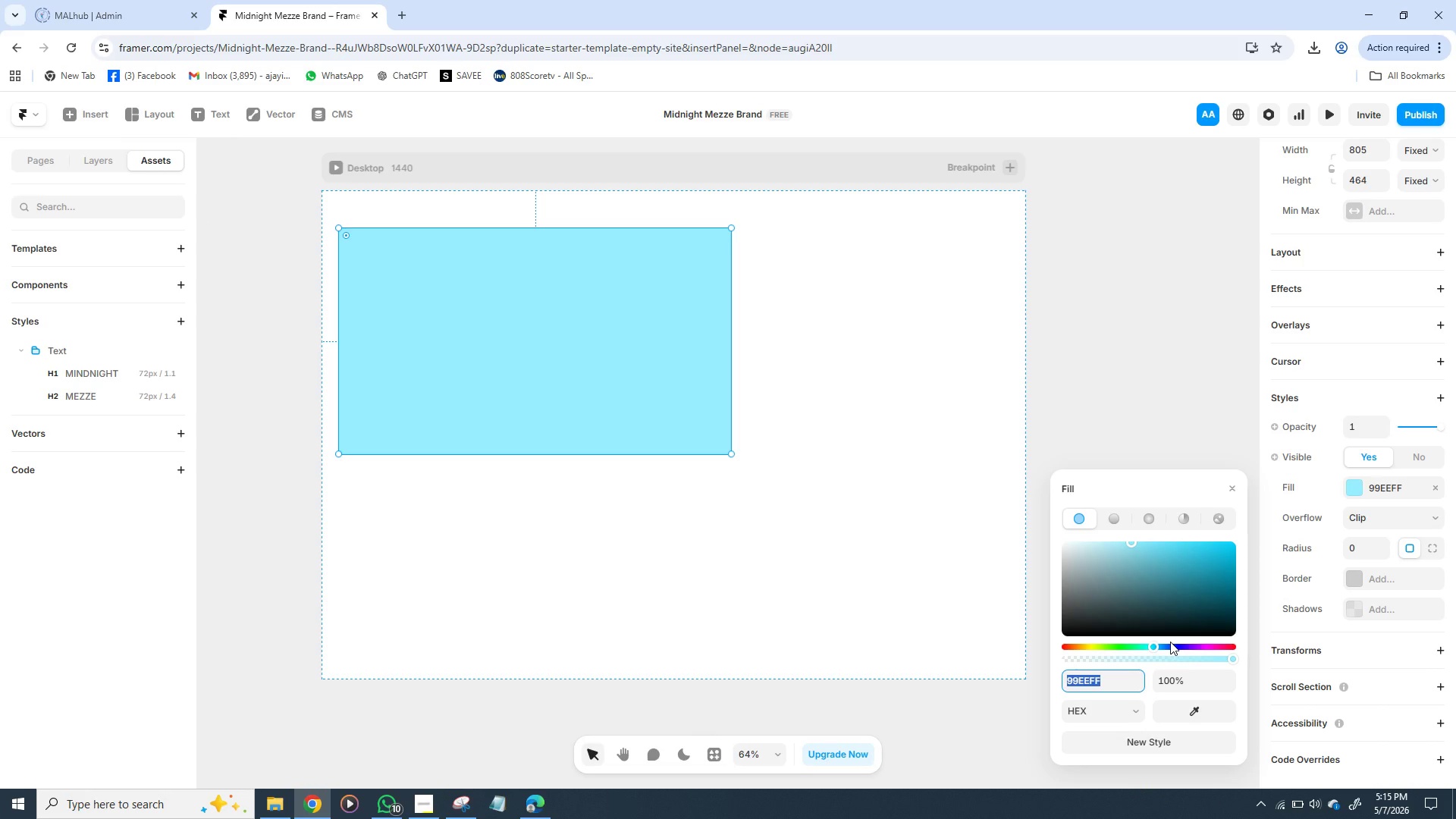 
wait(6.33)
 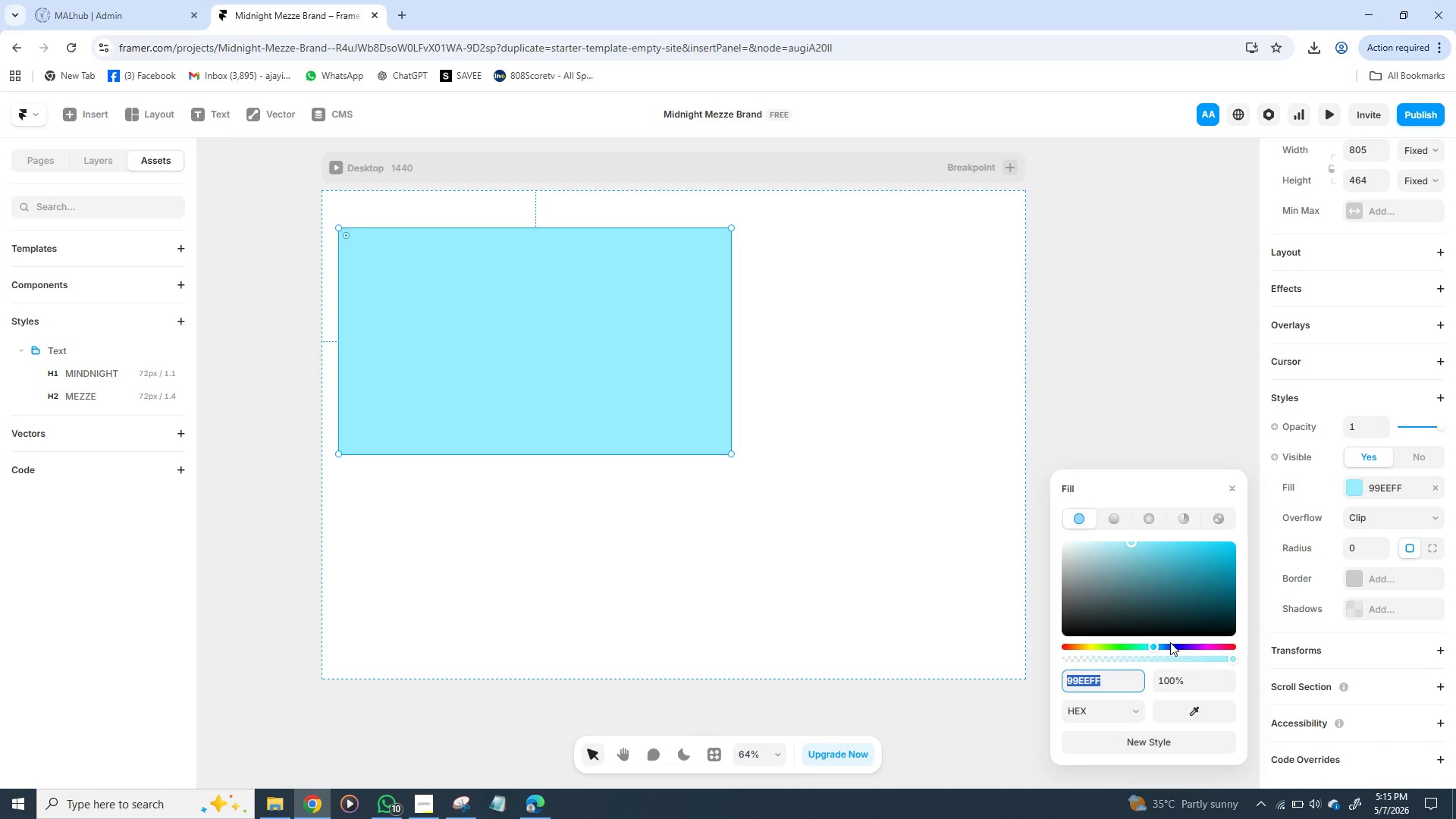 
type(0A0A0F)
 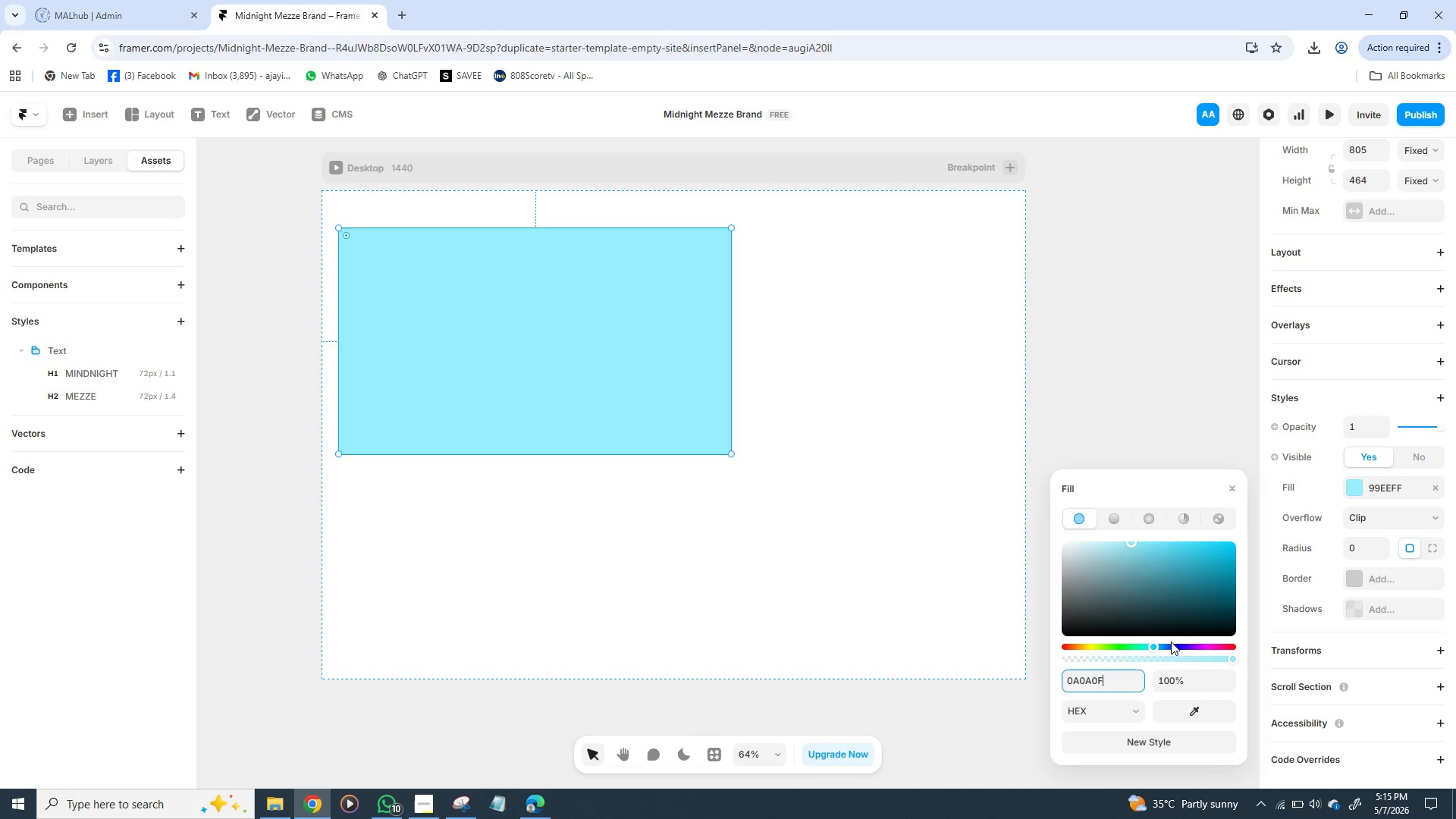 
key(Enter)
 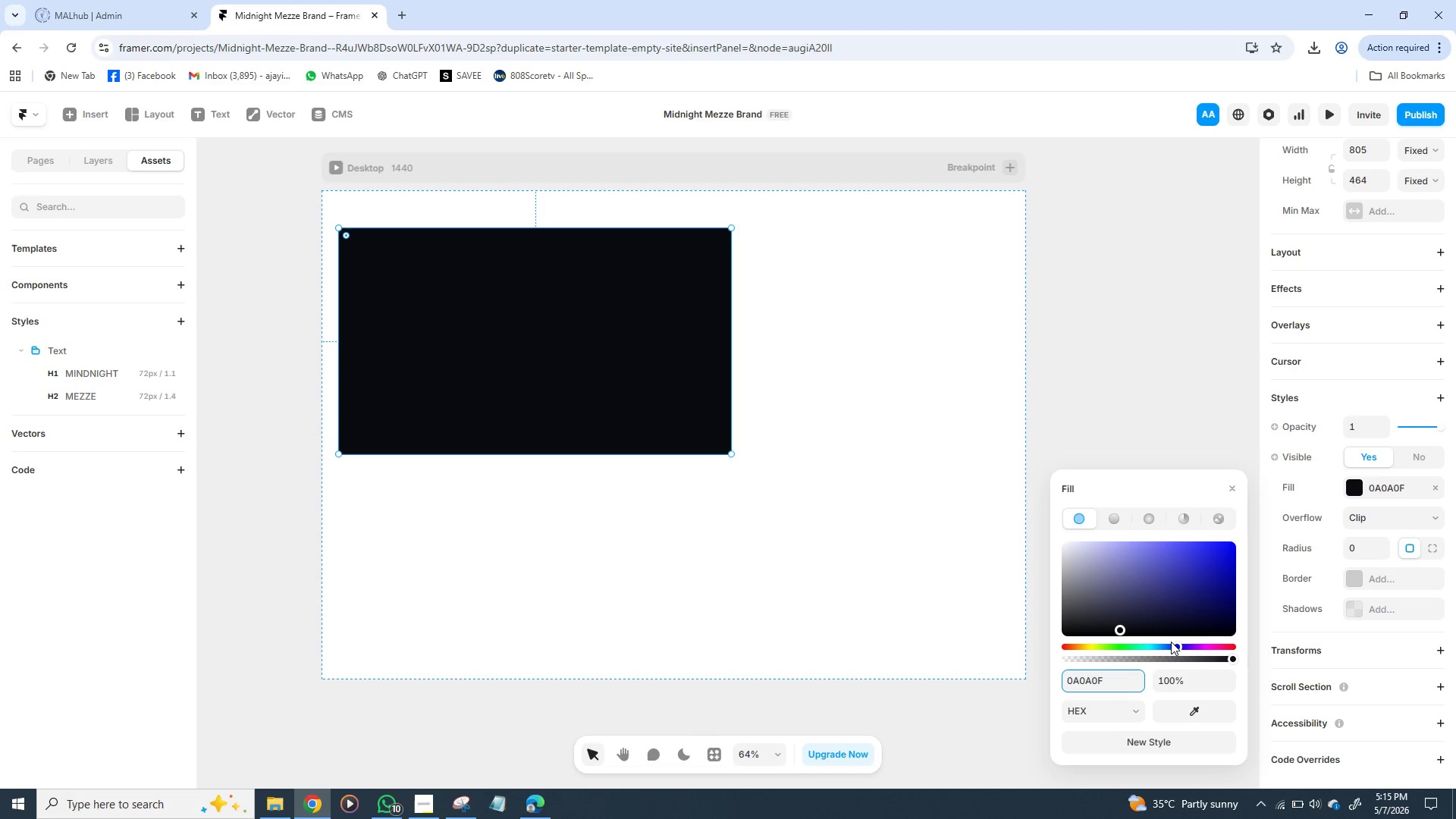 
wait(9.22)
 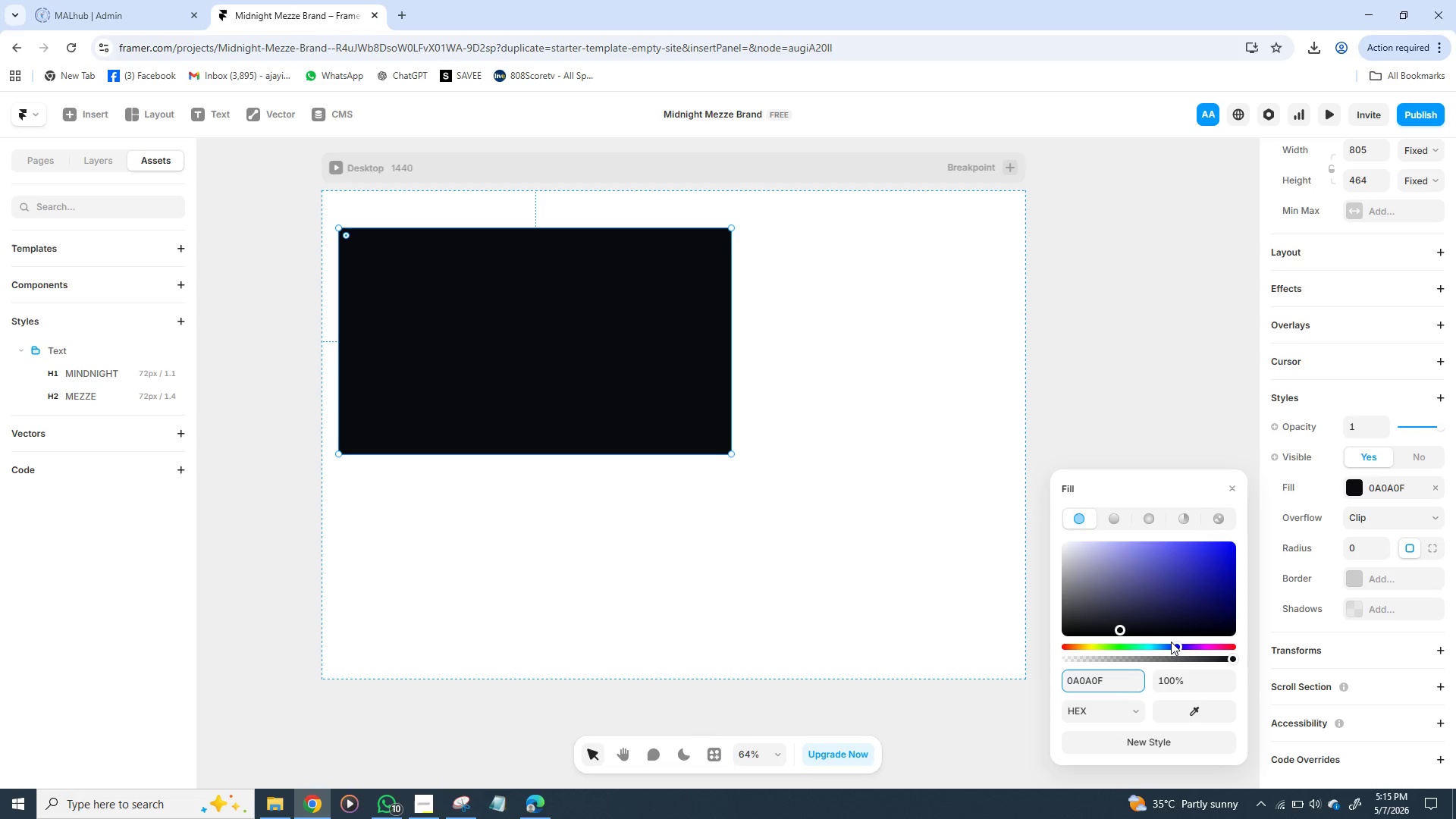 
left_click_drag(start_coordinate=[518, 380], to_coordinate=[505, 346])
 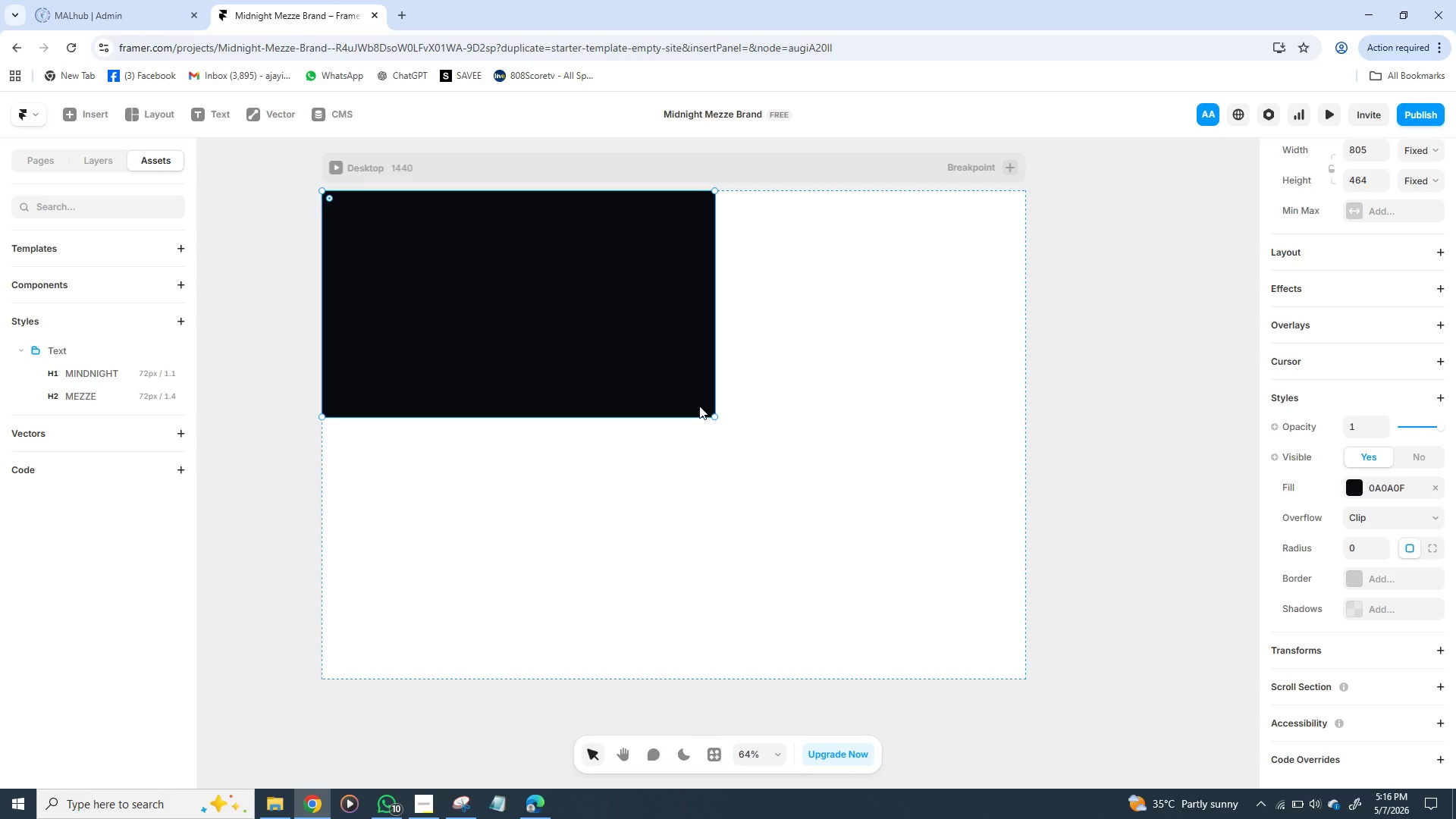 
wait(16.76)
 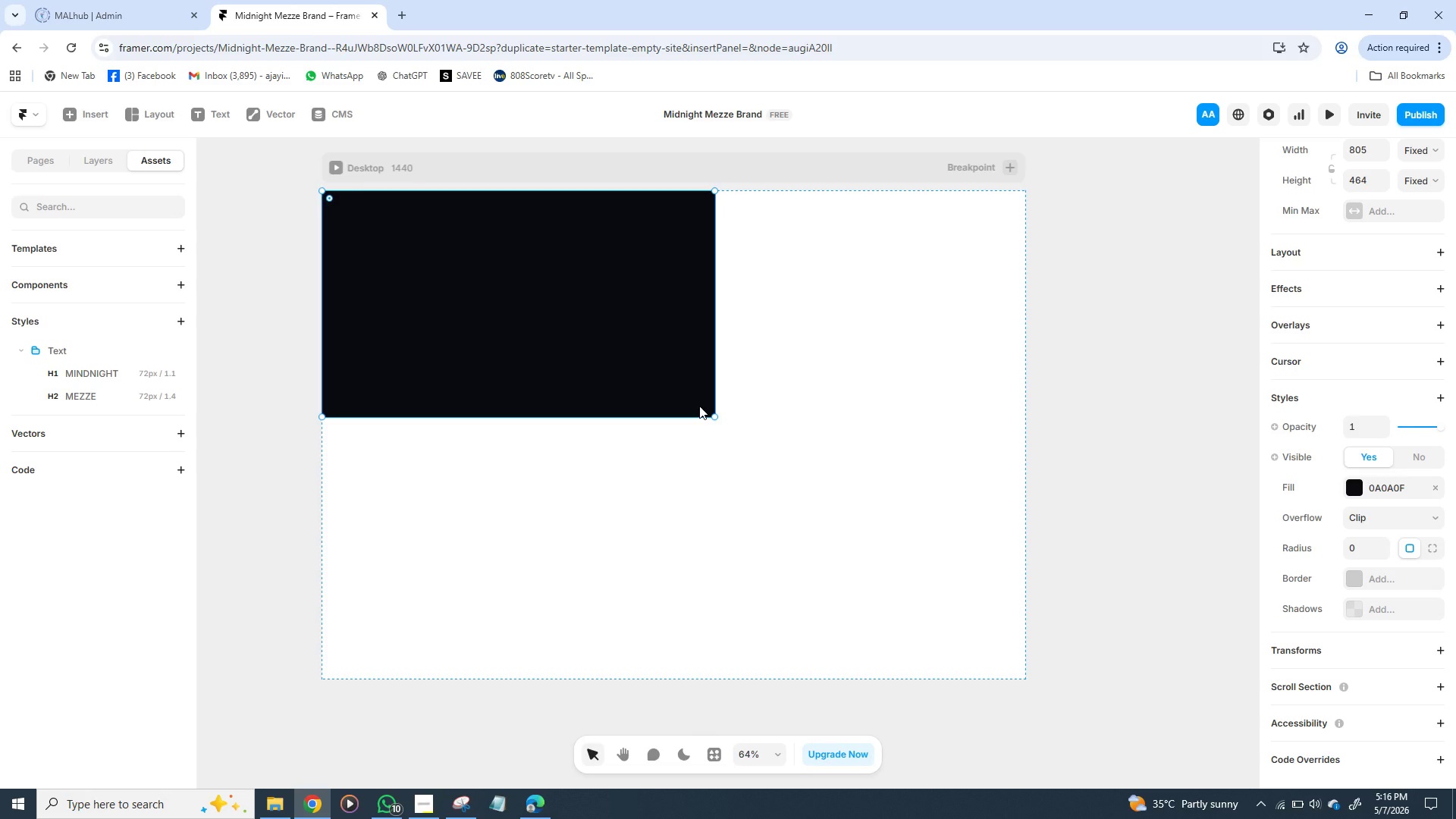 
scroll: coordinate [1352, 366], scroll_direction: down, amount: 12.0
 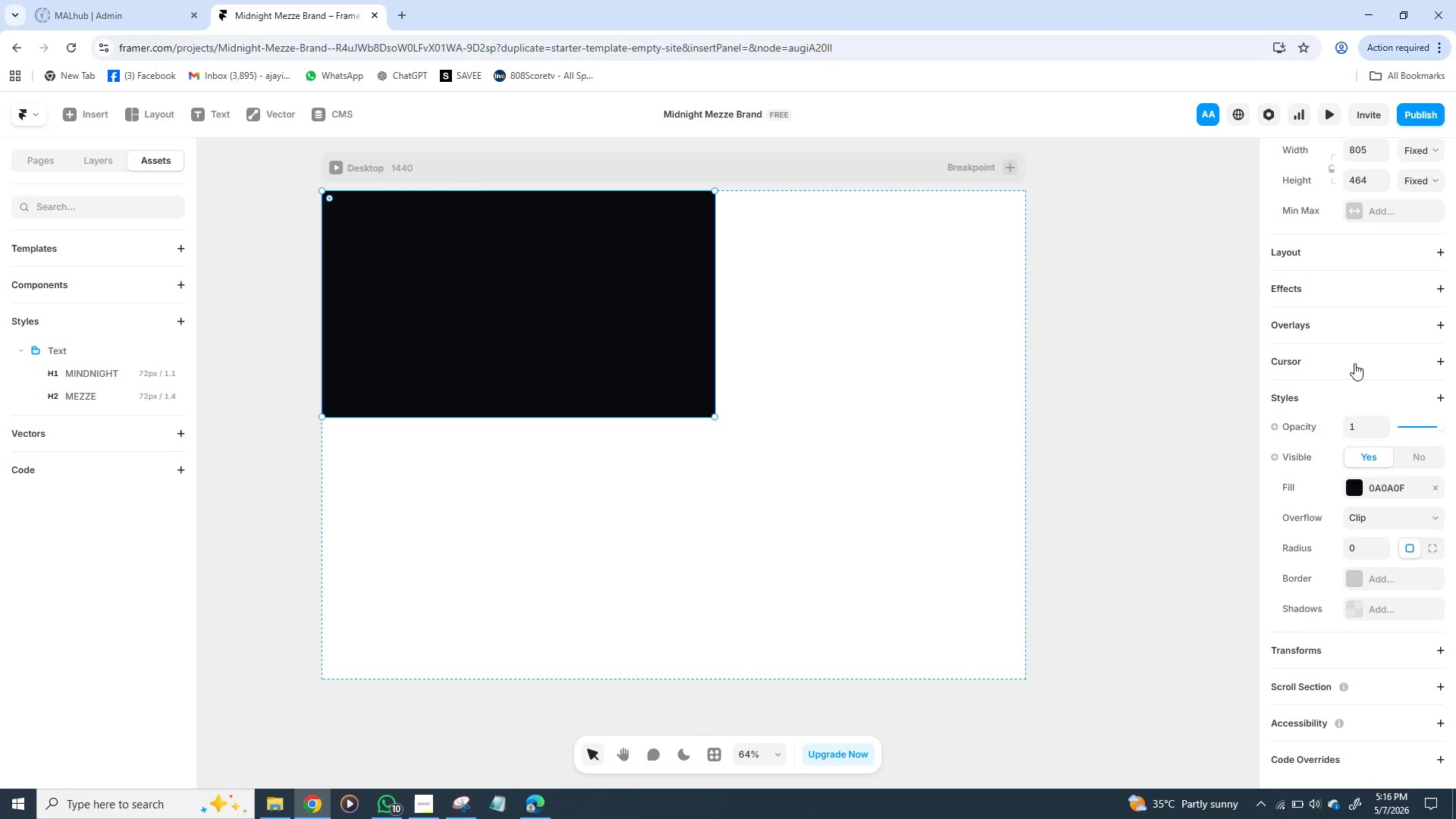 
scroll: coordinate [1354, 363], scroll_direction: none, amount: 0.0
 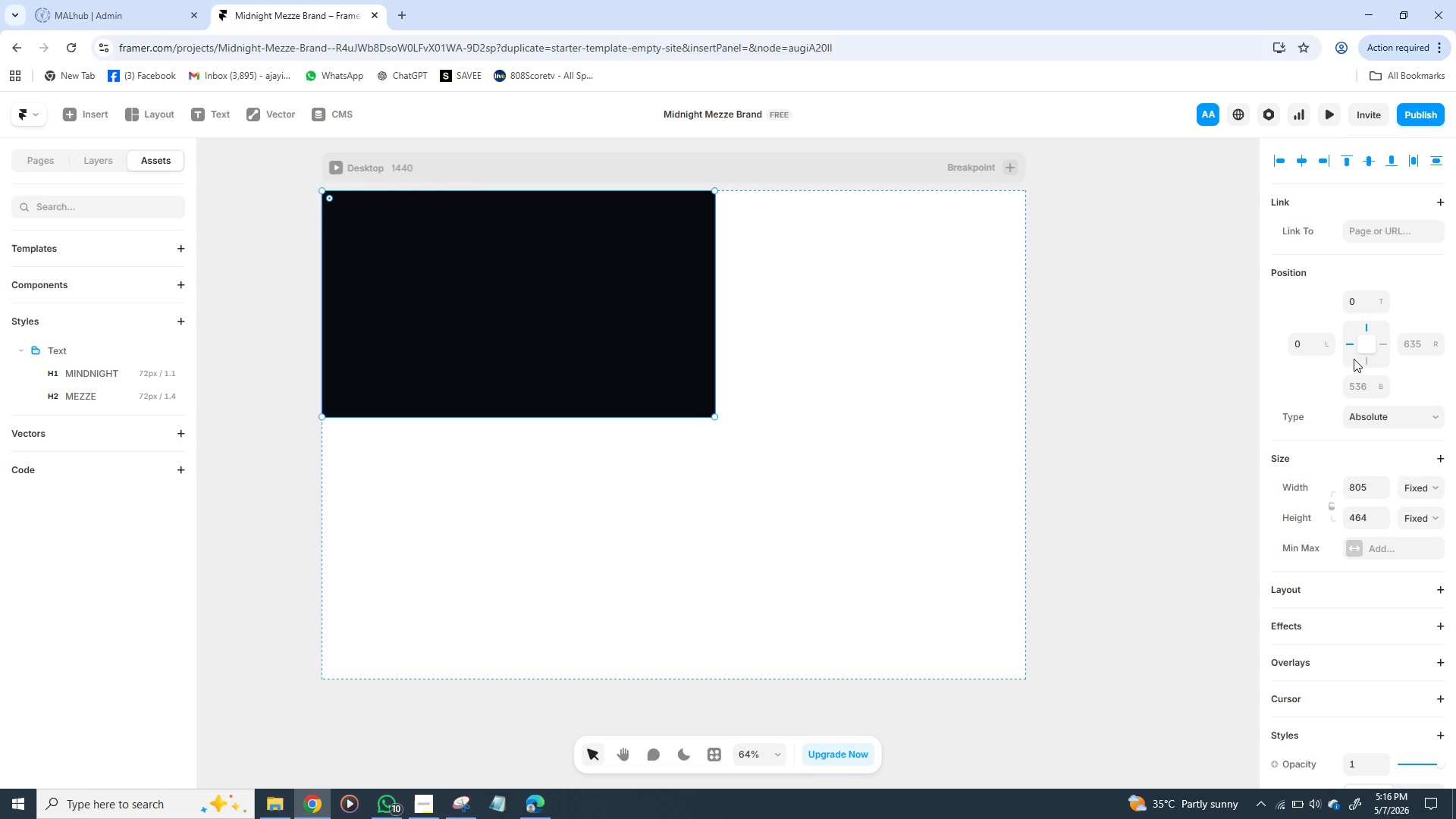 
scroll: coordinate [1354, 361], scroll_direction: up, amount: 9.0
 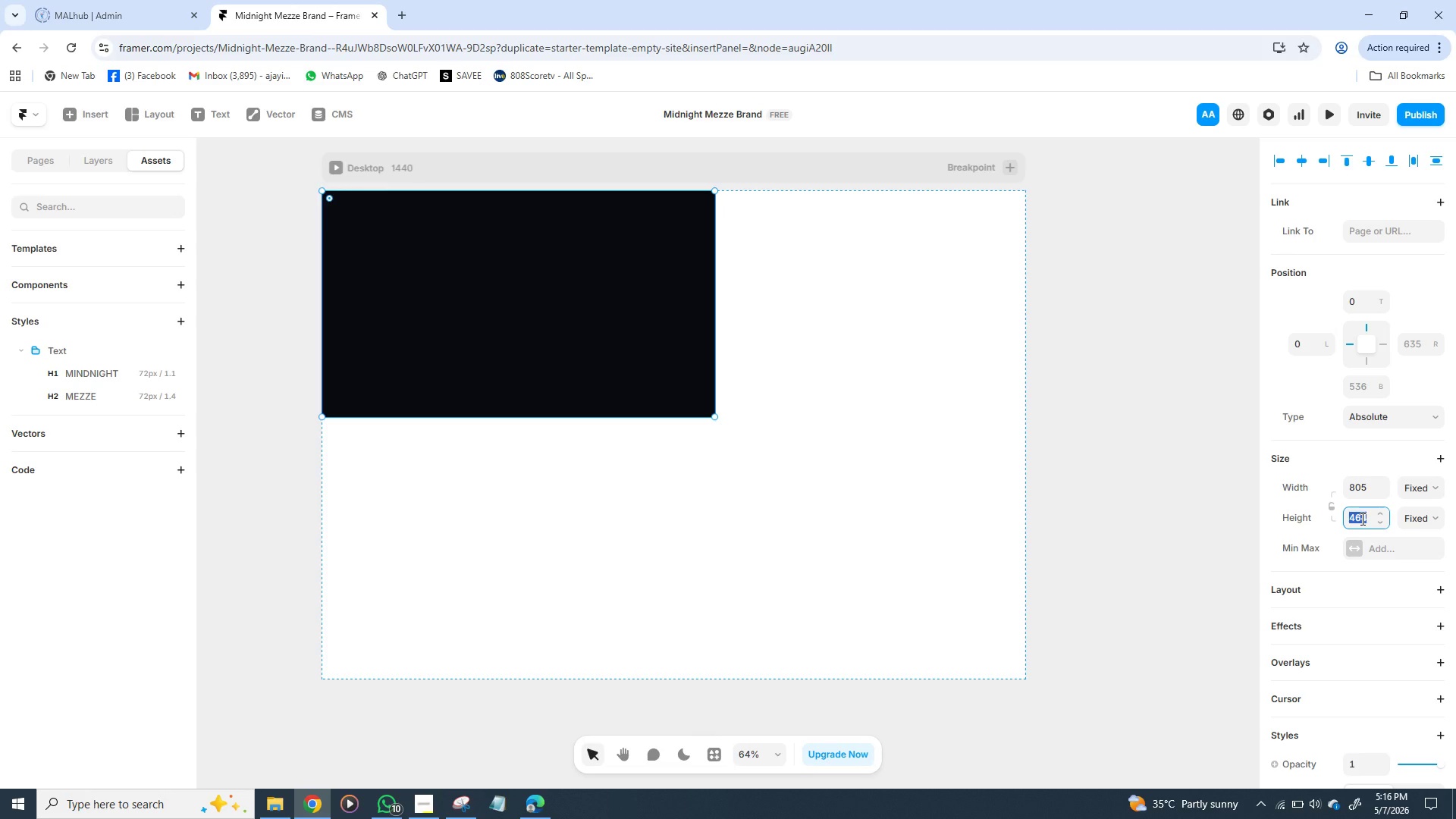 
wait(9.24)
 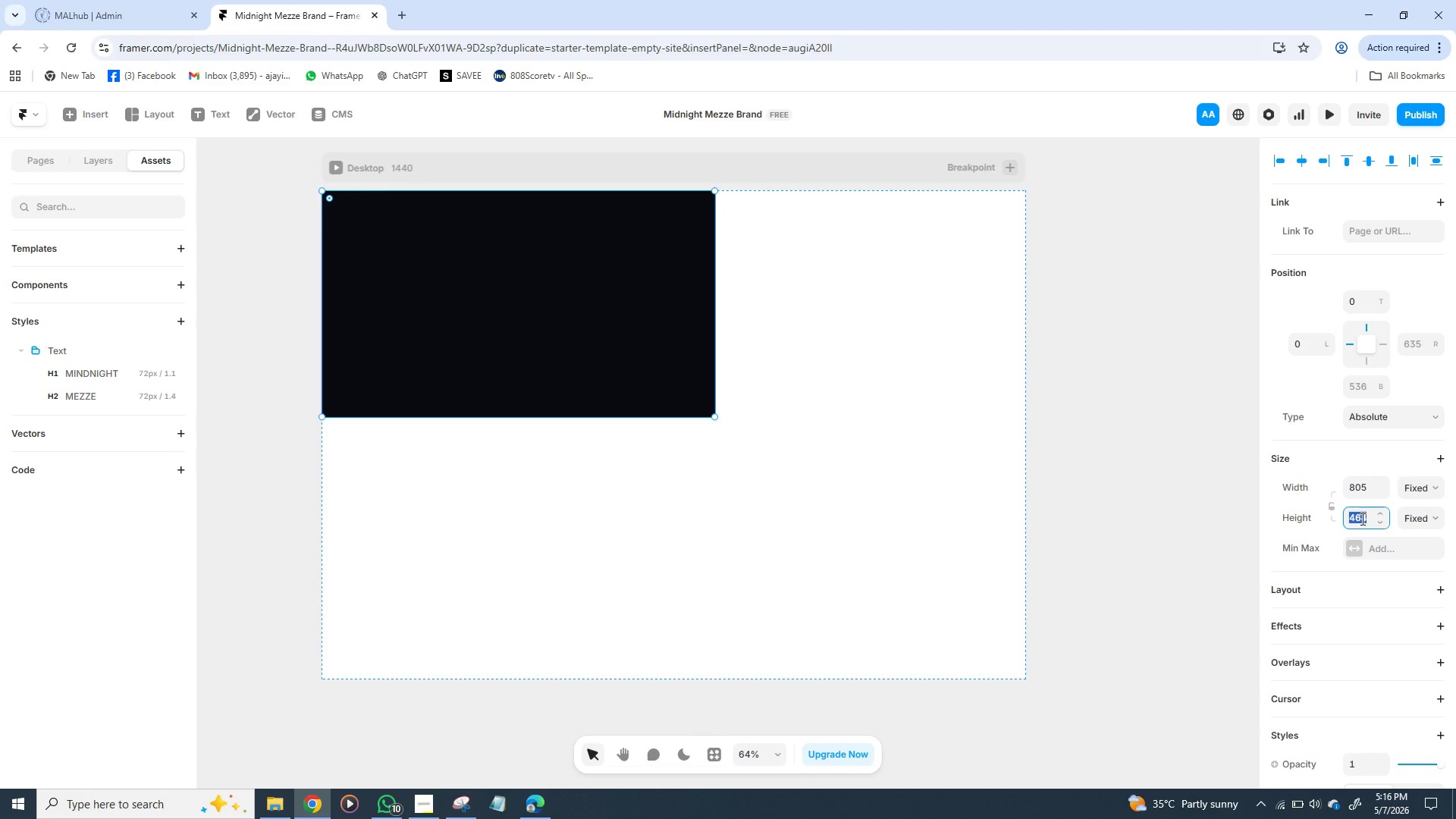 
type(400)
 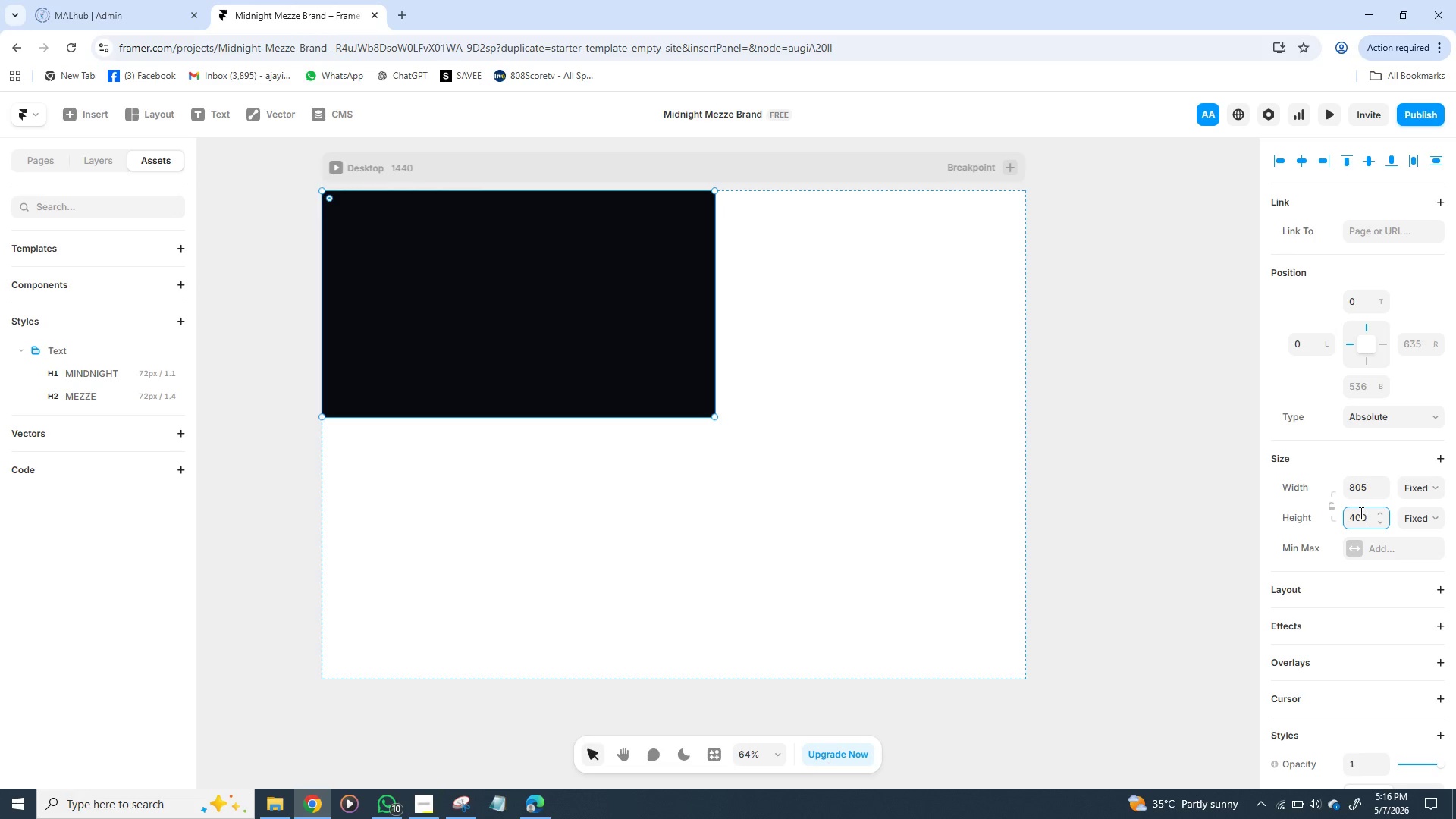 
key(Enter)
 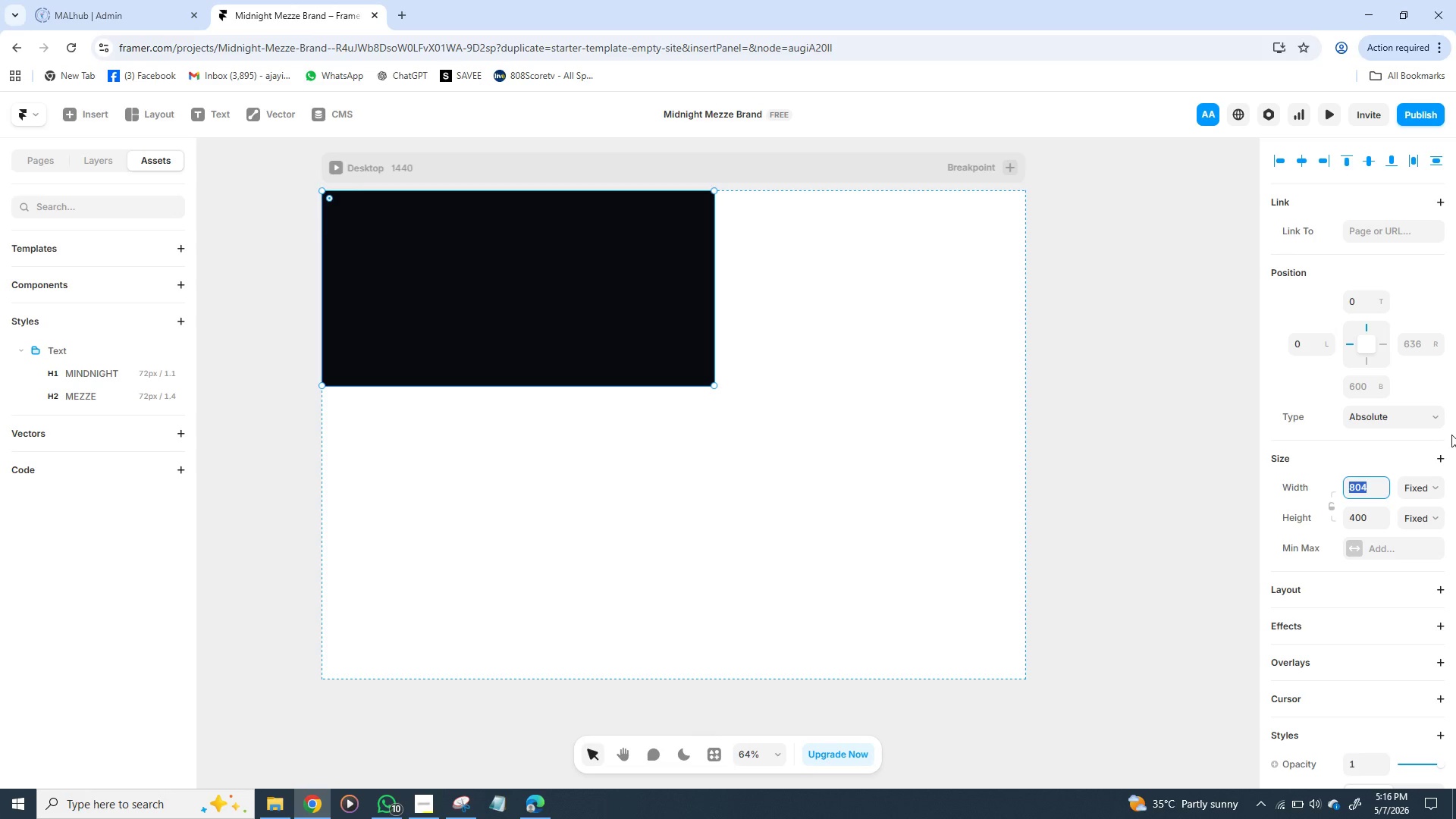 
wait(18.77)
 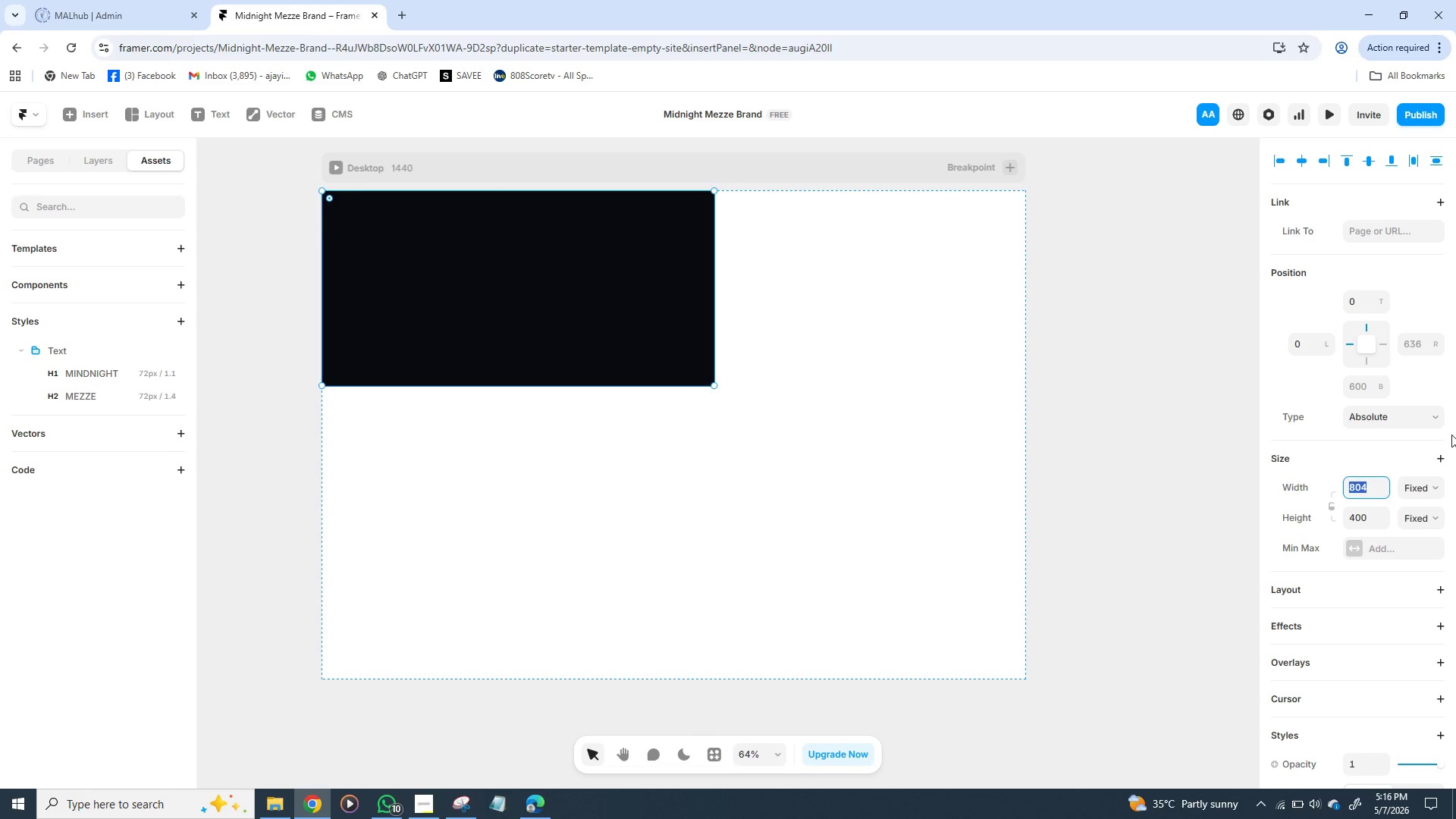 
key(1)
 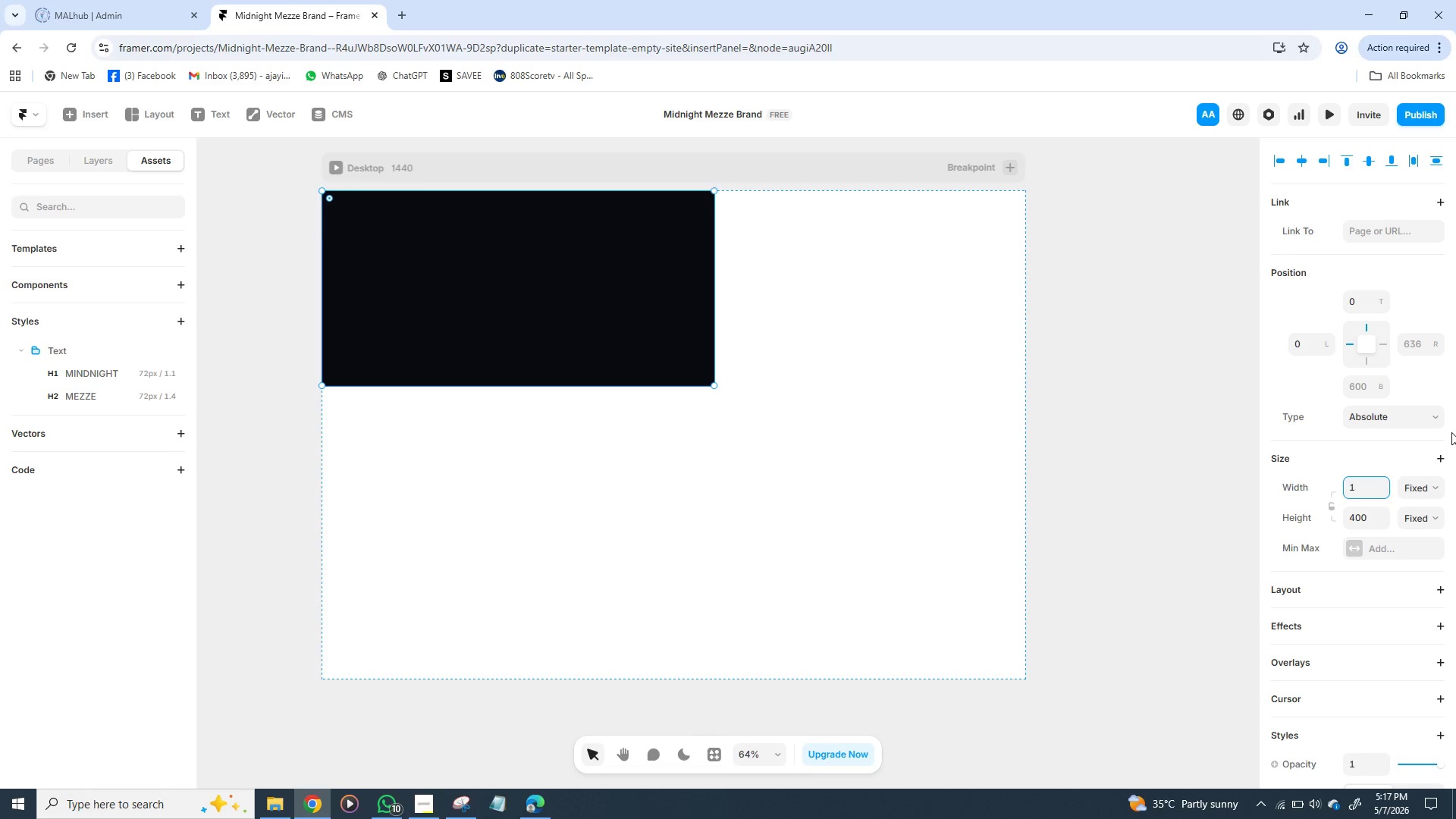 
type(440)
 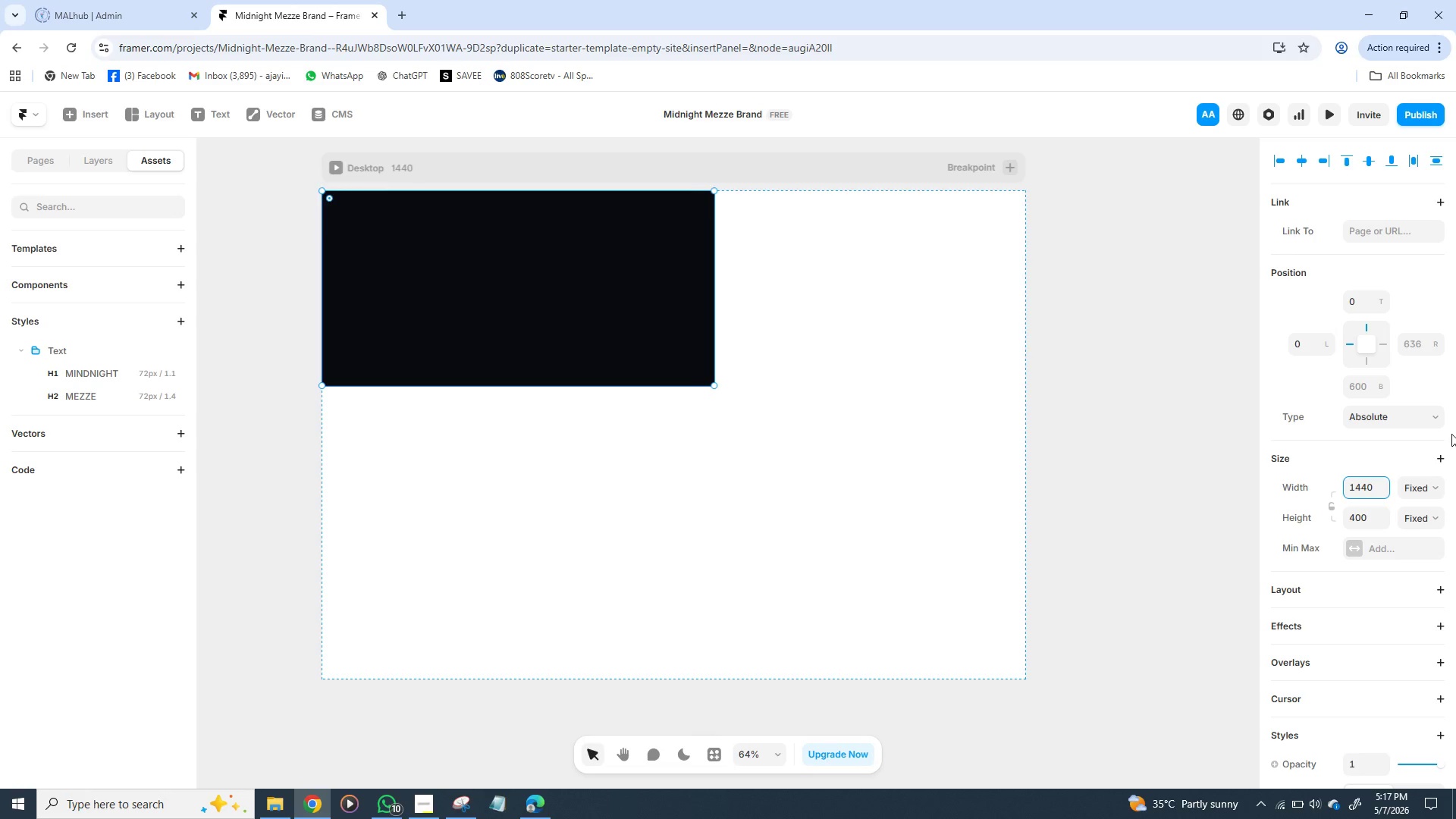 
key(Enter)
 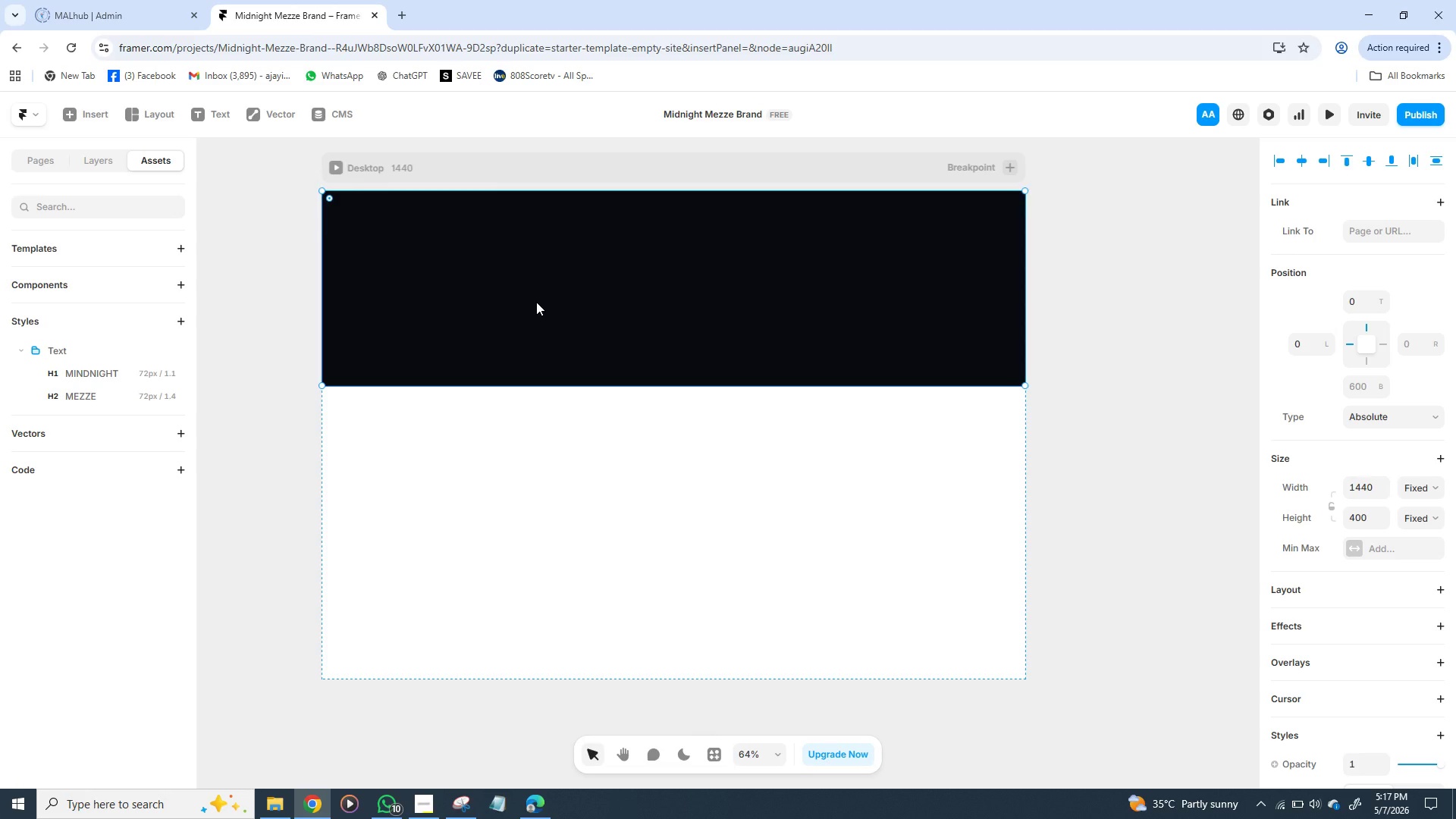 
wait(15.69)
 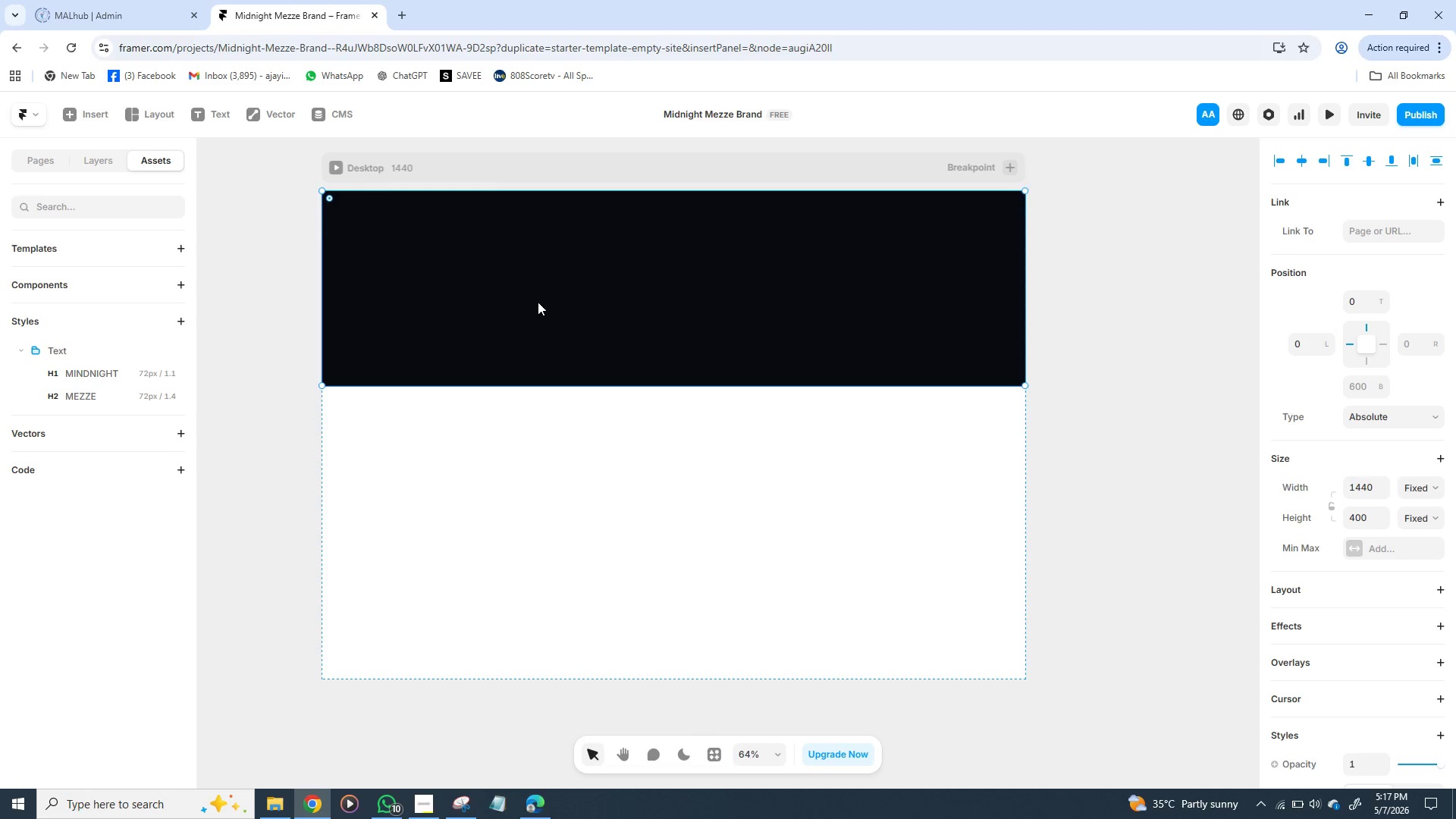 
key(Control+D)
 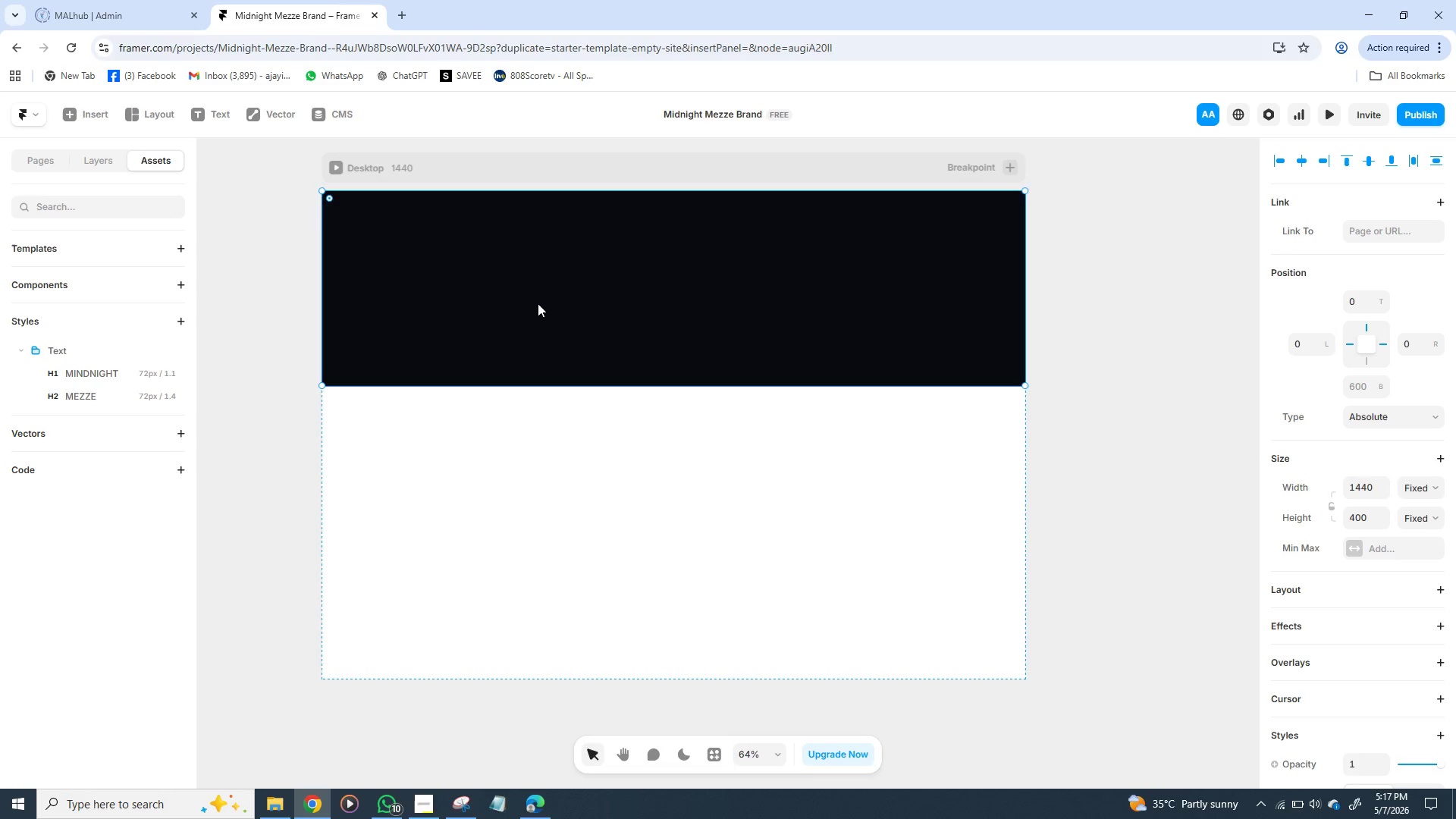 
left_click_drag(start_coordinate=[569, 292], to_coordinate=[567, 500])
 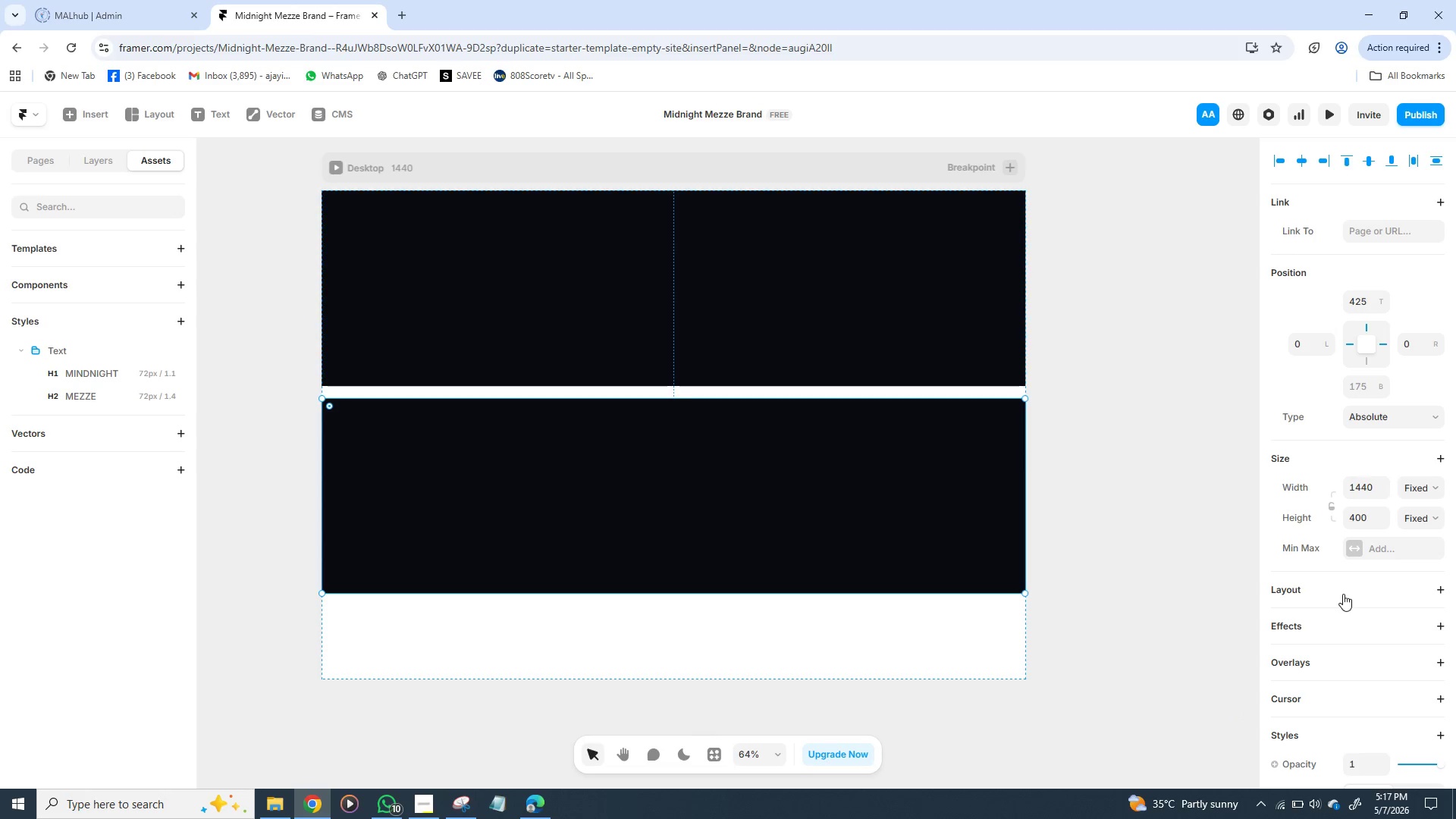 
wait(8.83)
 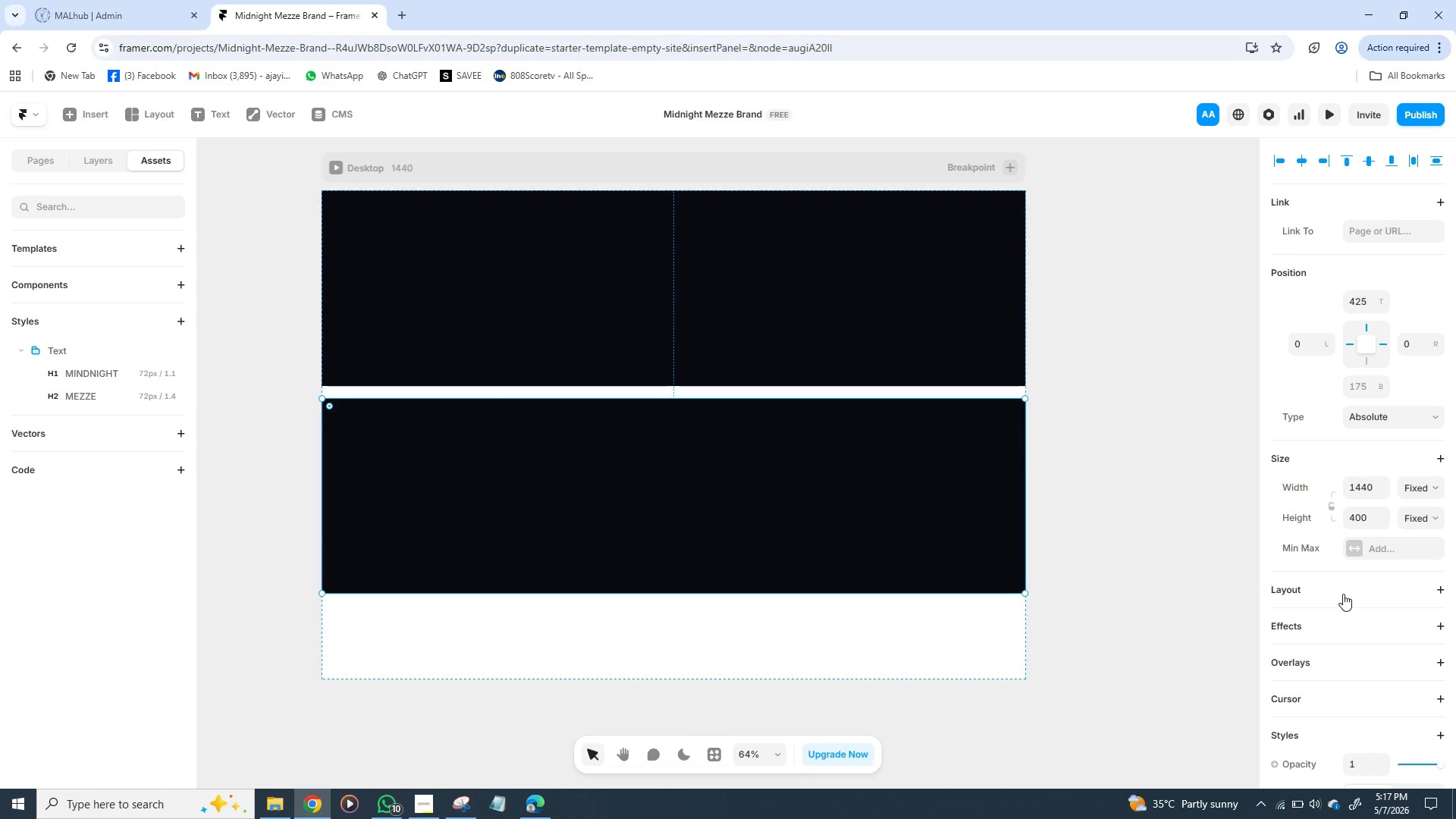 
scroll: coordinate [1327, 656], scroll_direction: down, amount: 2.0
 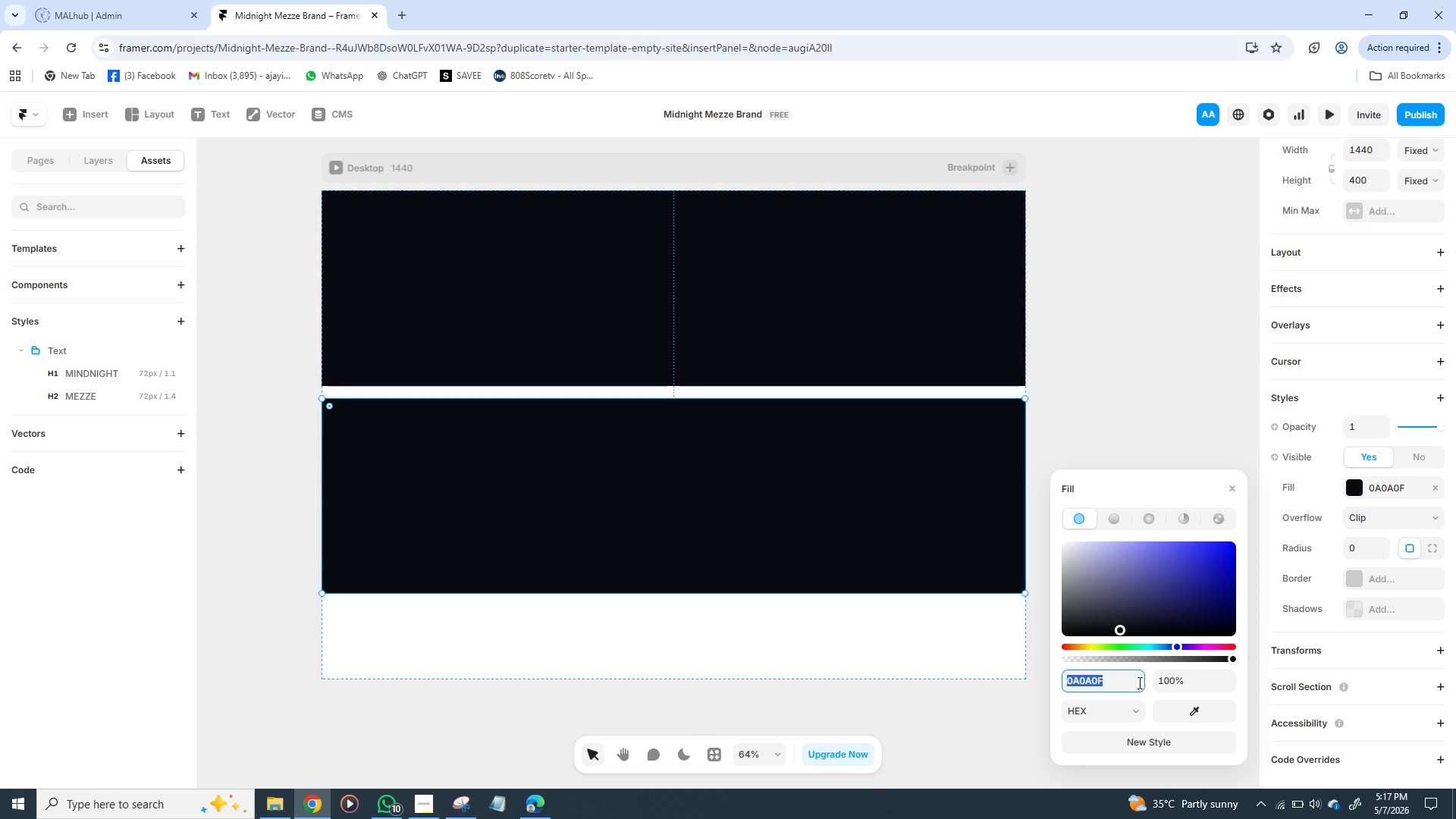 
wait(5.88)
 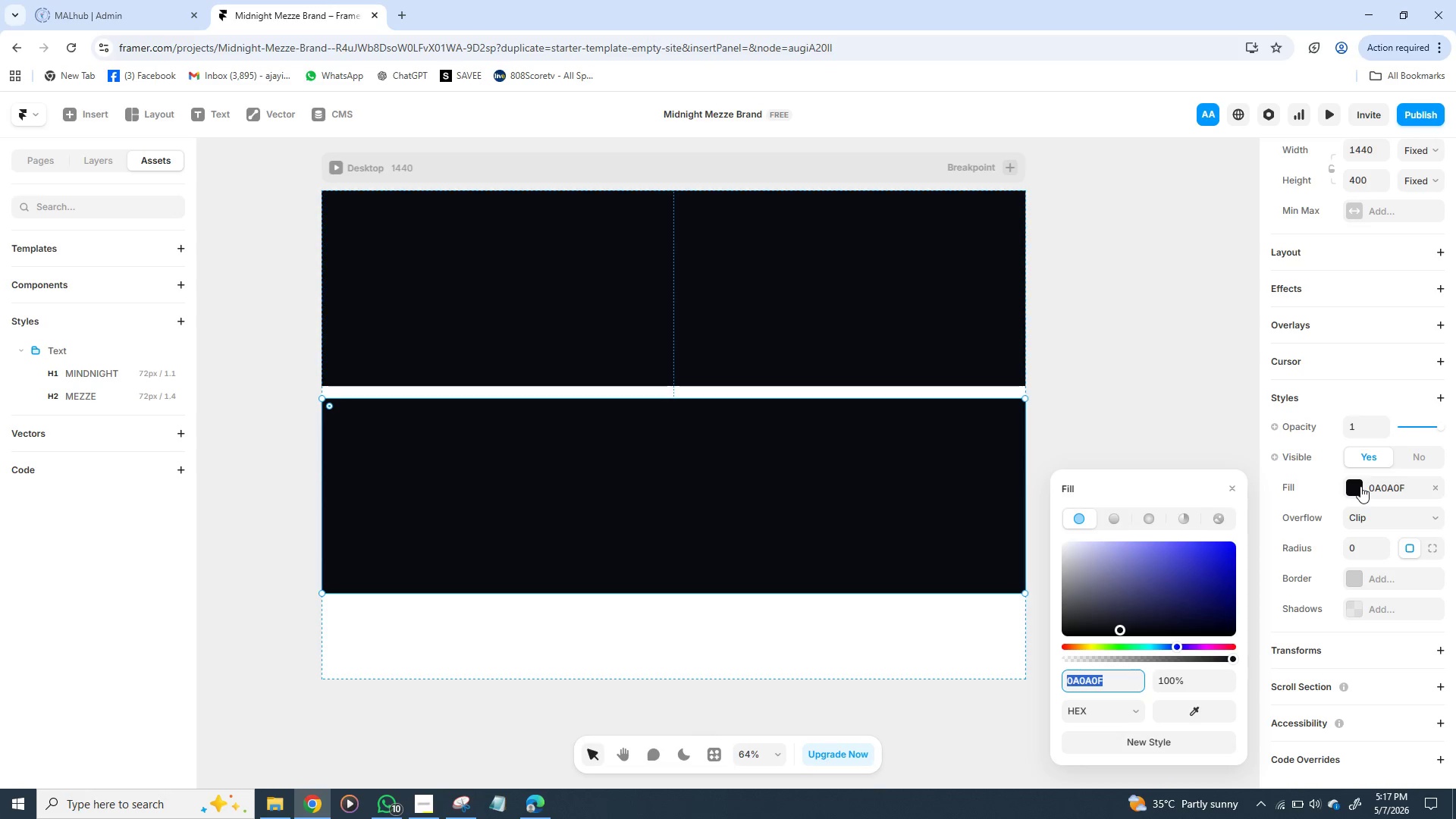 
type(F5F0)
 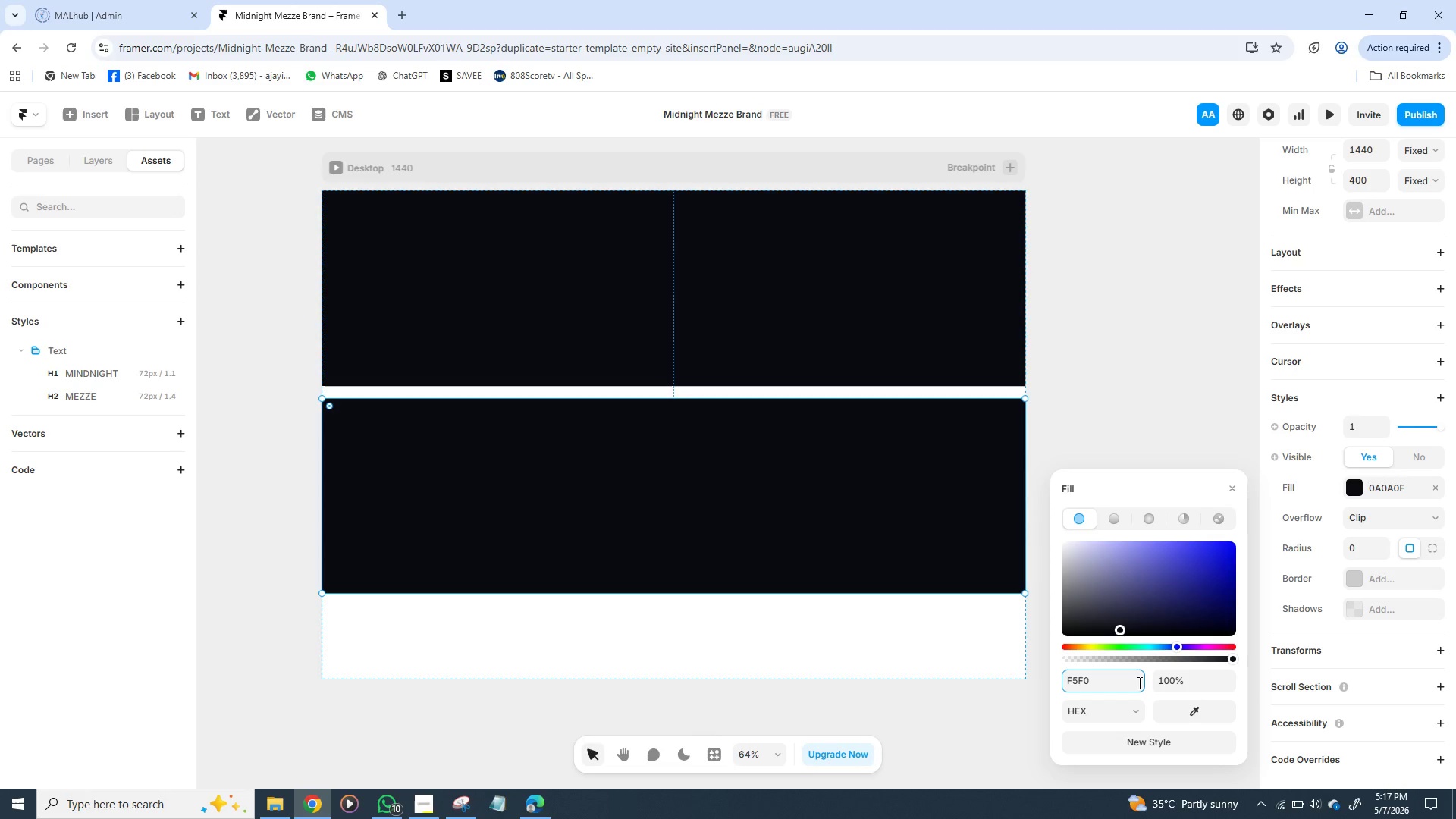 
wait(6.77)
 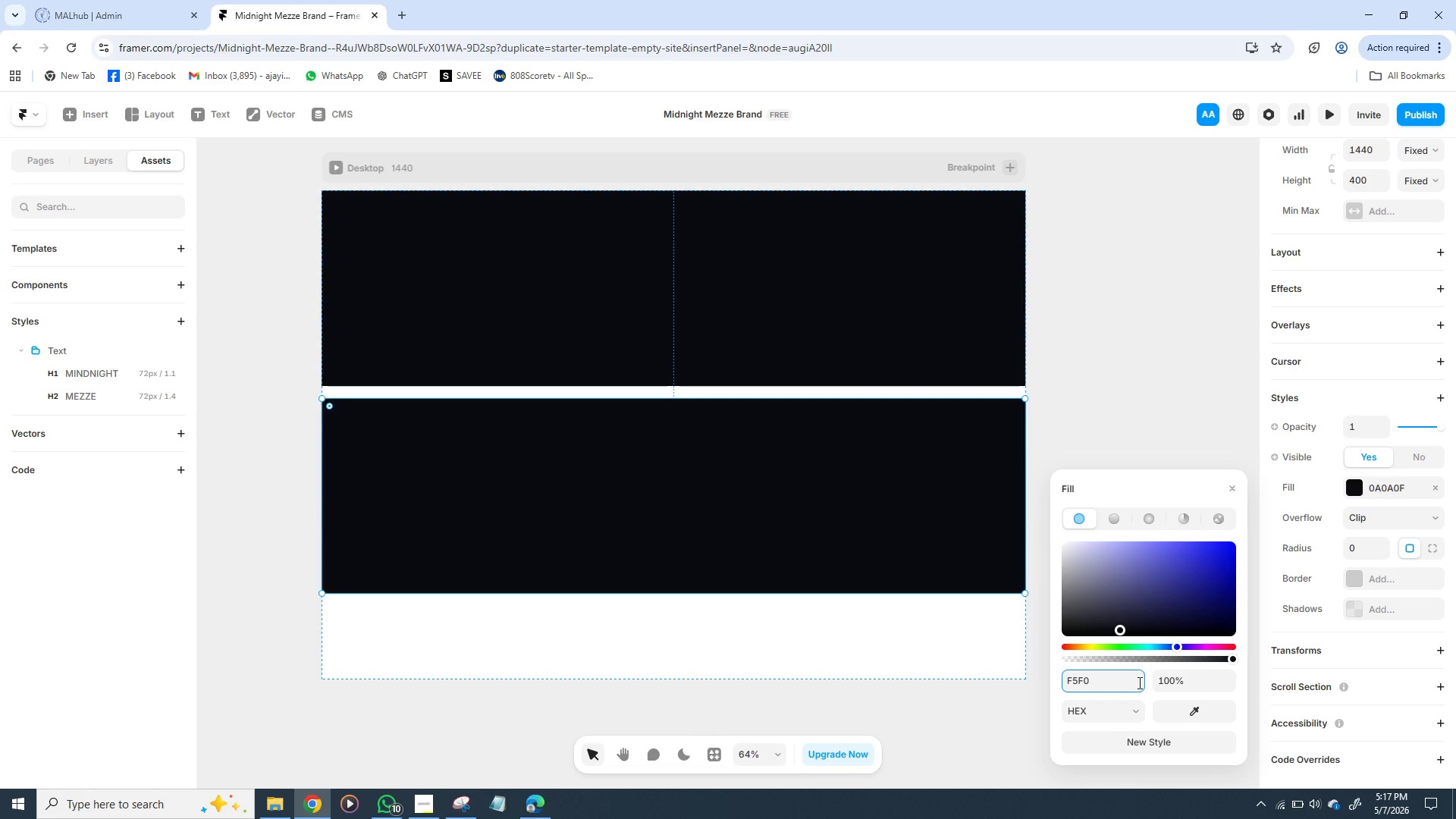 
type(EA)
 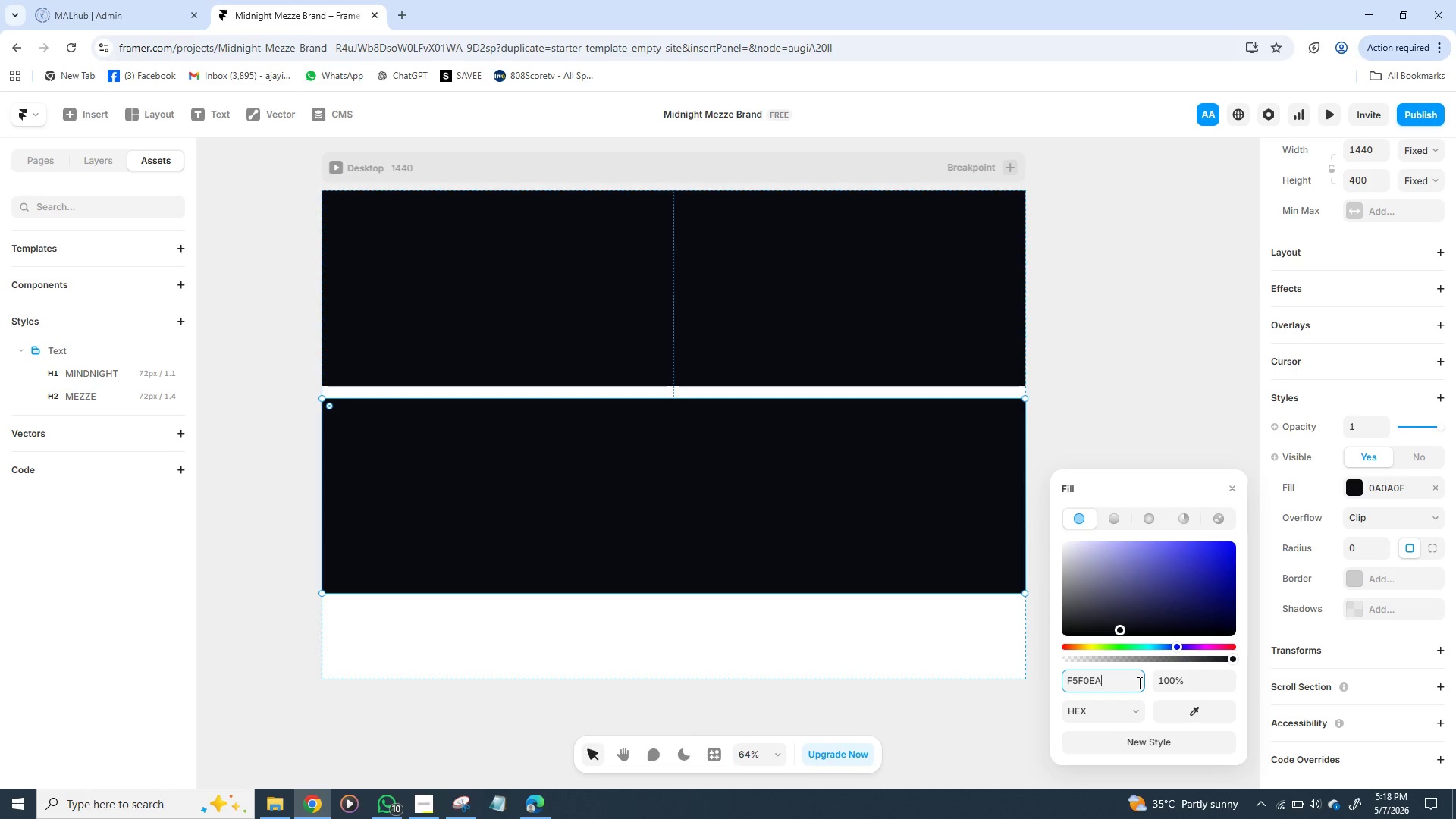 
key(Enter)
 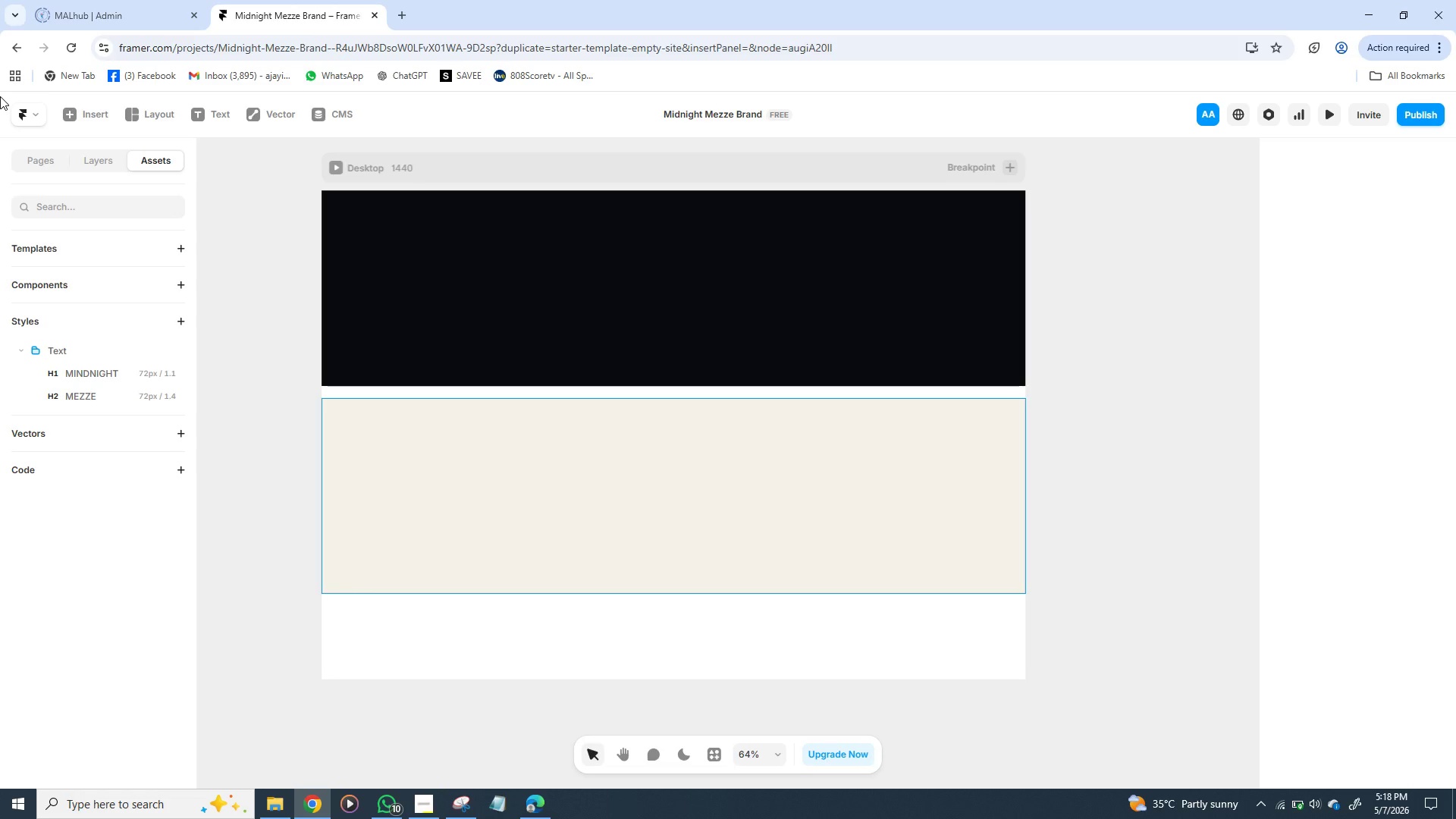 
wait(38.55)
 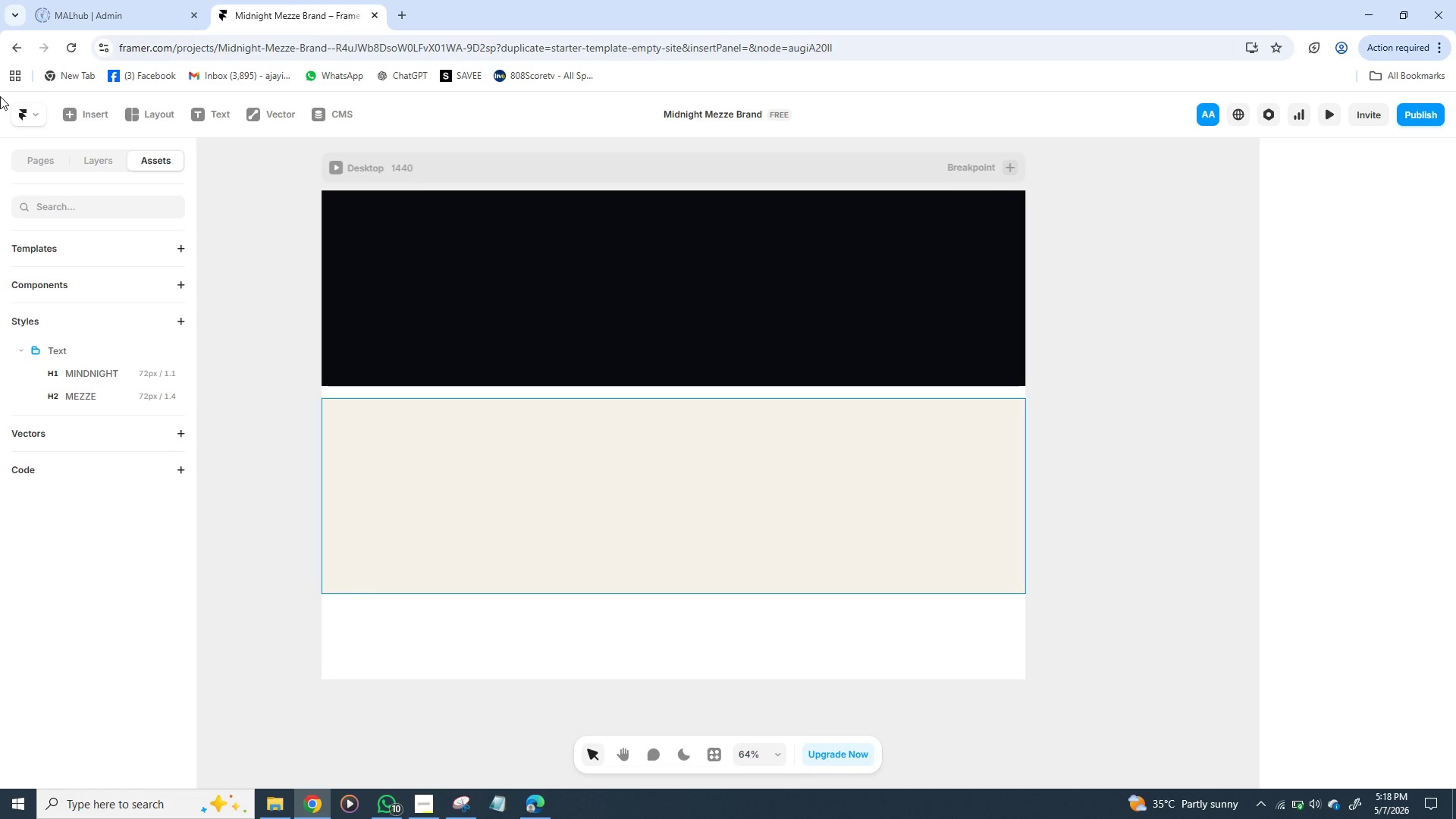 
key(Shift+ShiftLeft)
 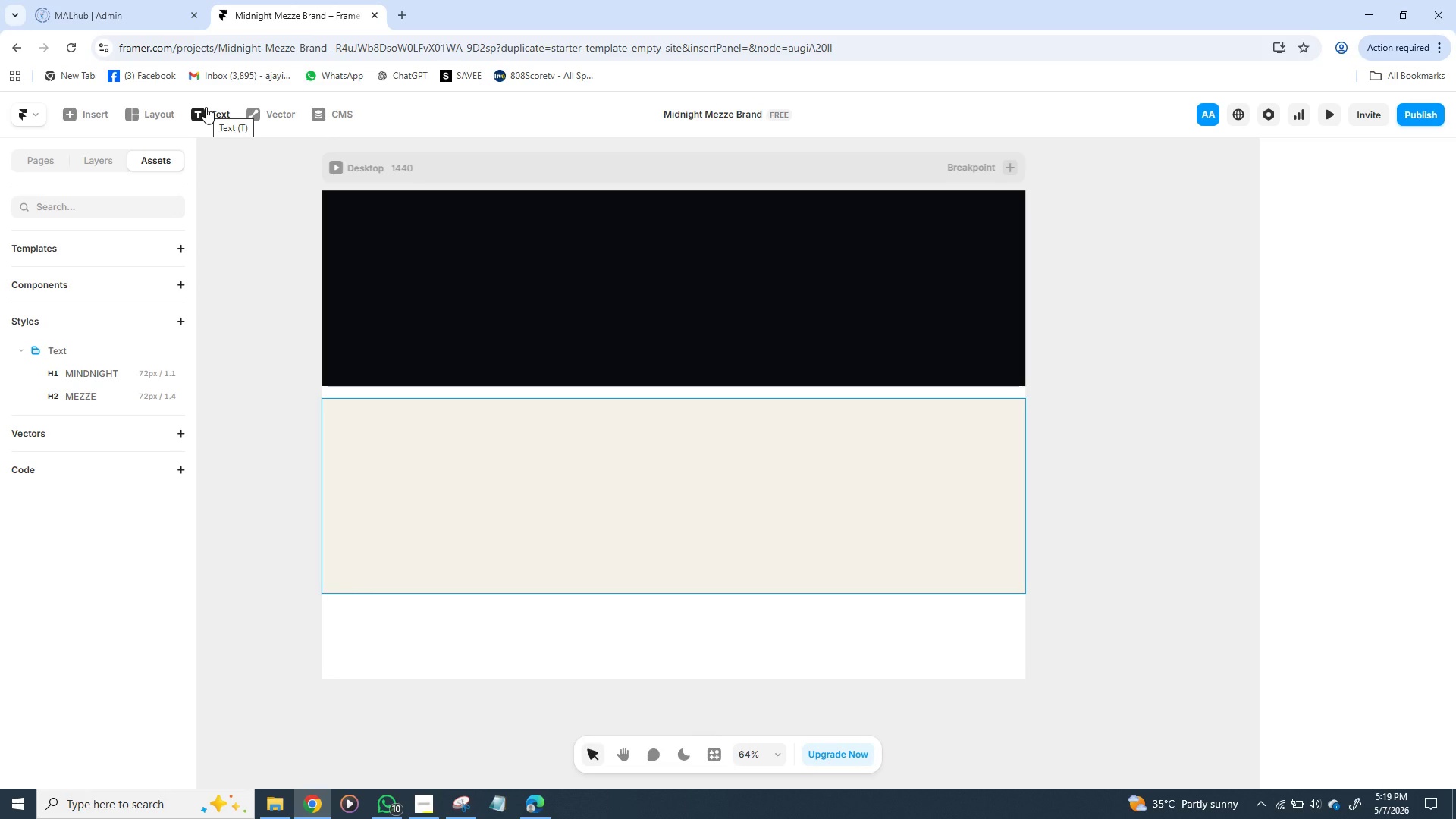 
wait(48.41)
 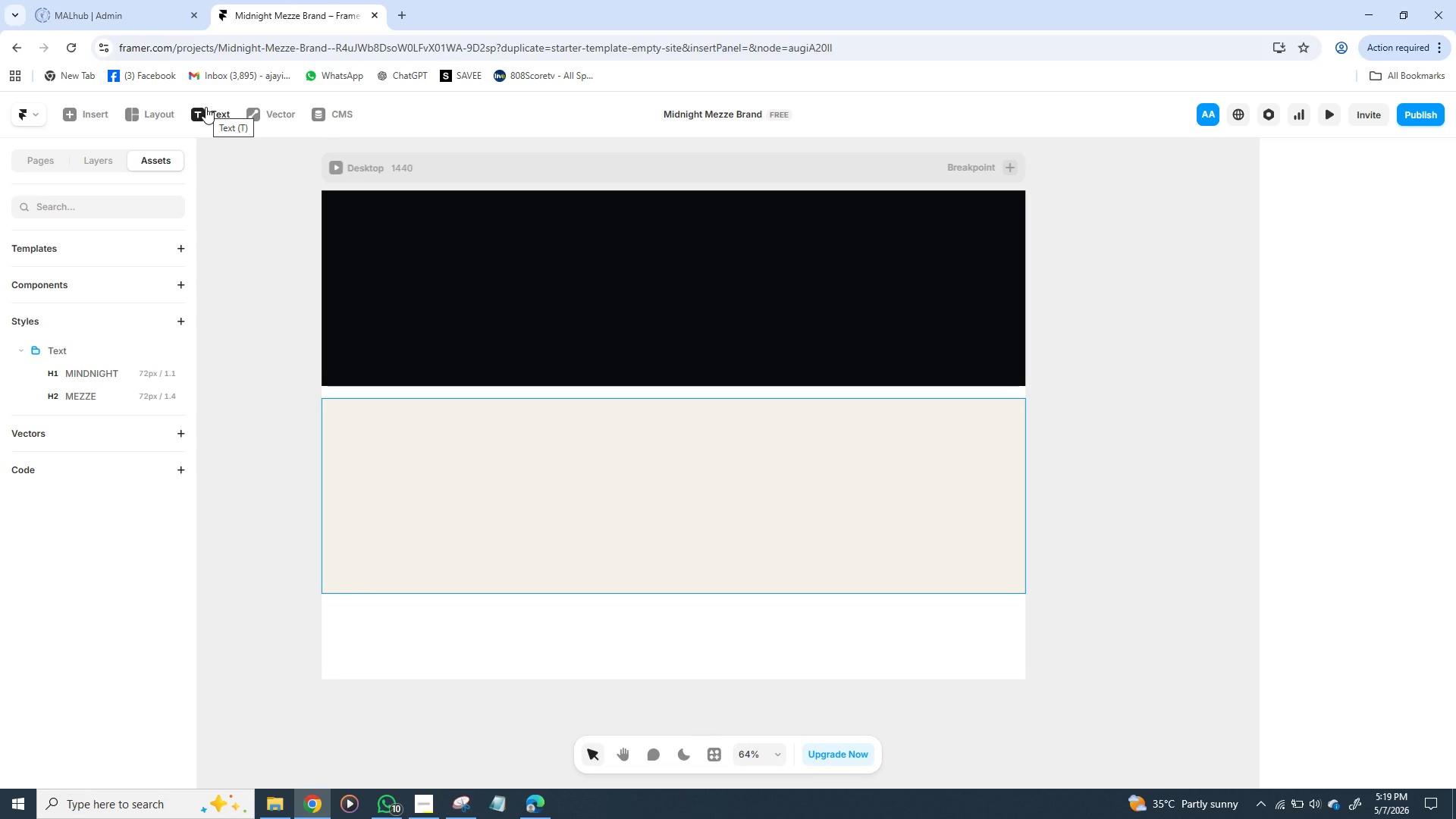 
left_click([206, 107])
 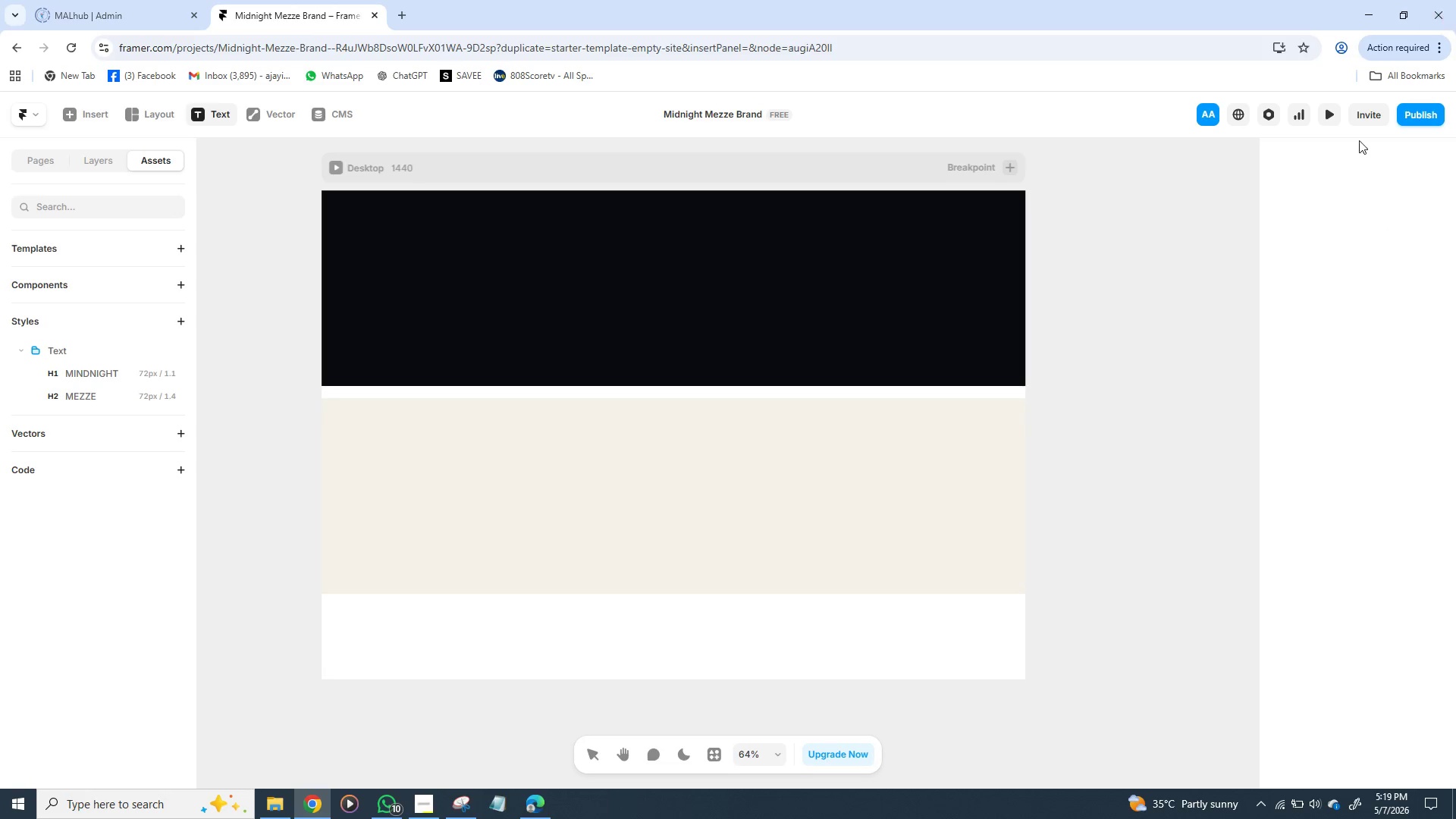 
wait(14.62)
 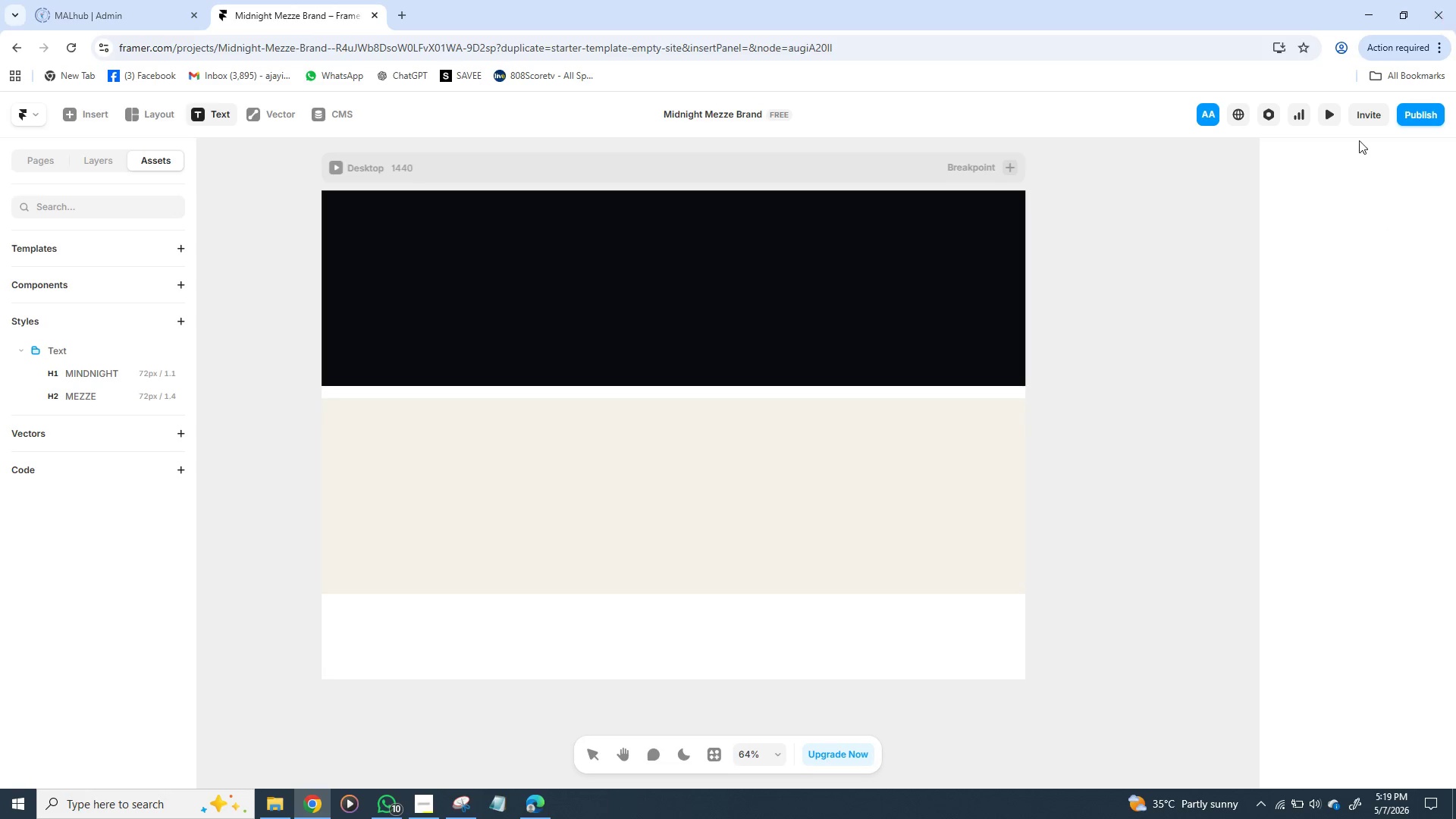 
left_click([1103, 418])
 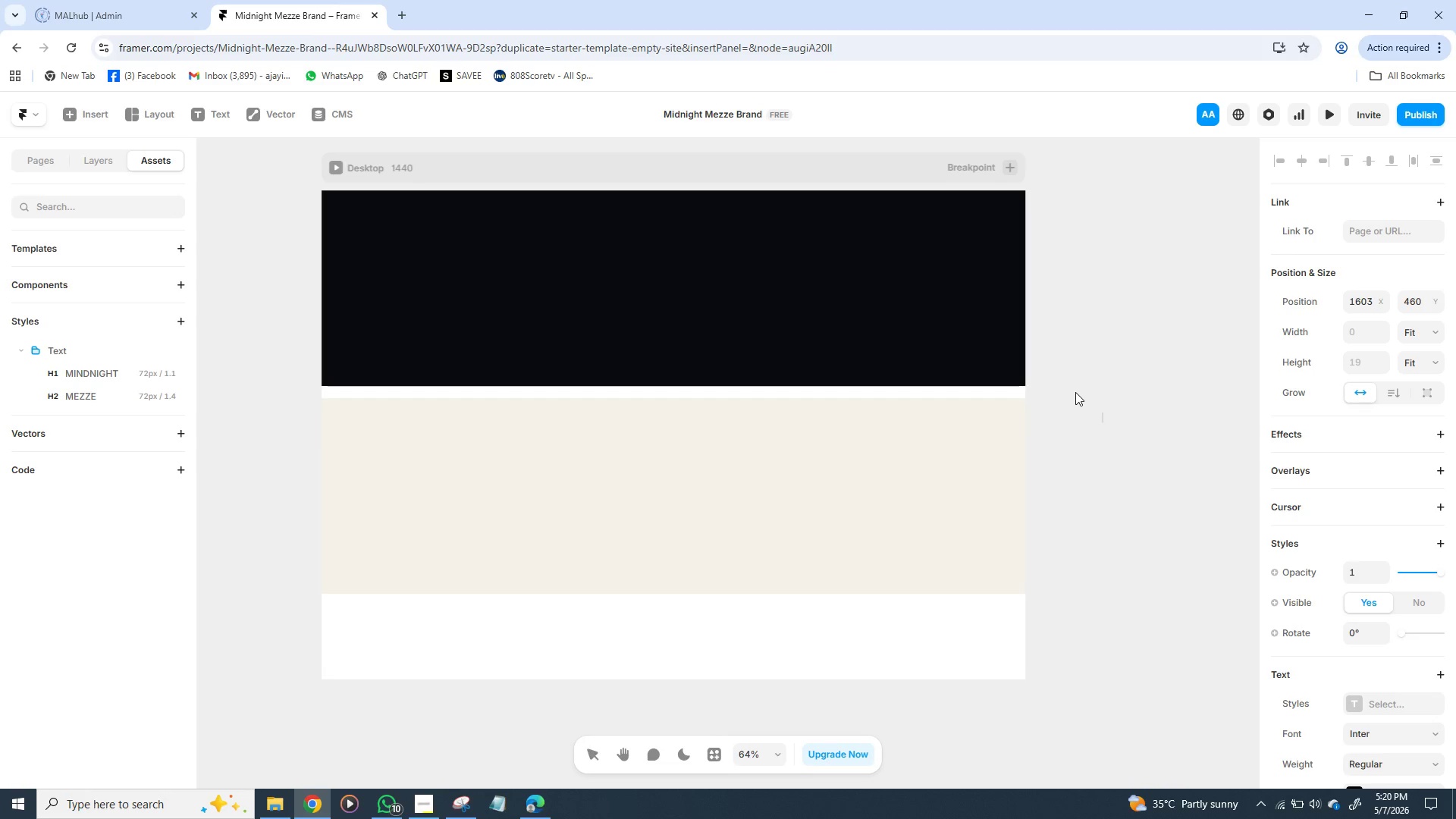 
wait(31.17)
 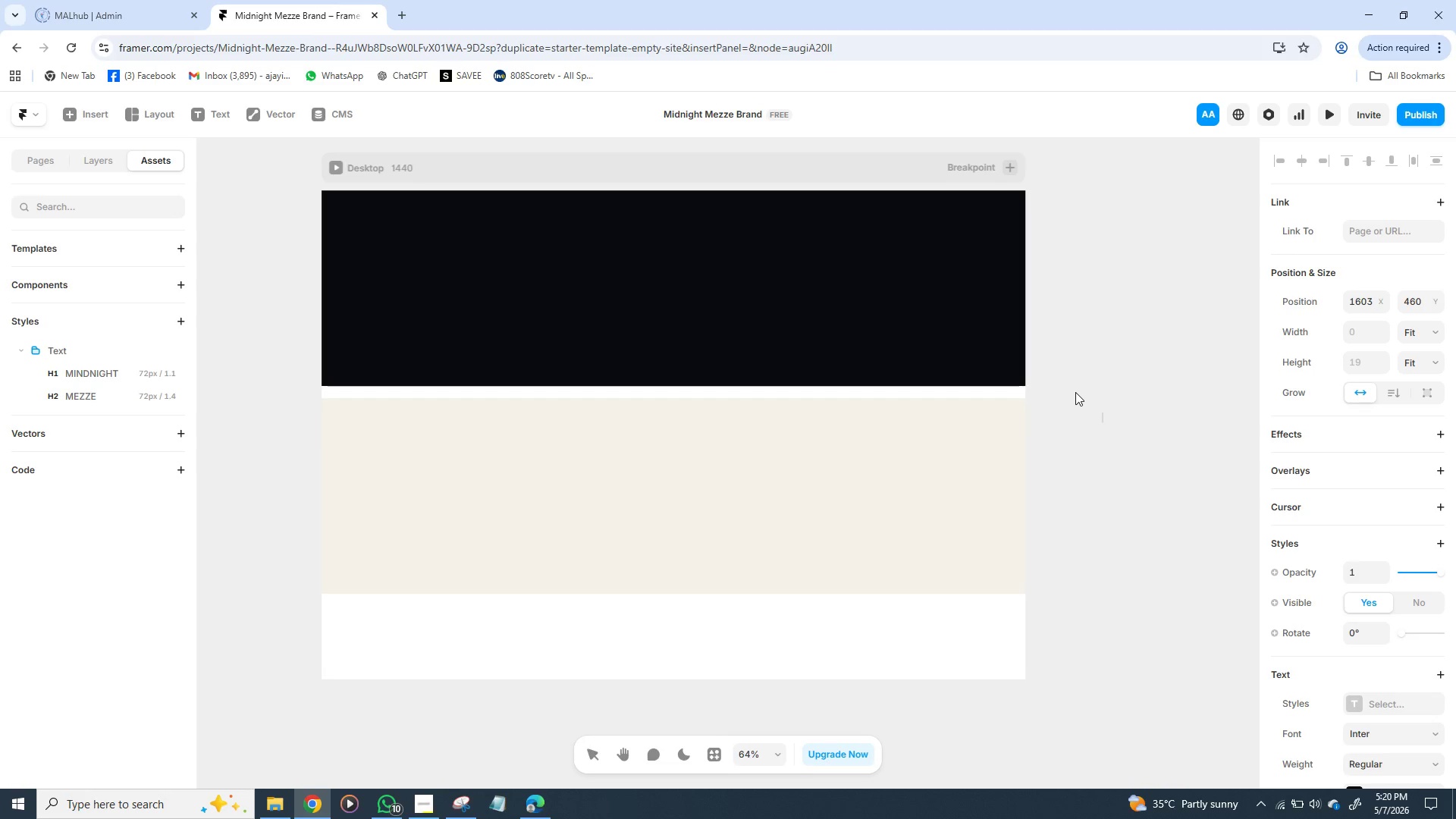 
left_click_drag(start_coordinate=[598, 290], to_coordinate=[568, 264])
 